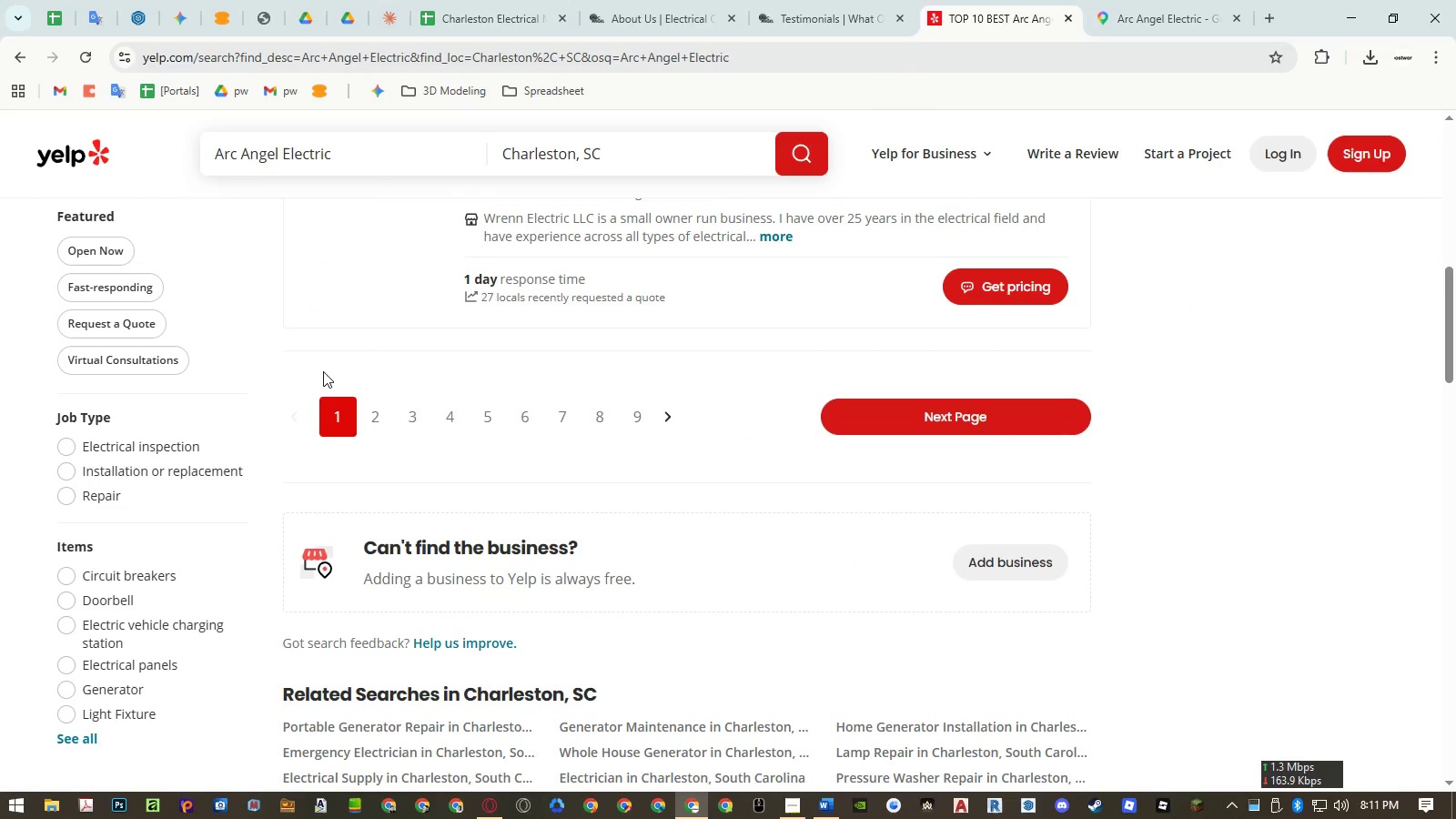 
scroll: coordinate [323, 371], scroll_direction: up, amount: 8.0
 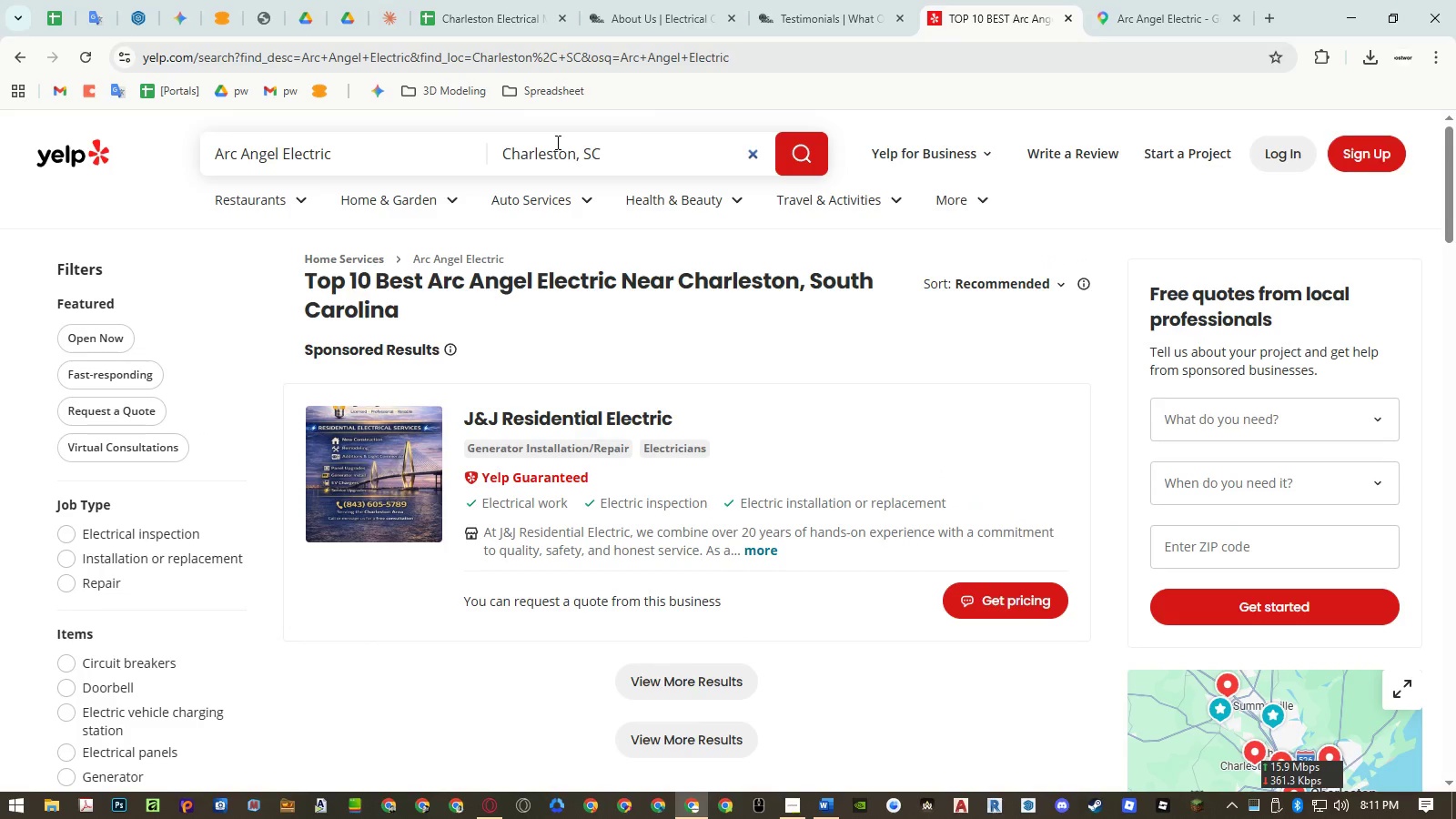 
left_click([749, 153])
 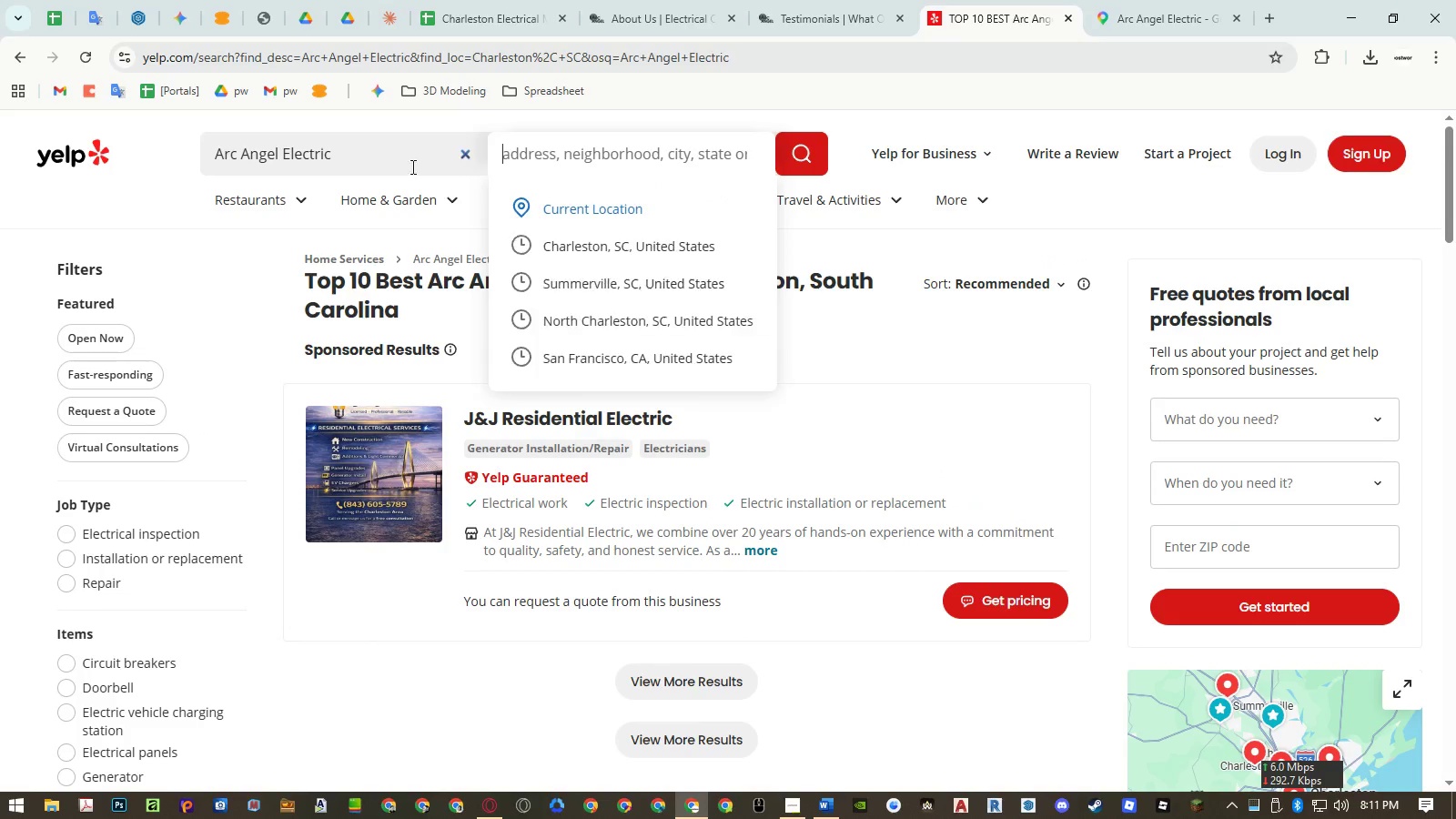 
left_click([389, 162])
 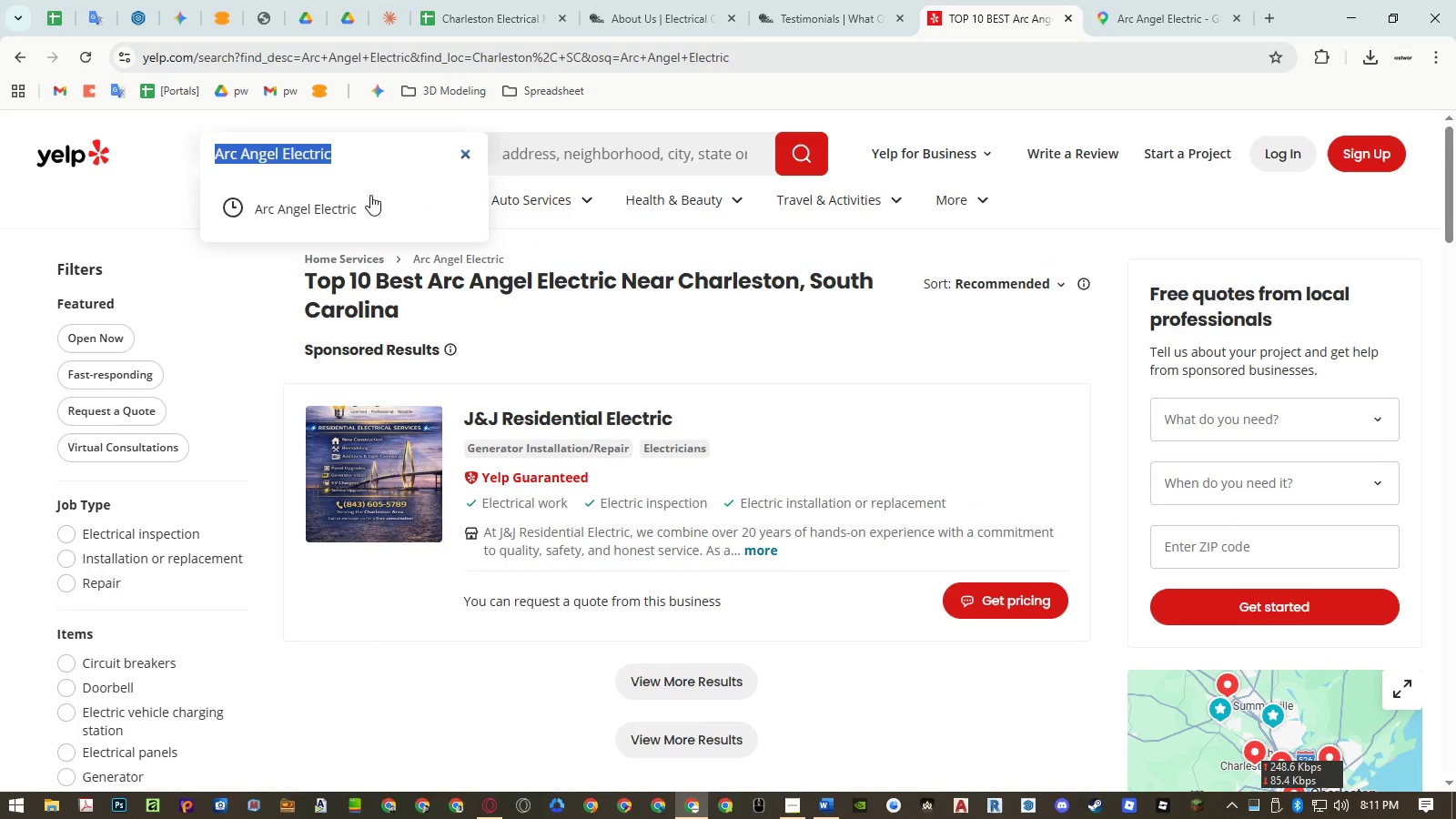 
left_click([370, 197])
 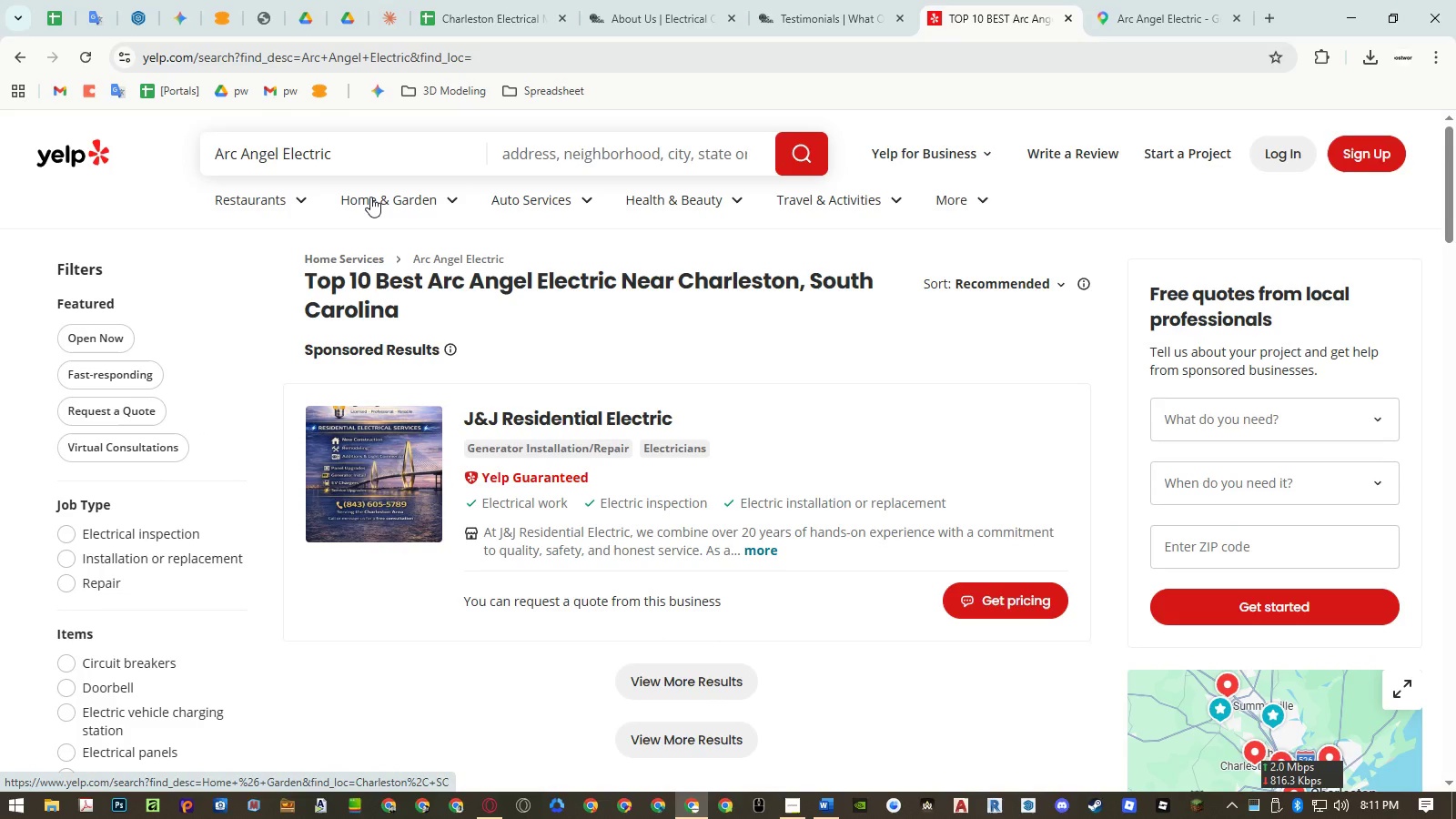 
left_click([366, 158])
 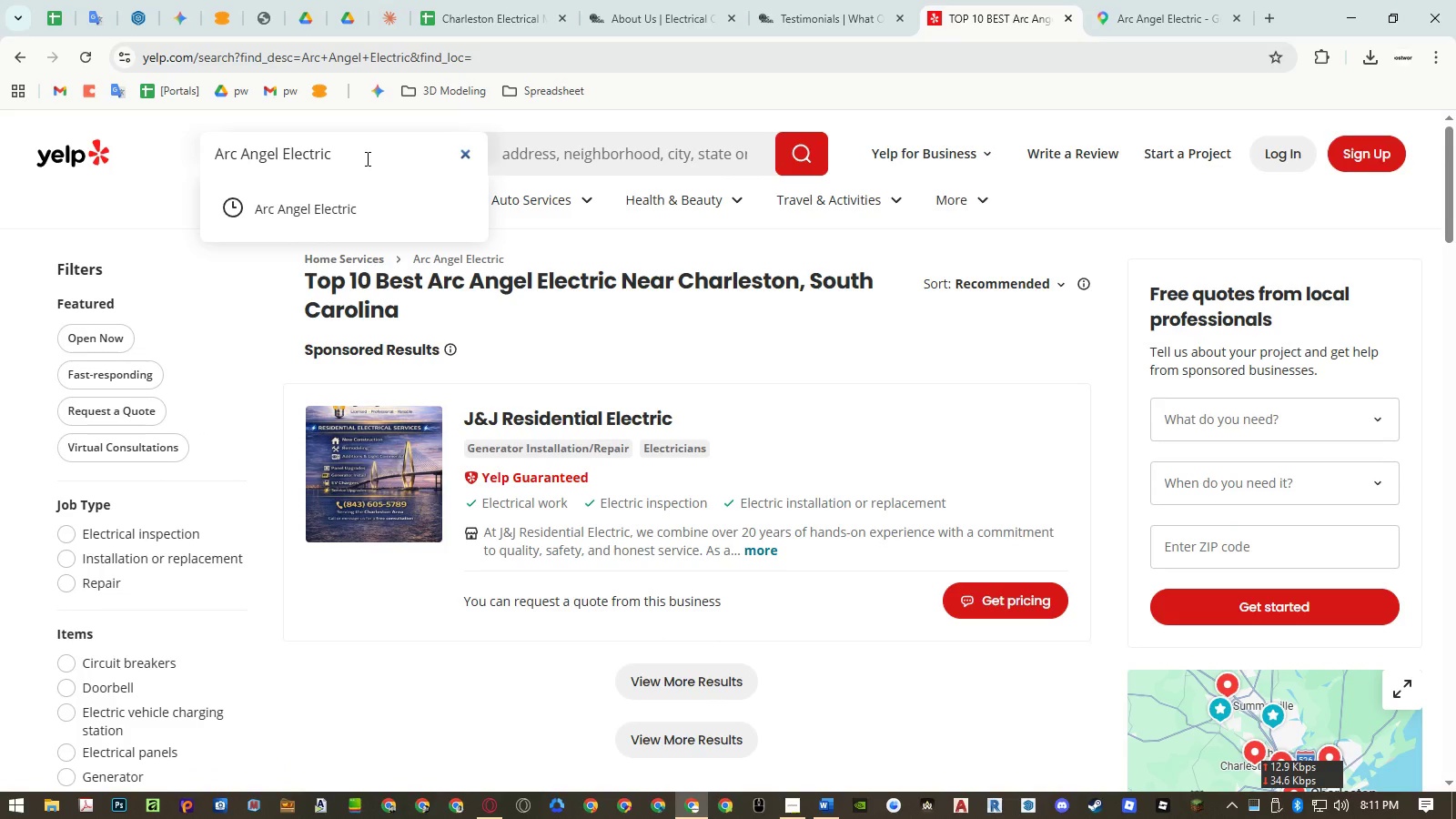 
key(Backspace)
 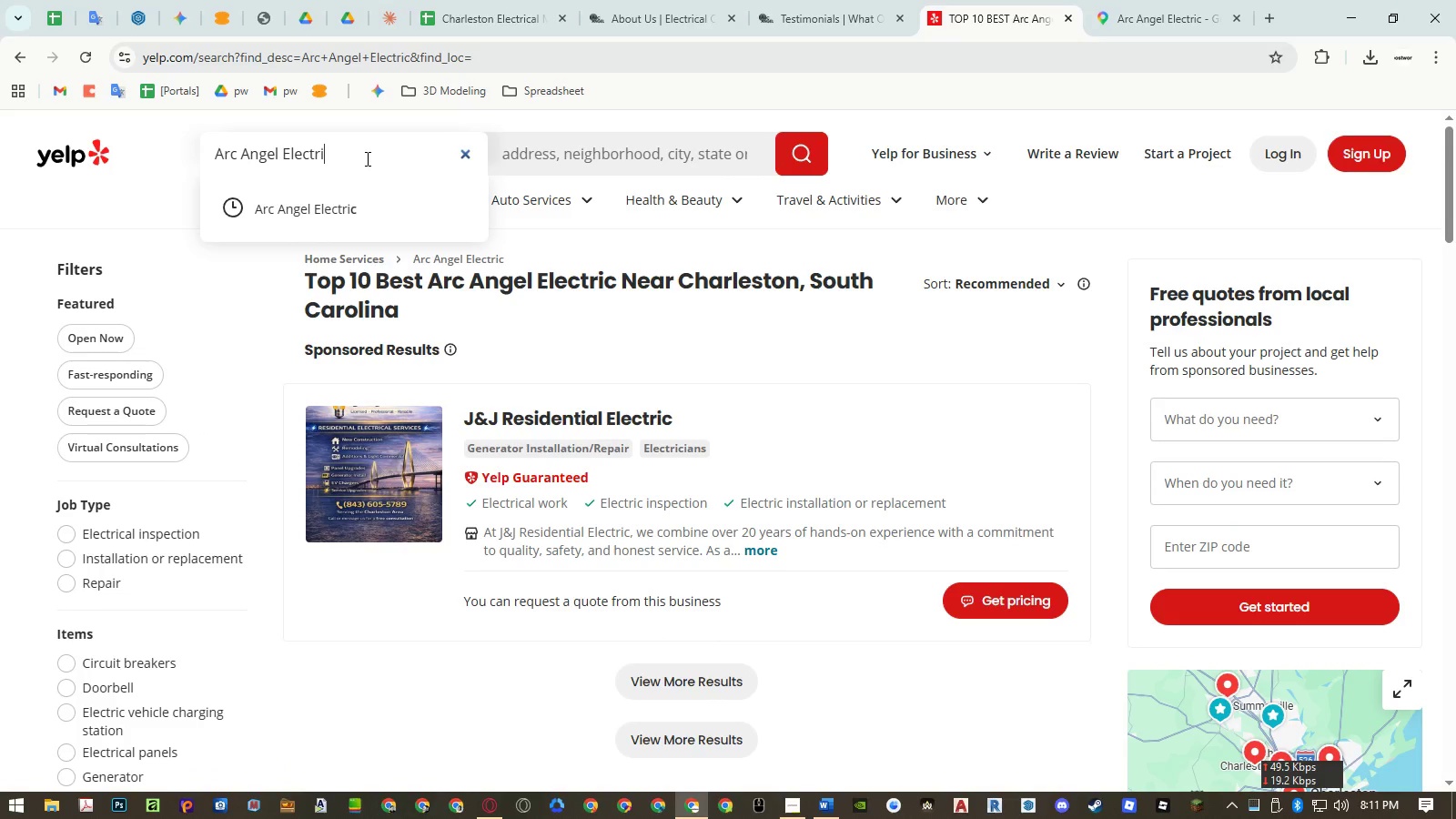 
key(C)
 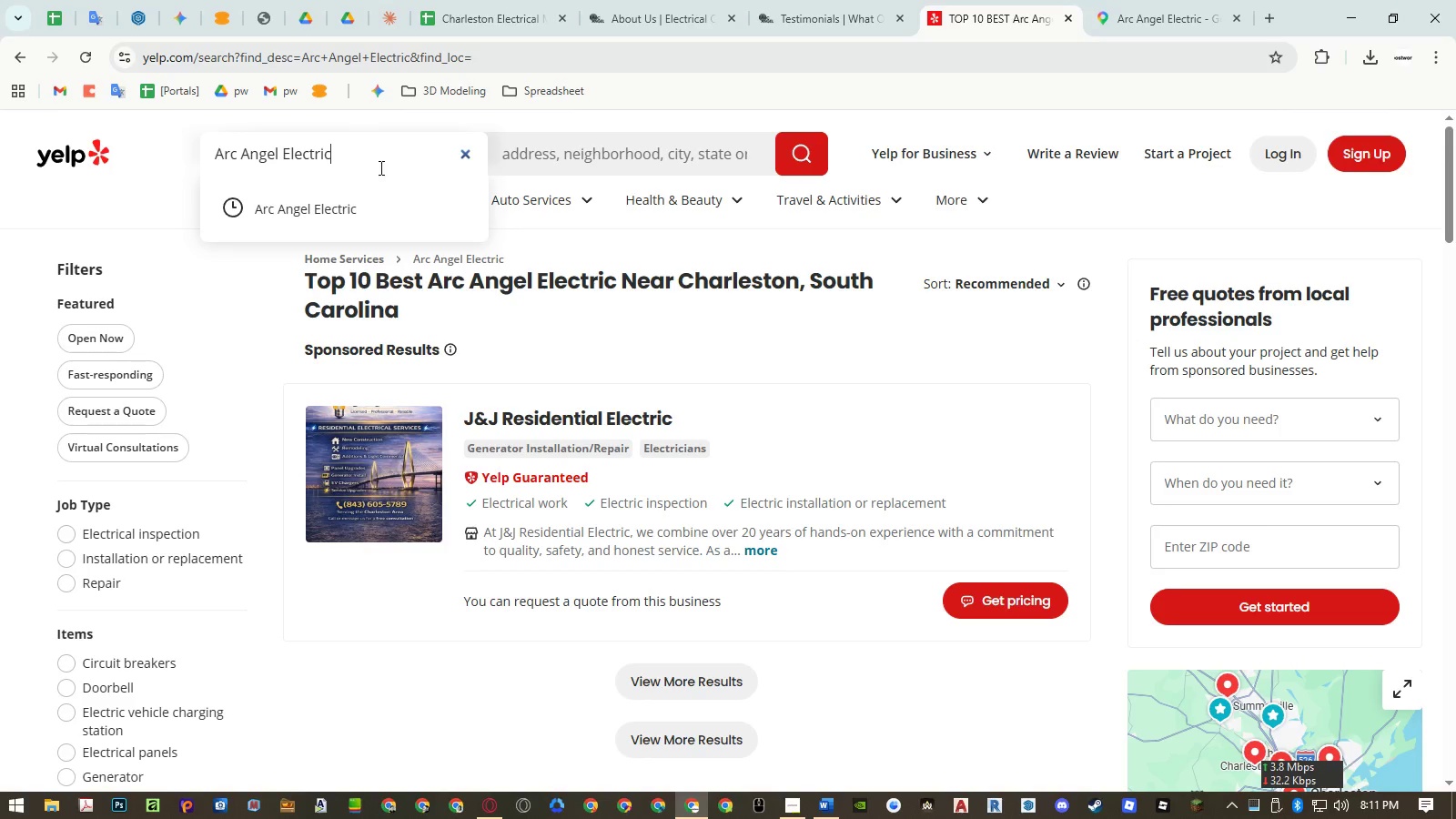 
scroll: coordinate [799, 462], scroll_direction: down, amount: 3.0
 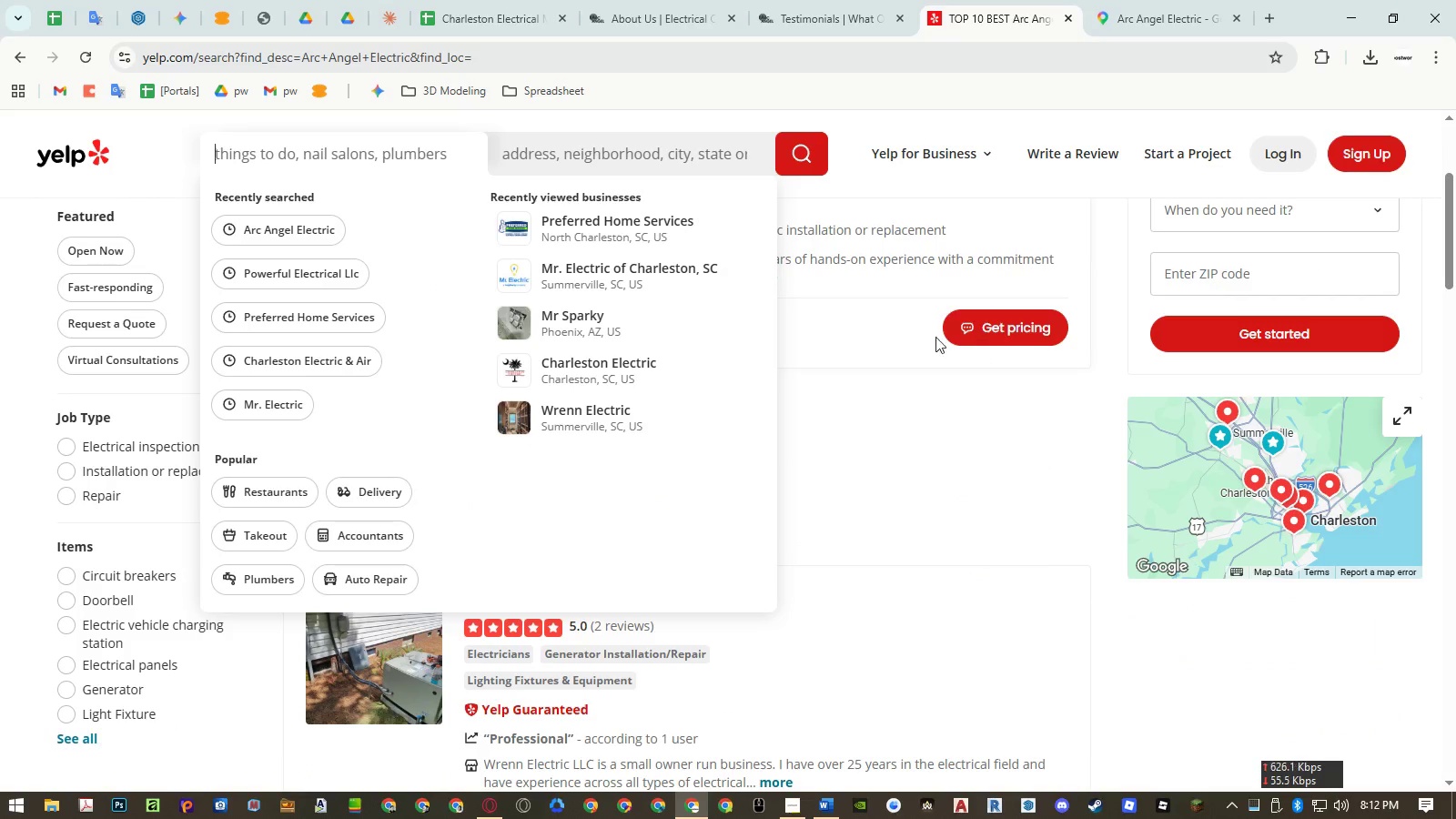 
left_click([915, 494])
 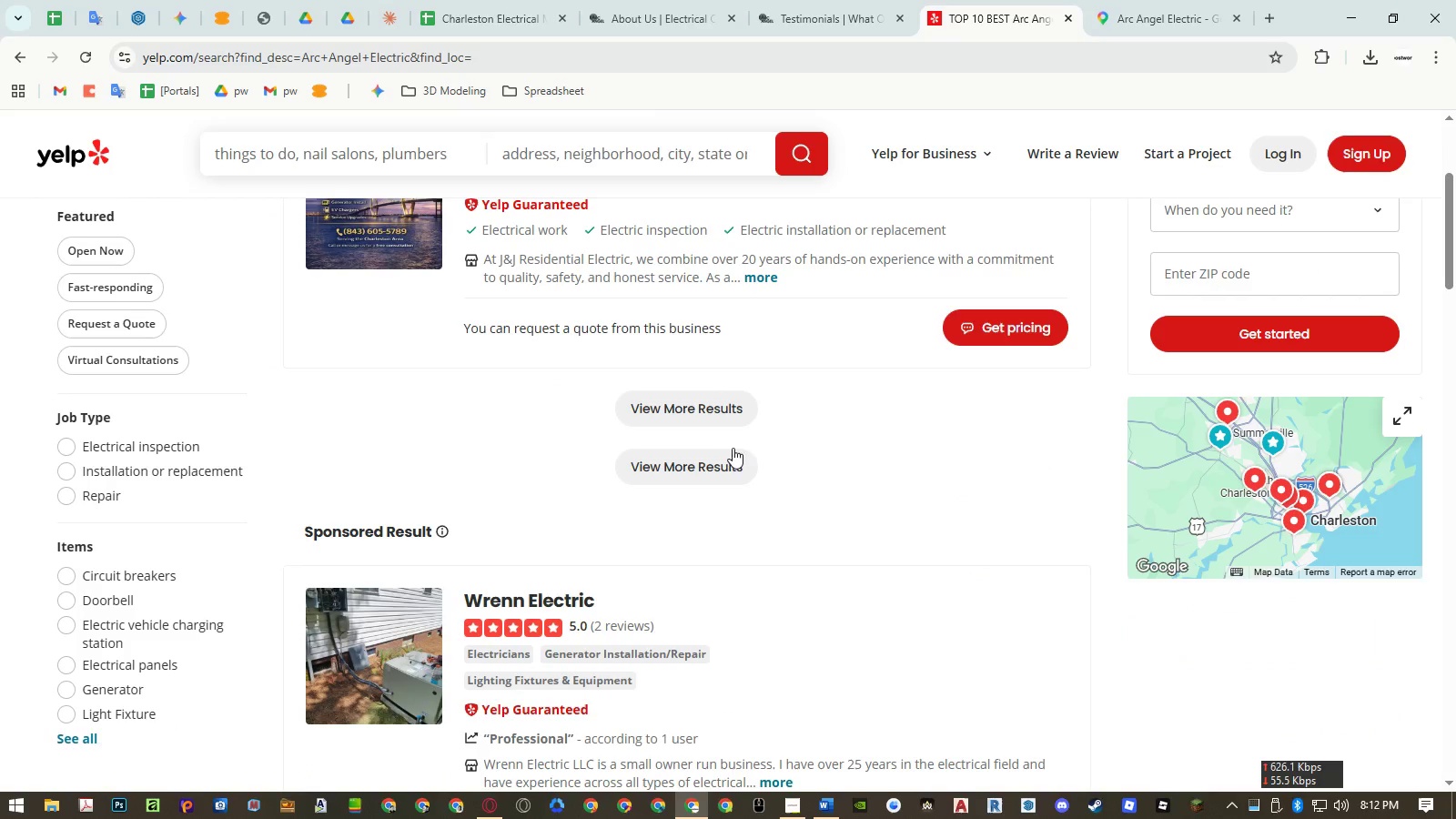 
scroll: coordinate [739, 440], scroll_direction: up, amount: 5.0
 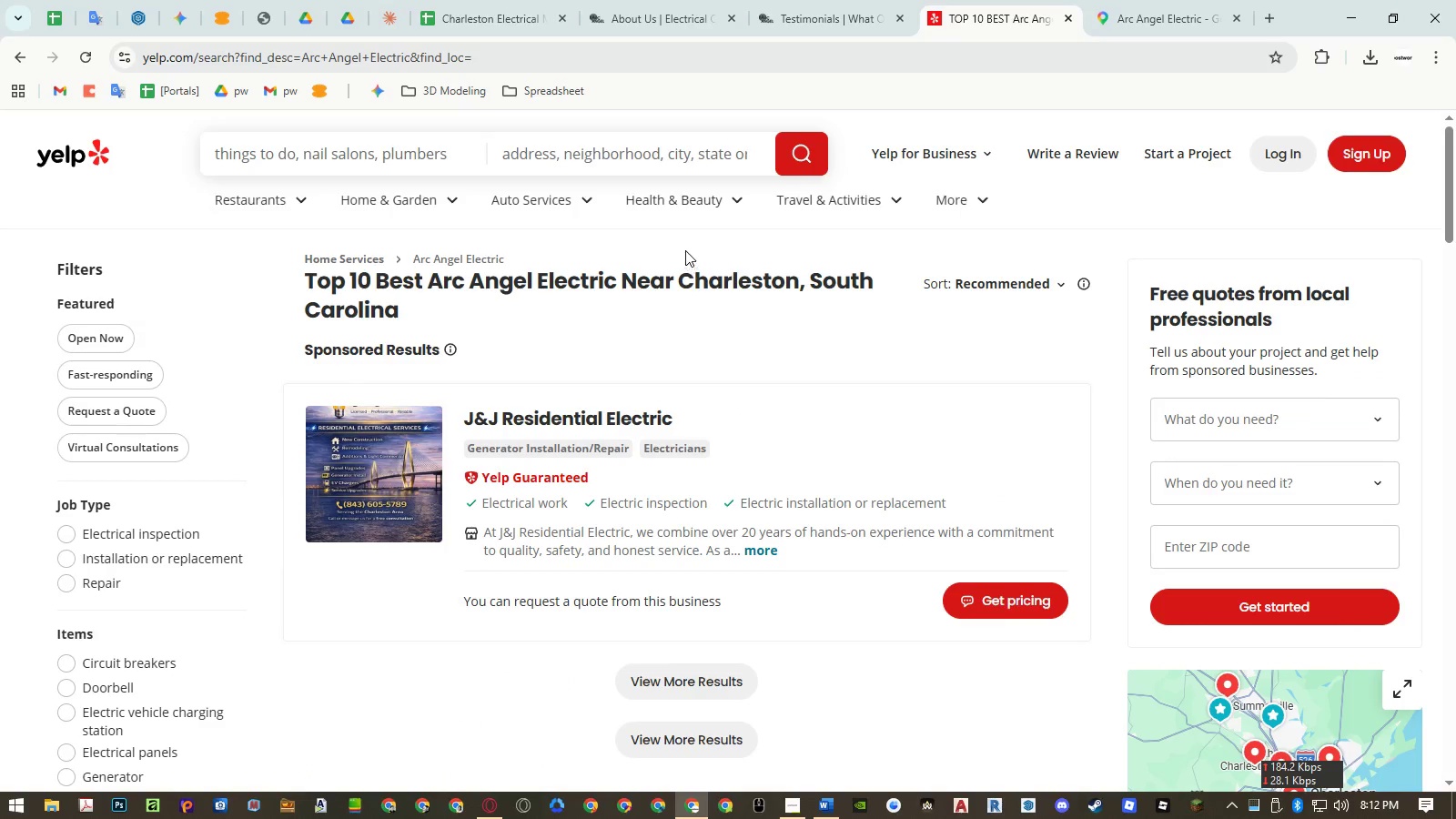 
hold_key(key=ControlLeft, duration=0.34)
 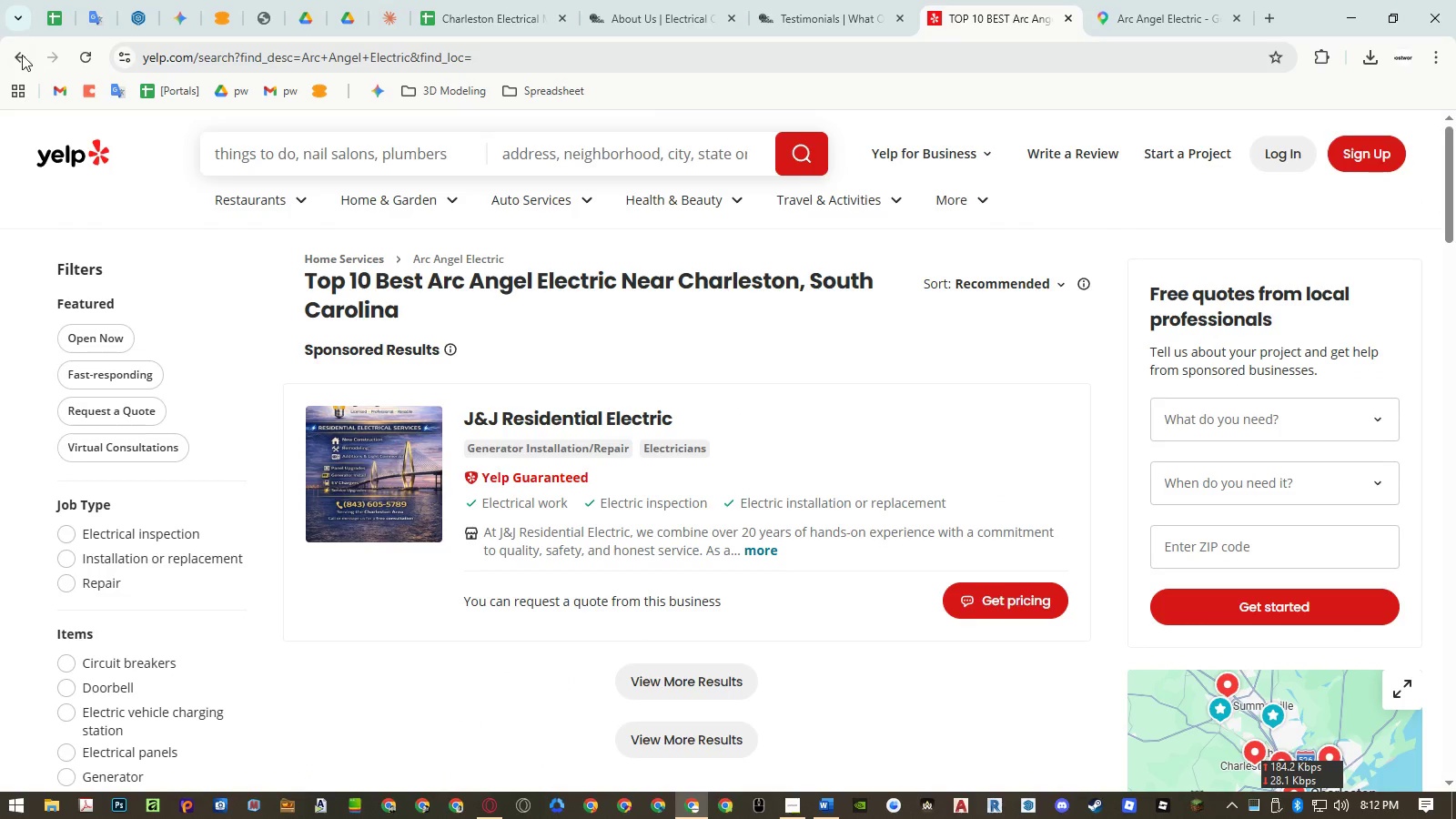 
left_click([22, 54])
 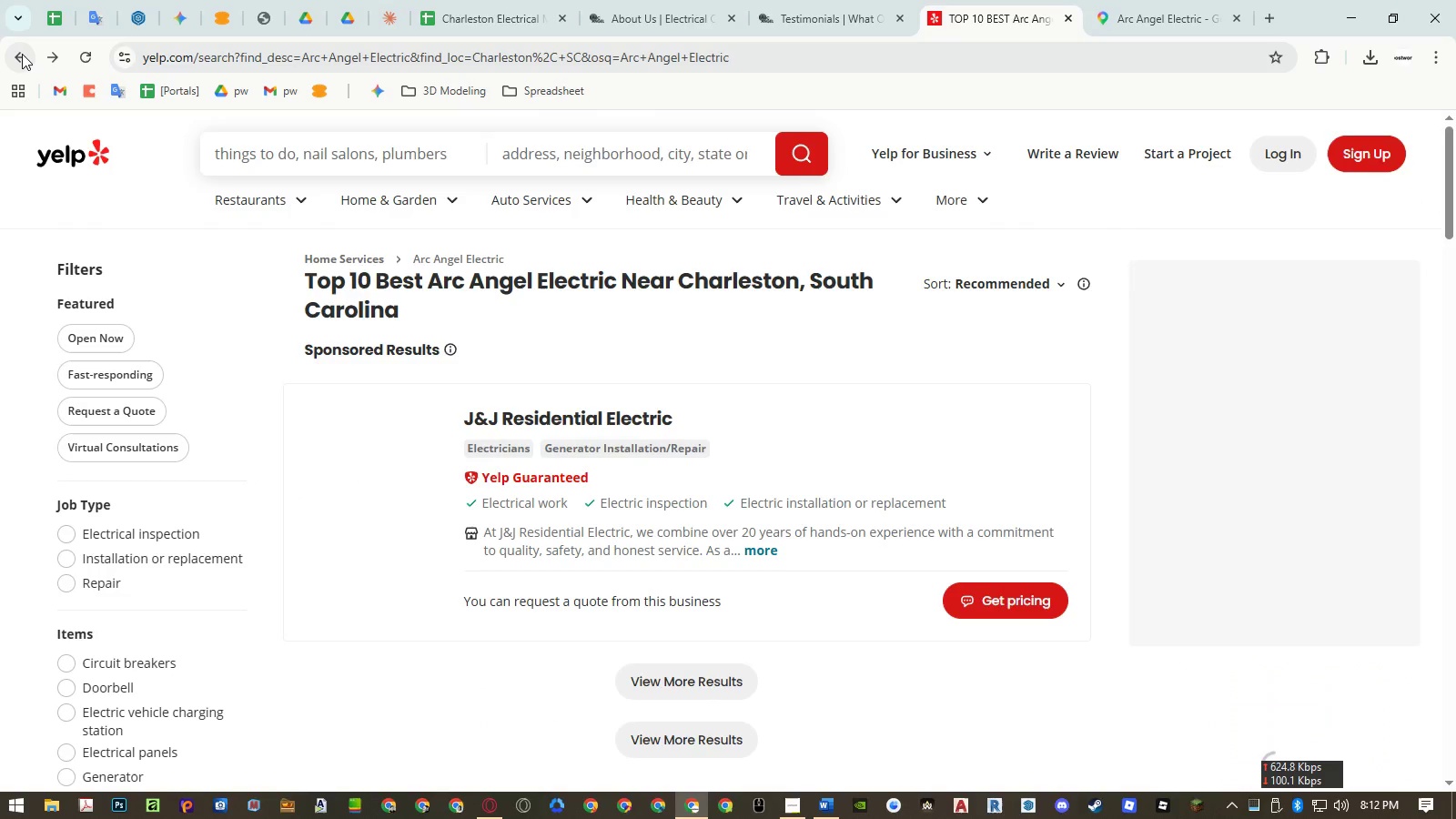 
left_click([22, 54])
 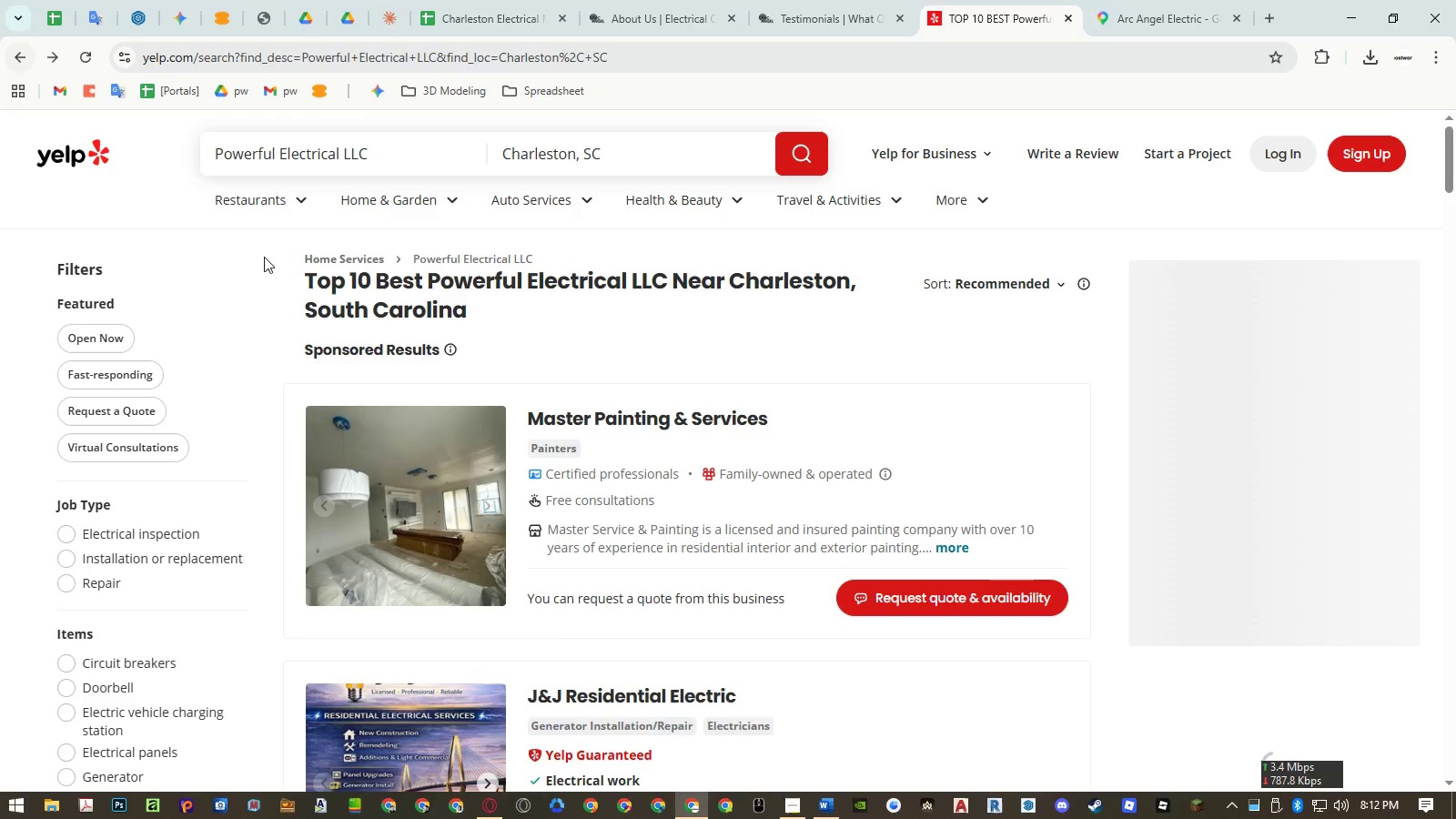 
scroll: coordinate [532, 399], scroll_direction: down, amount: 3.0
 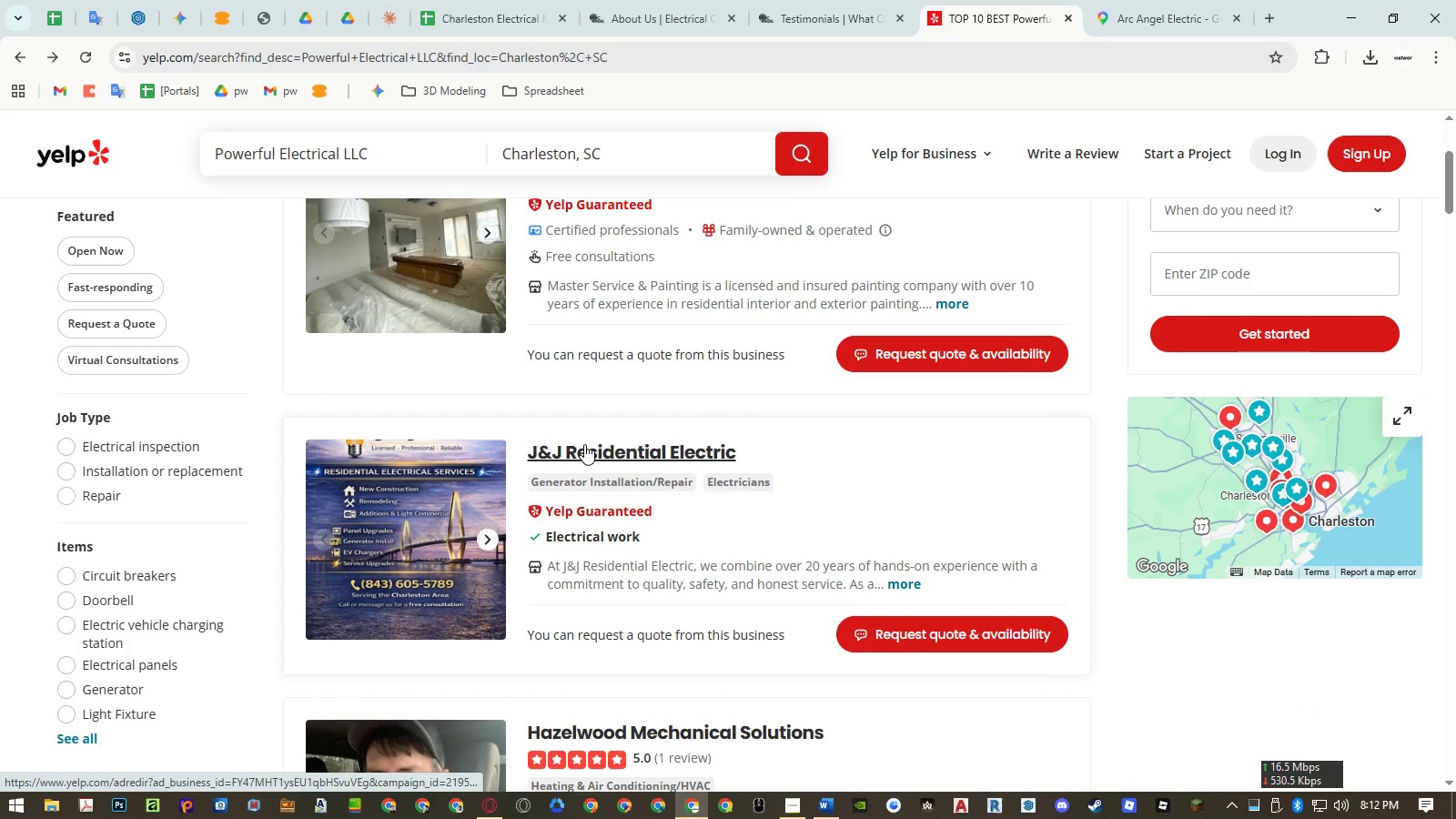 
middle_click([585, 444])
 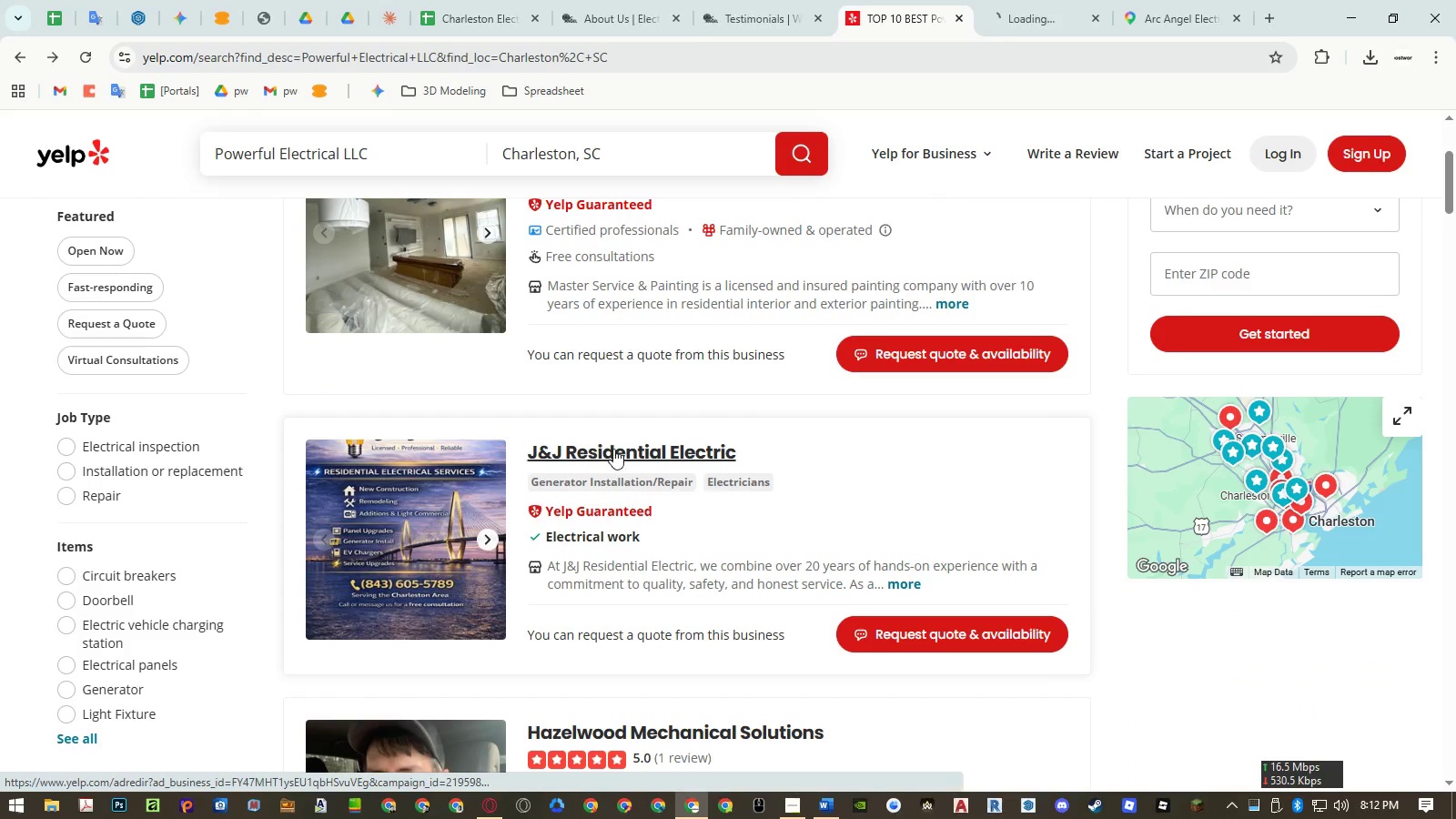 
scroll: coordinate [753, 445], scroll_direction: down, amount: 4.0
 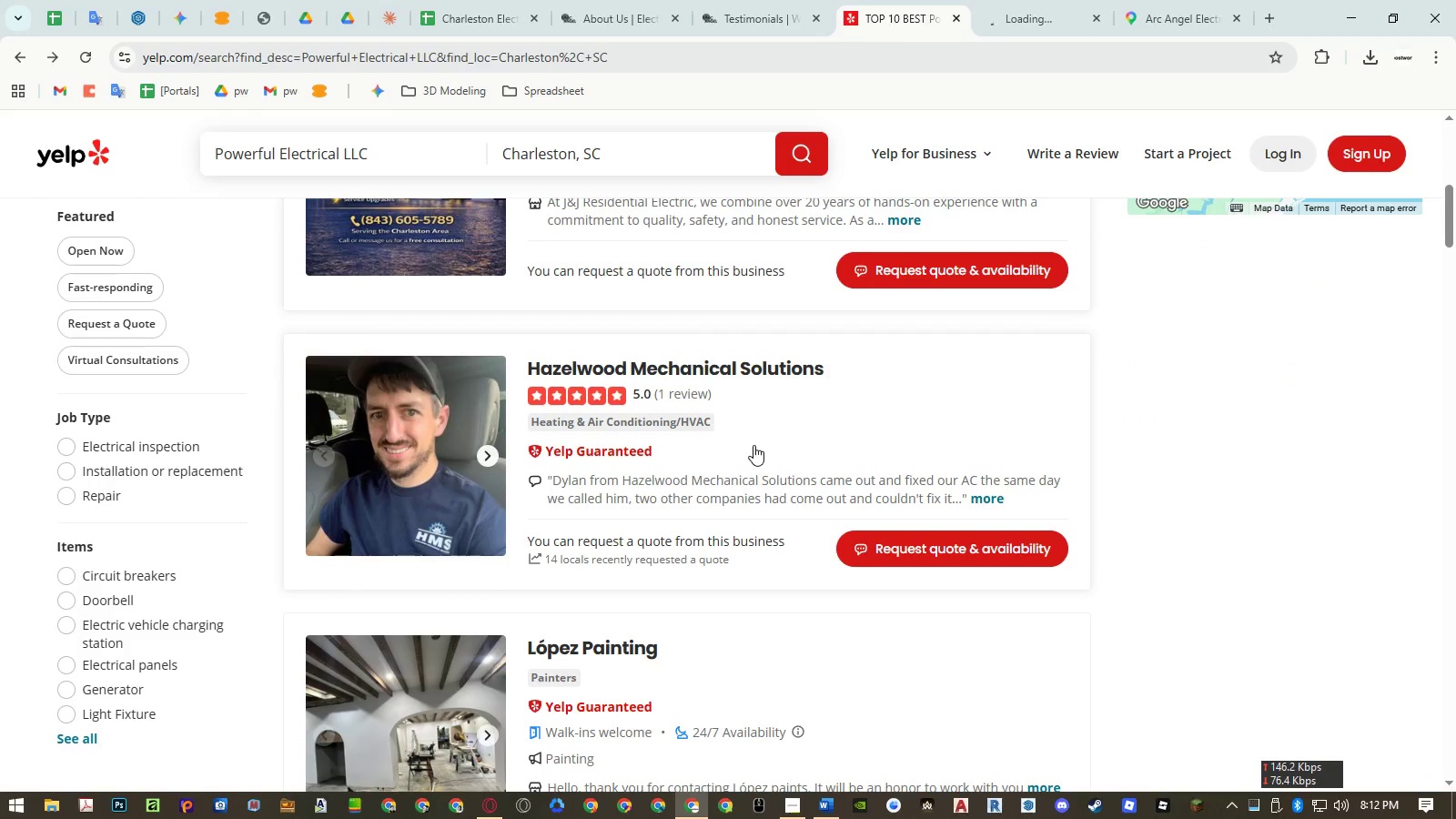 
scroll: coordinate [750, 444], scroll_direction: up, amount: 14.0
 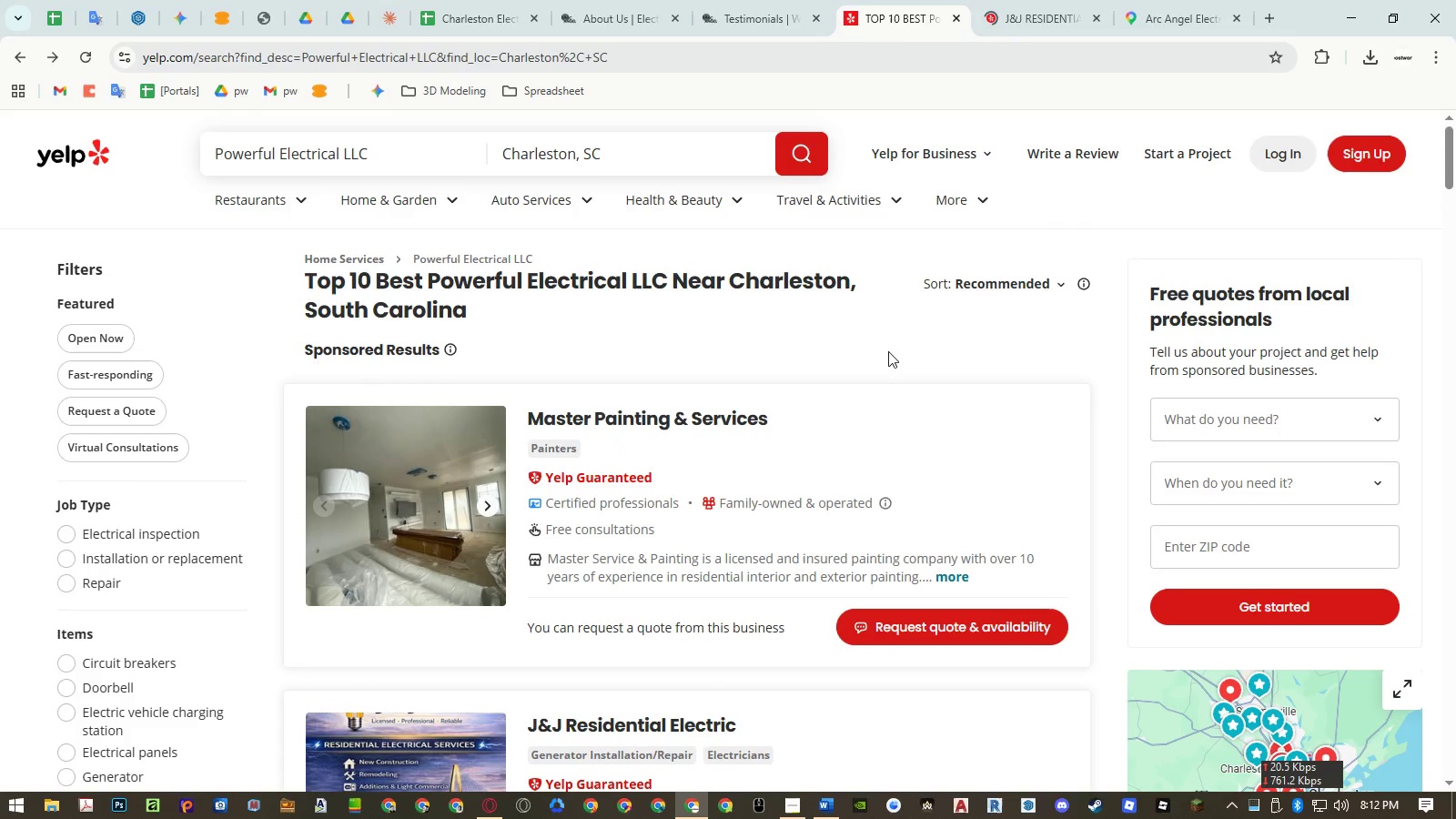 
left_click([1000, 277])
 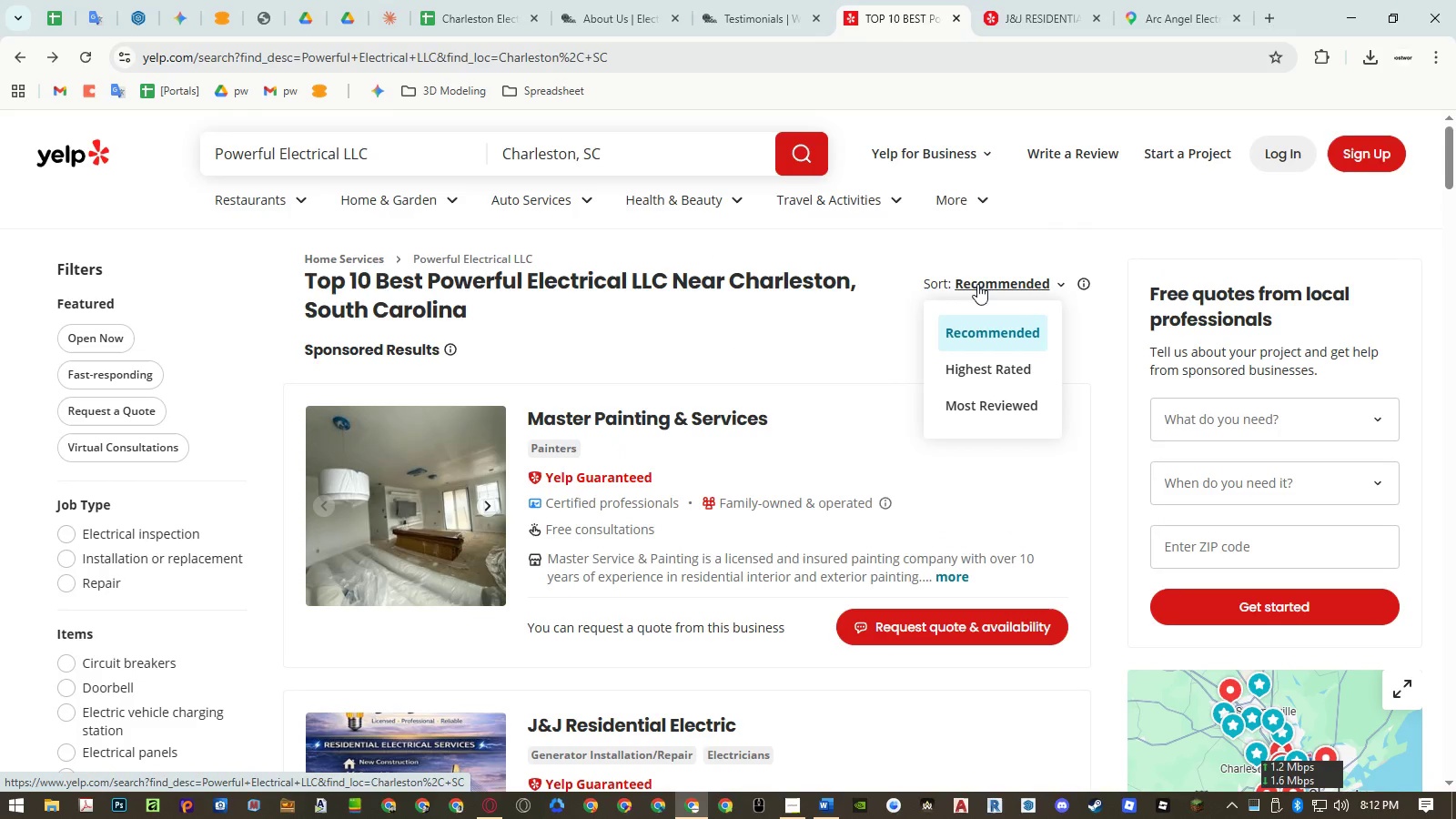 
left_click([862, 323])
 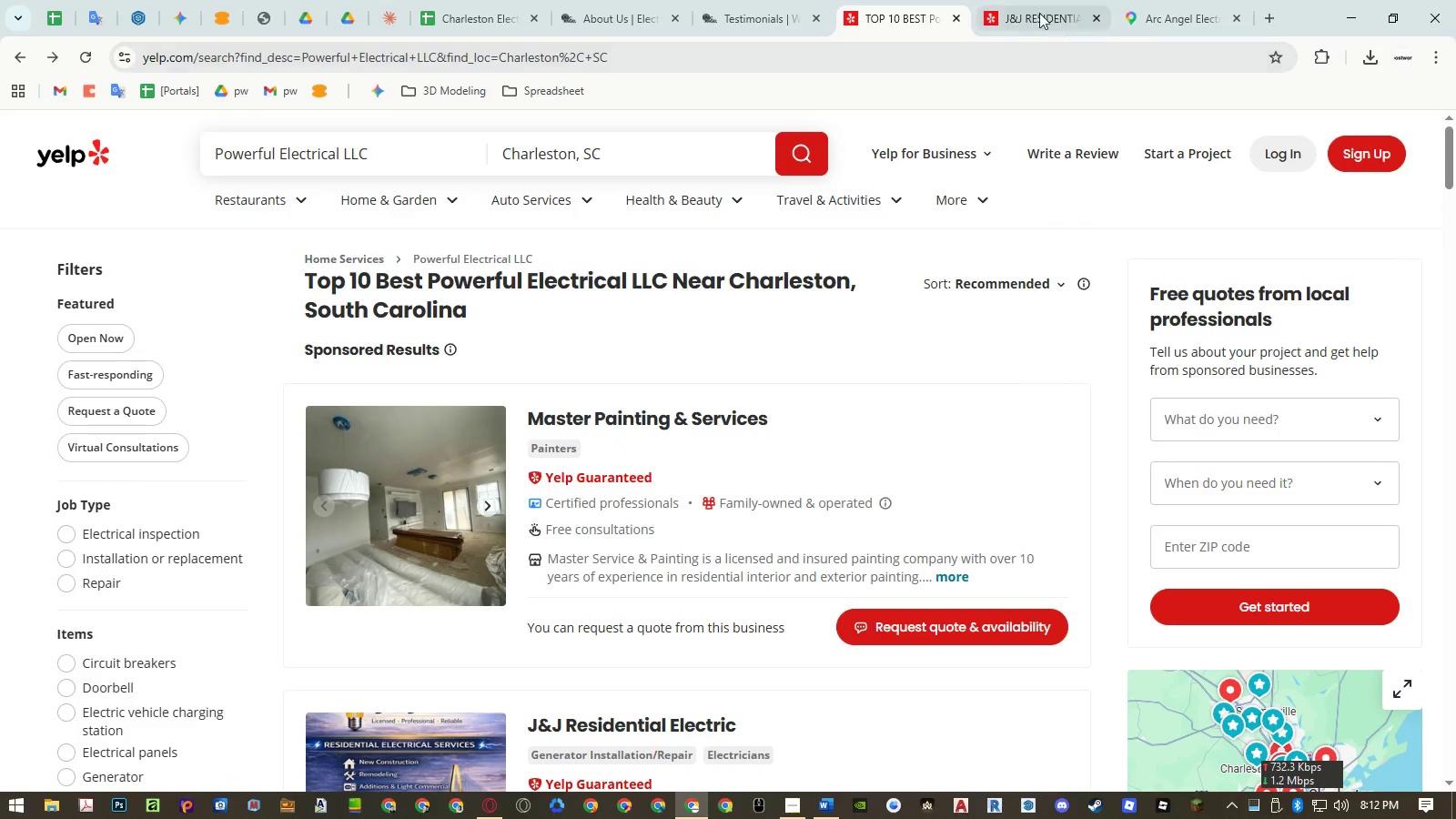 
left_click([1043, 12])
 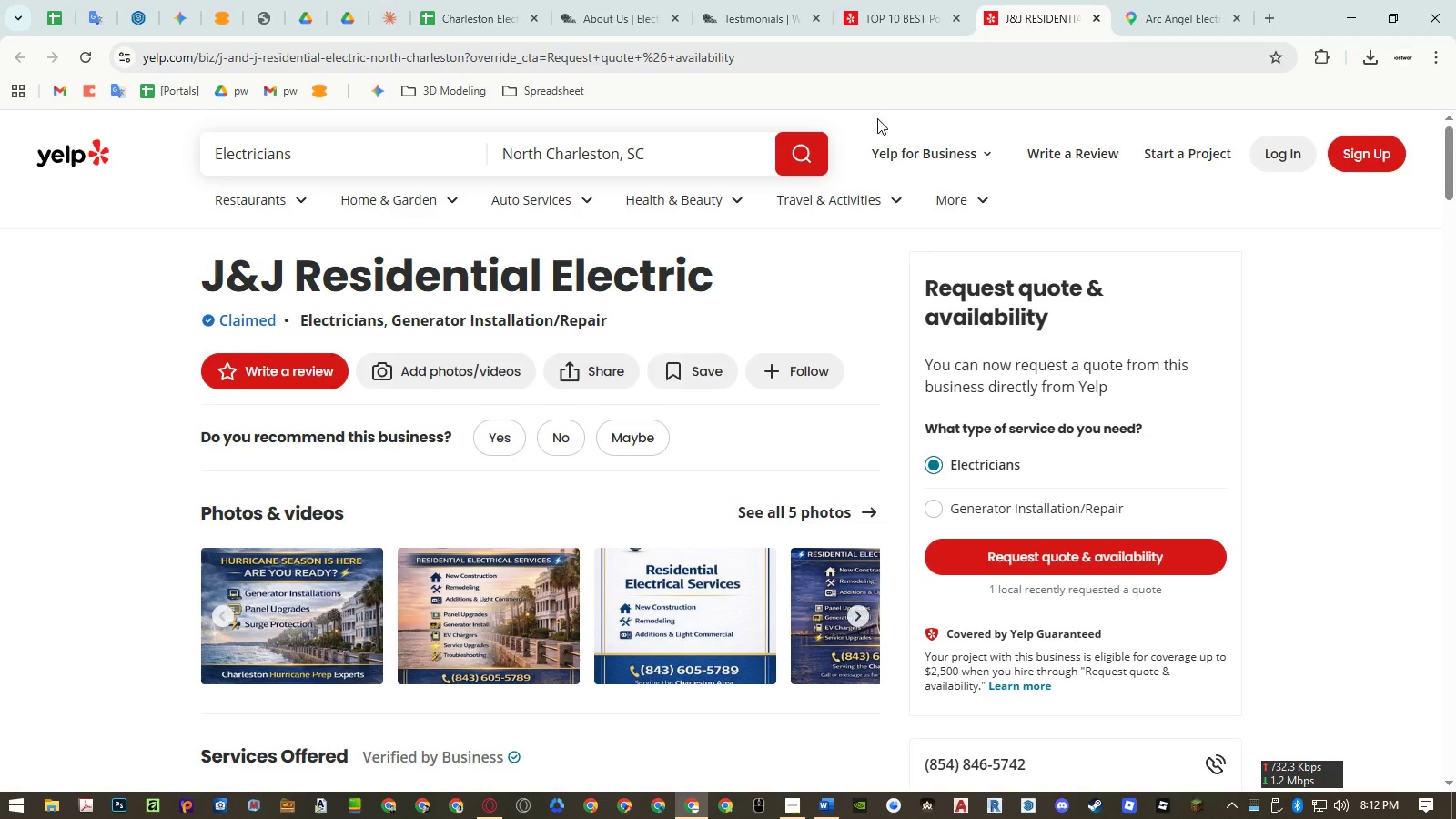 
scroll: coordinate [662, 392], scroll_direction: down, amount: 6.0
 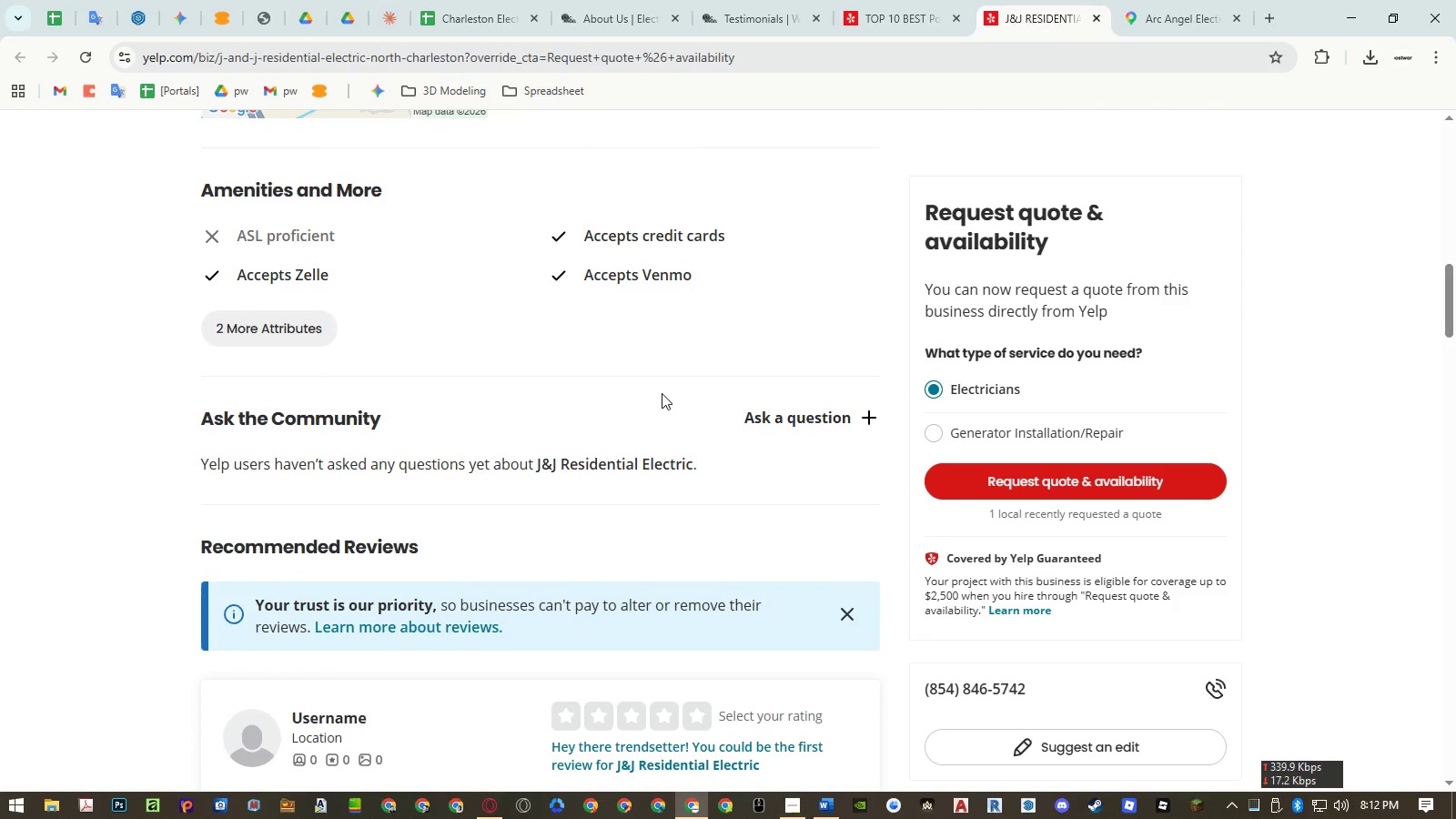 
scroll: coordinate [715, 329], scroll_direction: up, amount: 11.0
 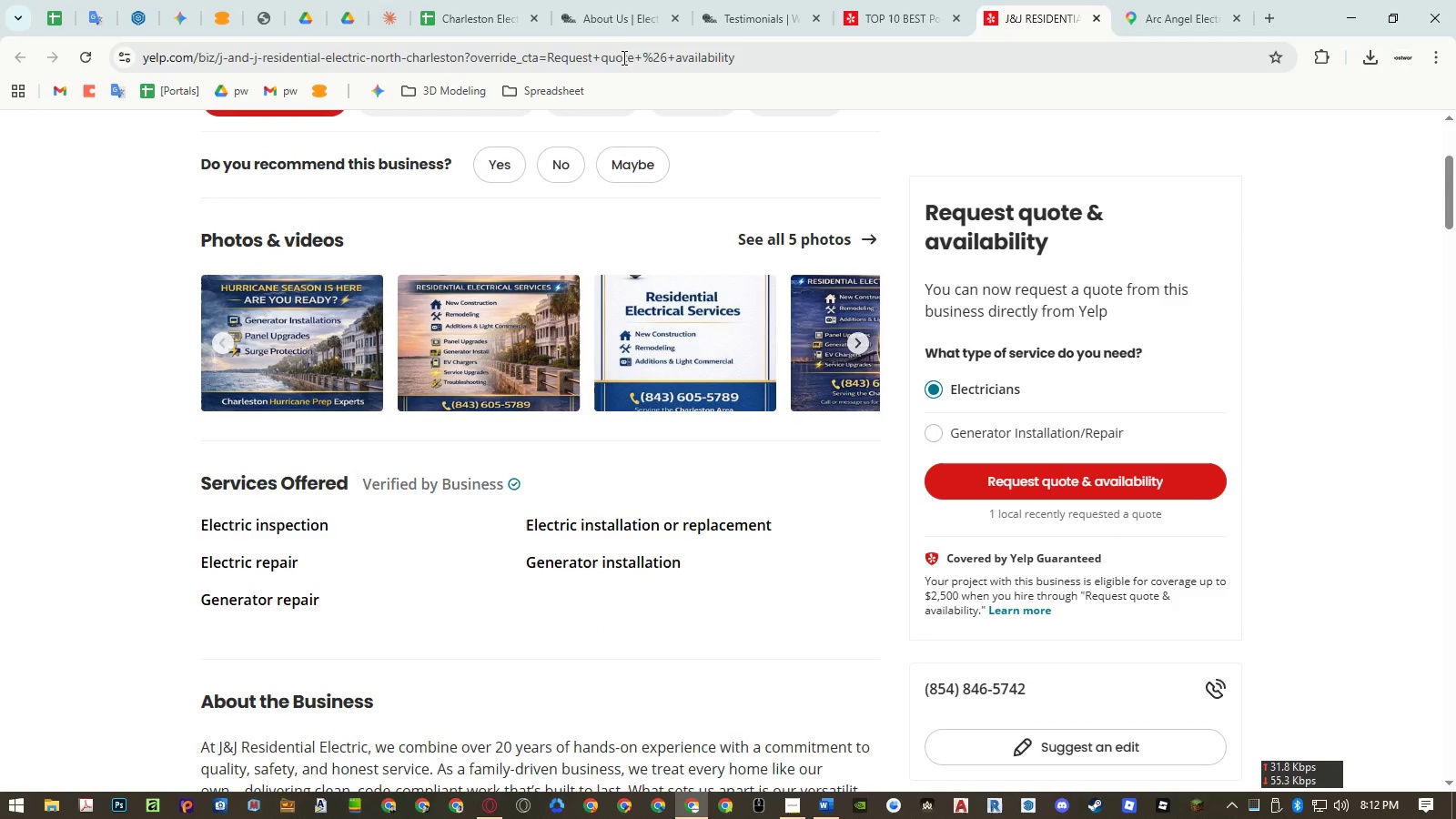 
left_click([616, 11])
 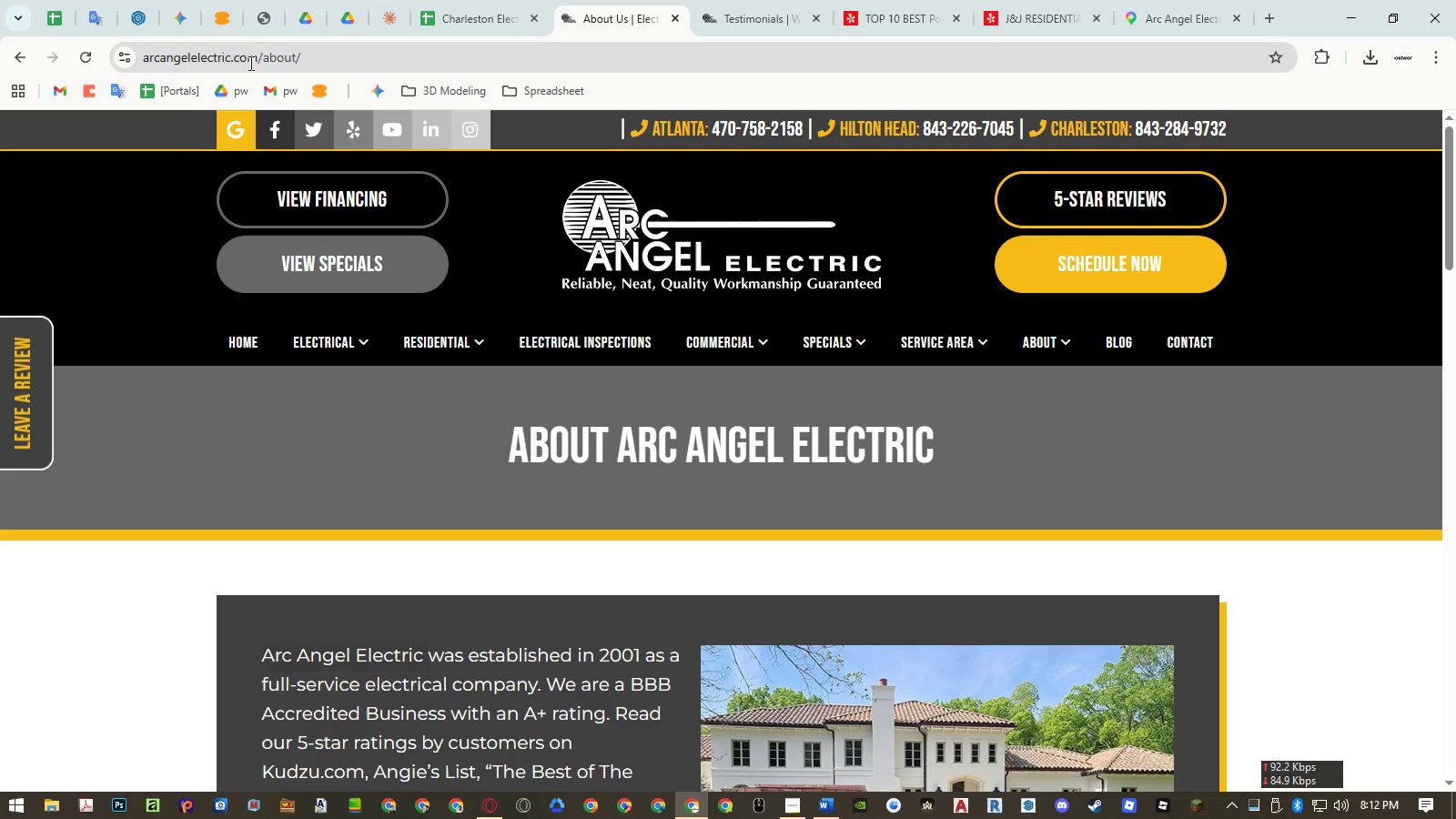 
left_click_drag(start_coordinate=[255, 63], to_coordinate=[44, 52])
 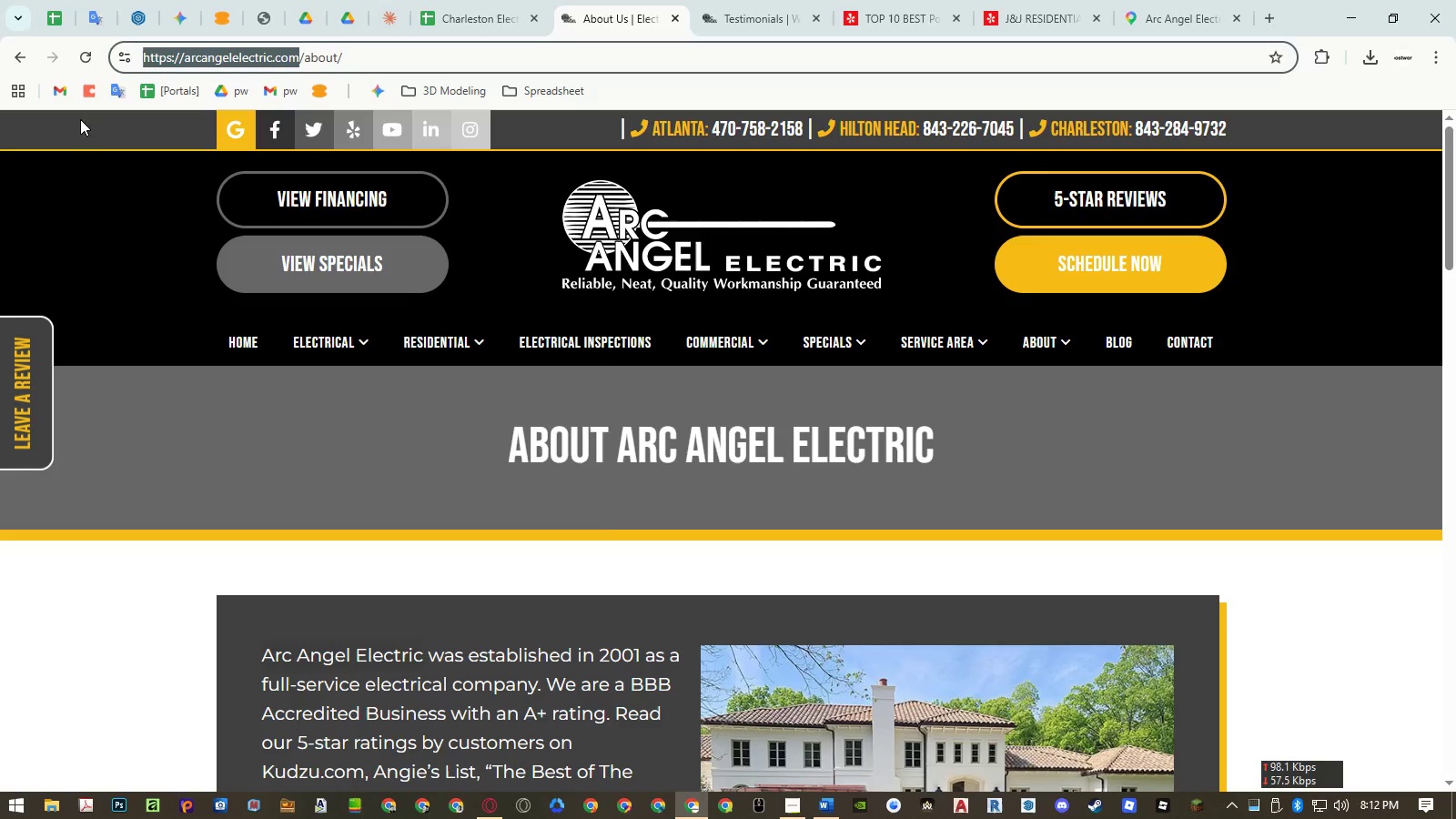 
hold_key(key=ControlLeft, duration=1.88)
left_click([877, 9])
 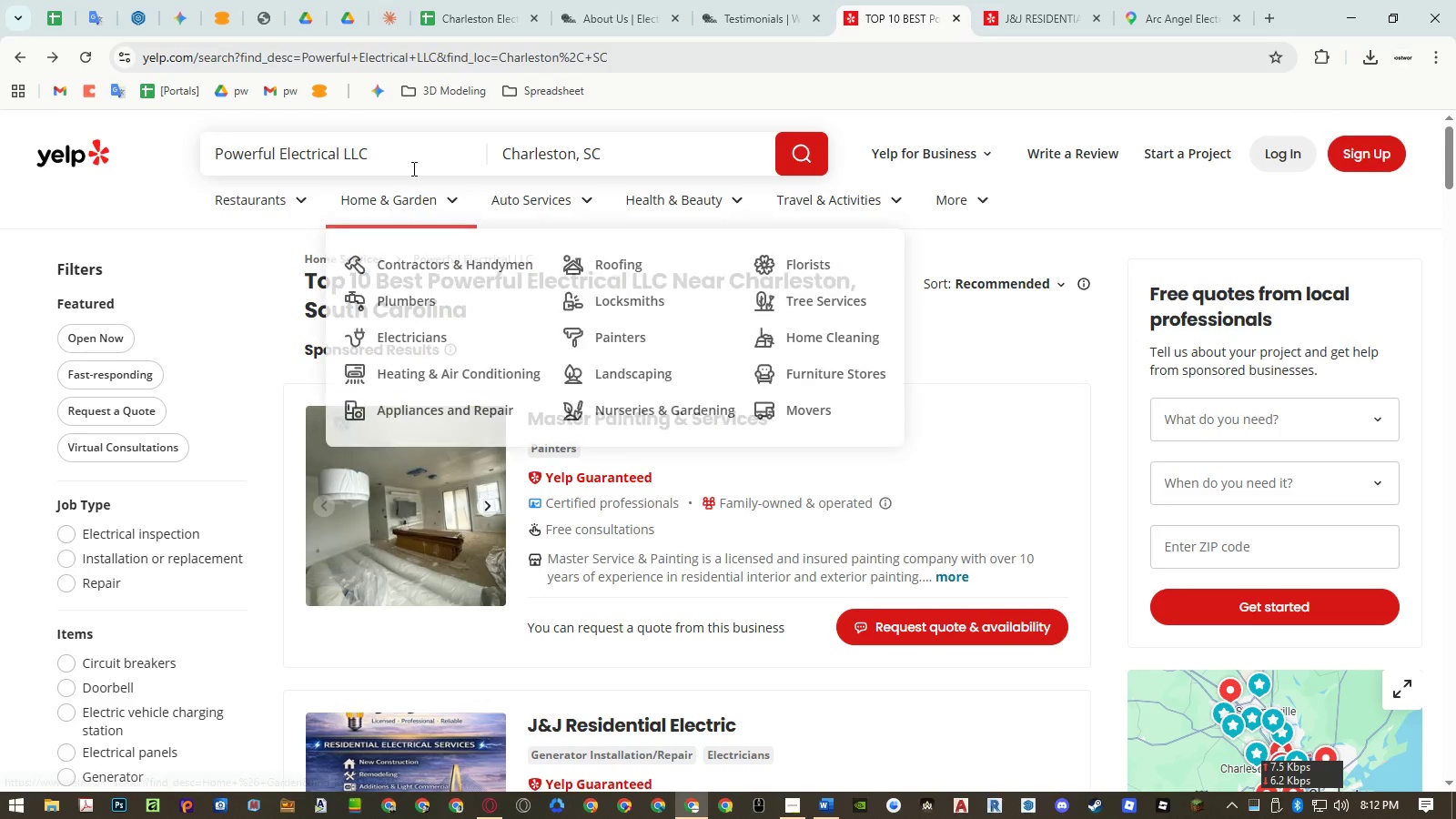 
double_click([413, 167])
 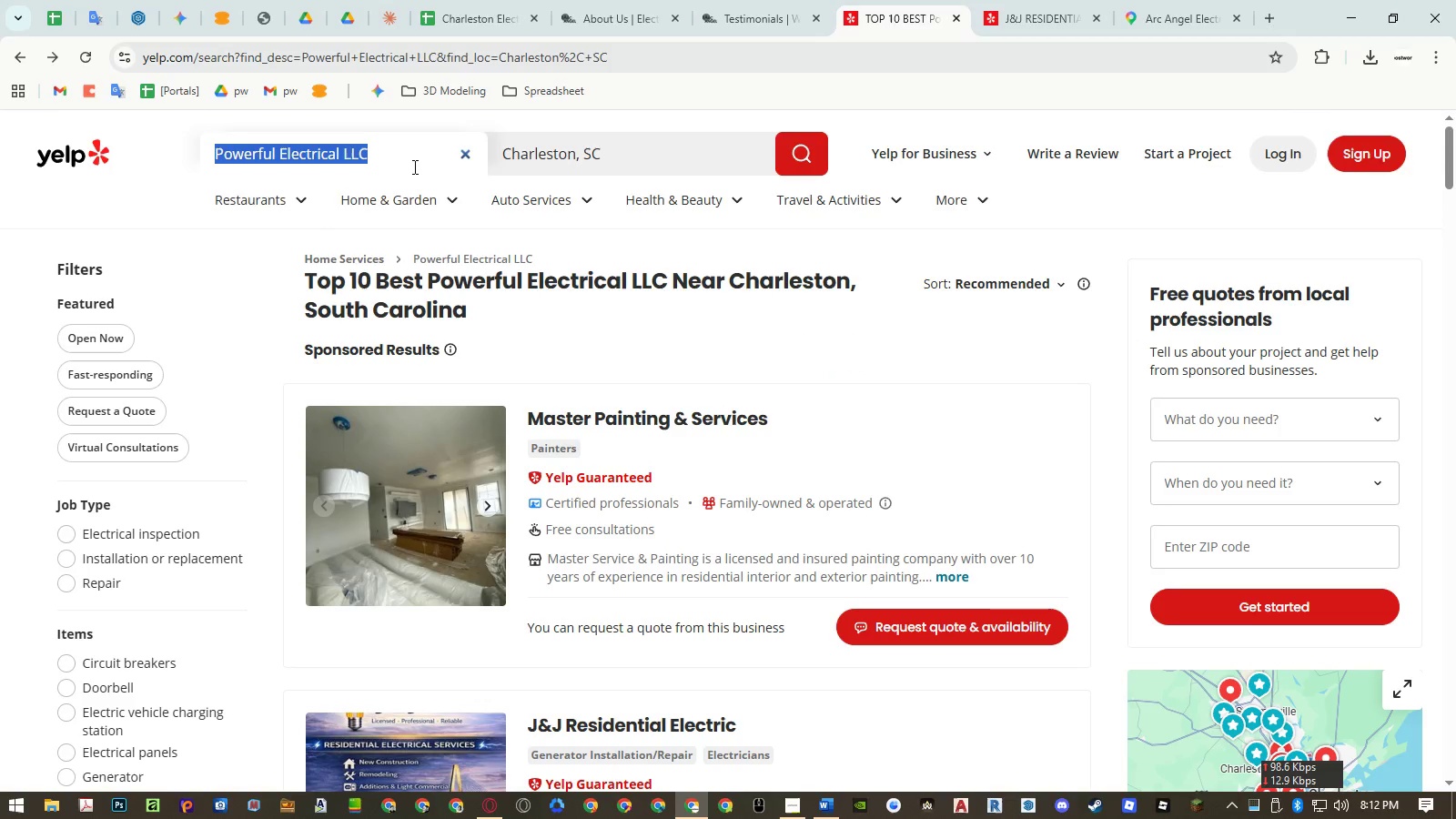 
triple_click([413, 167])
 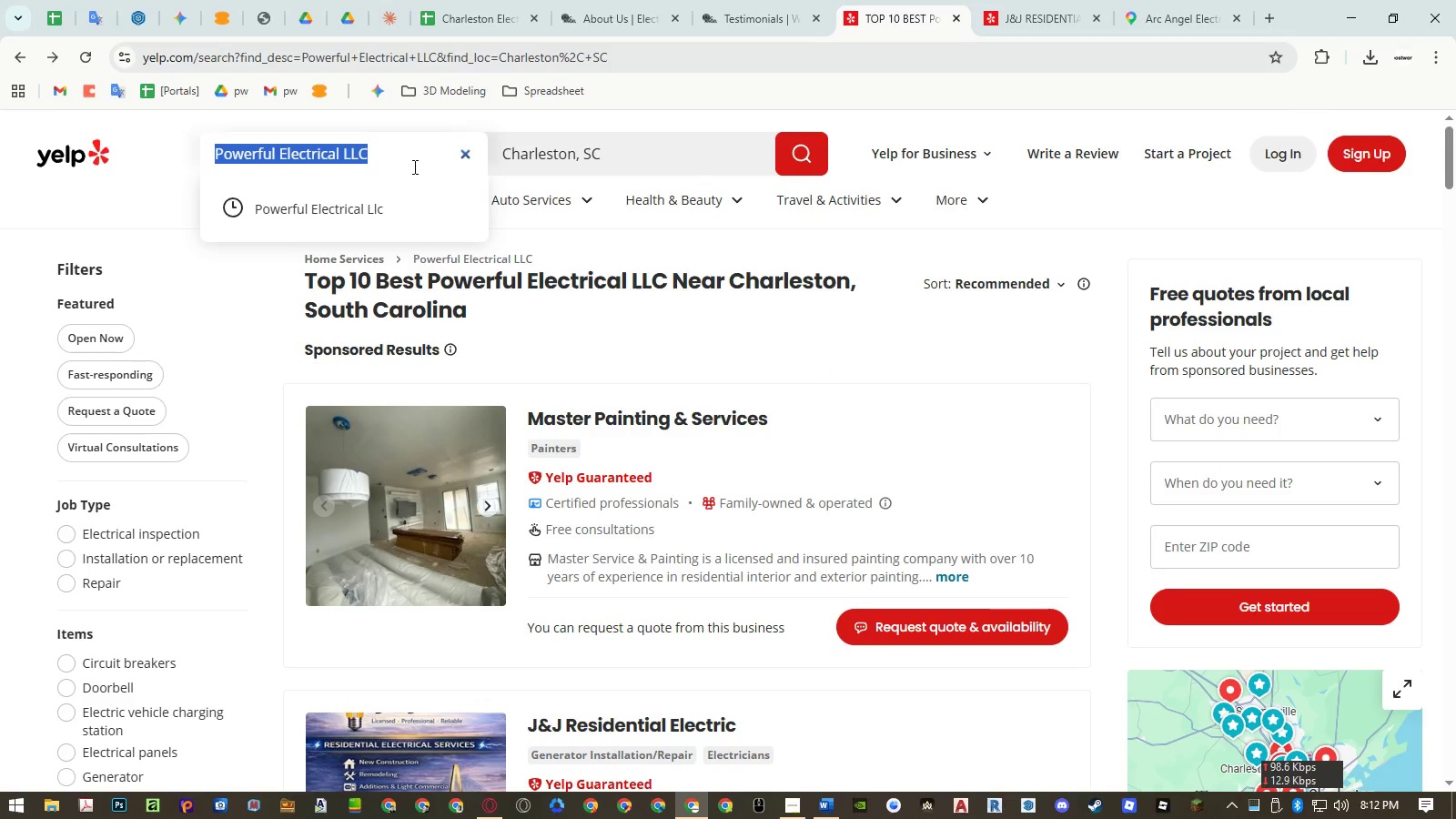 
key(Control+V)
 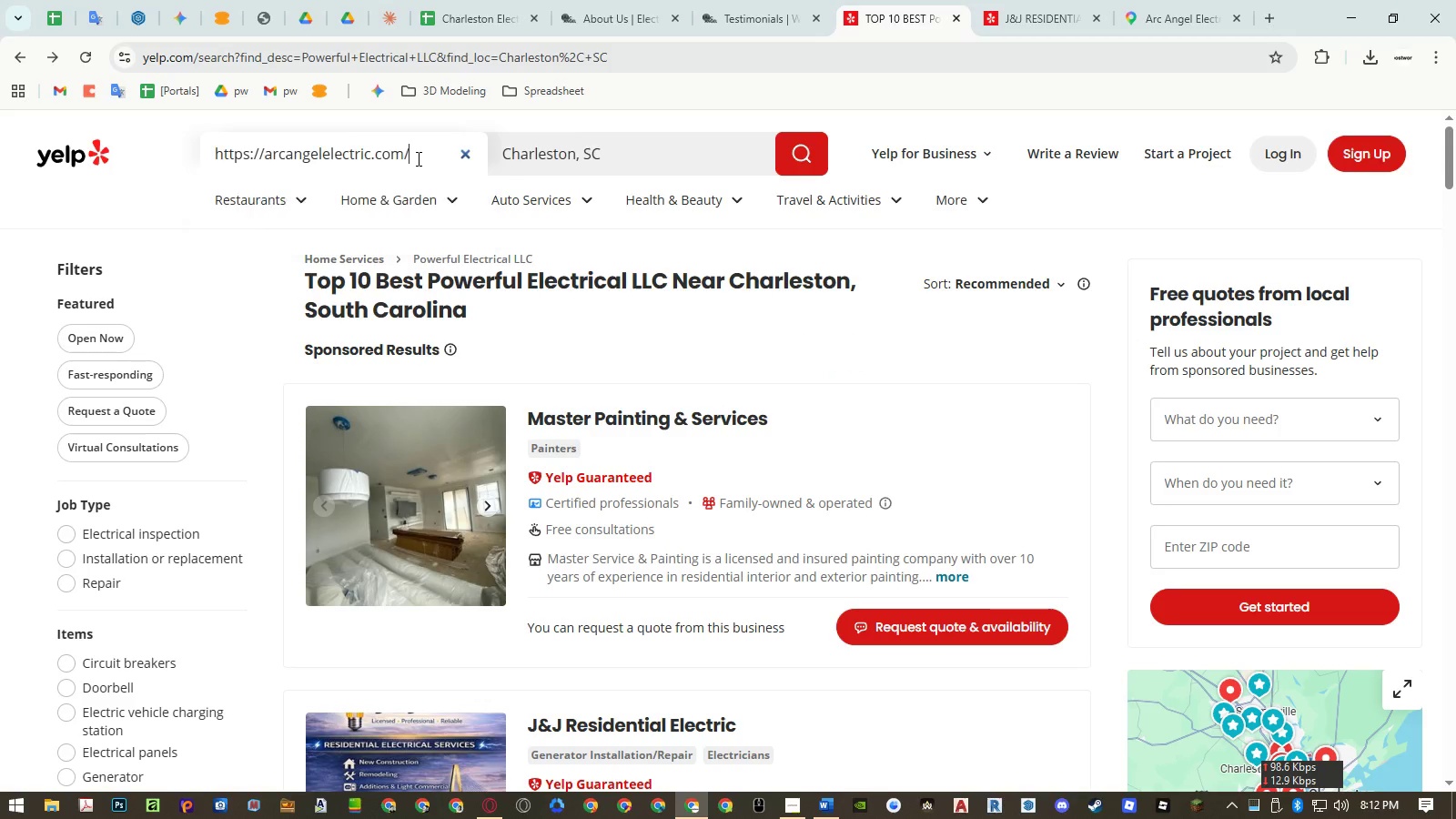 
key(Enter)
 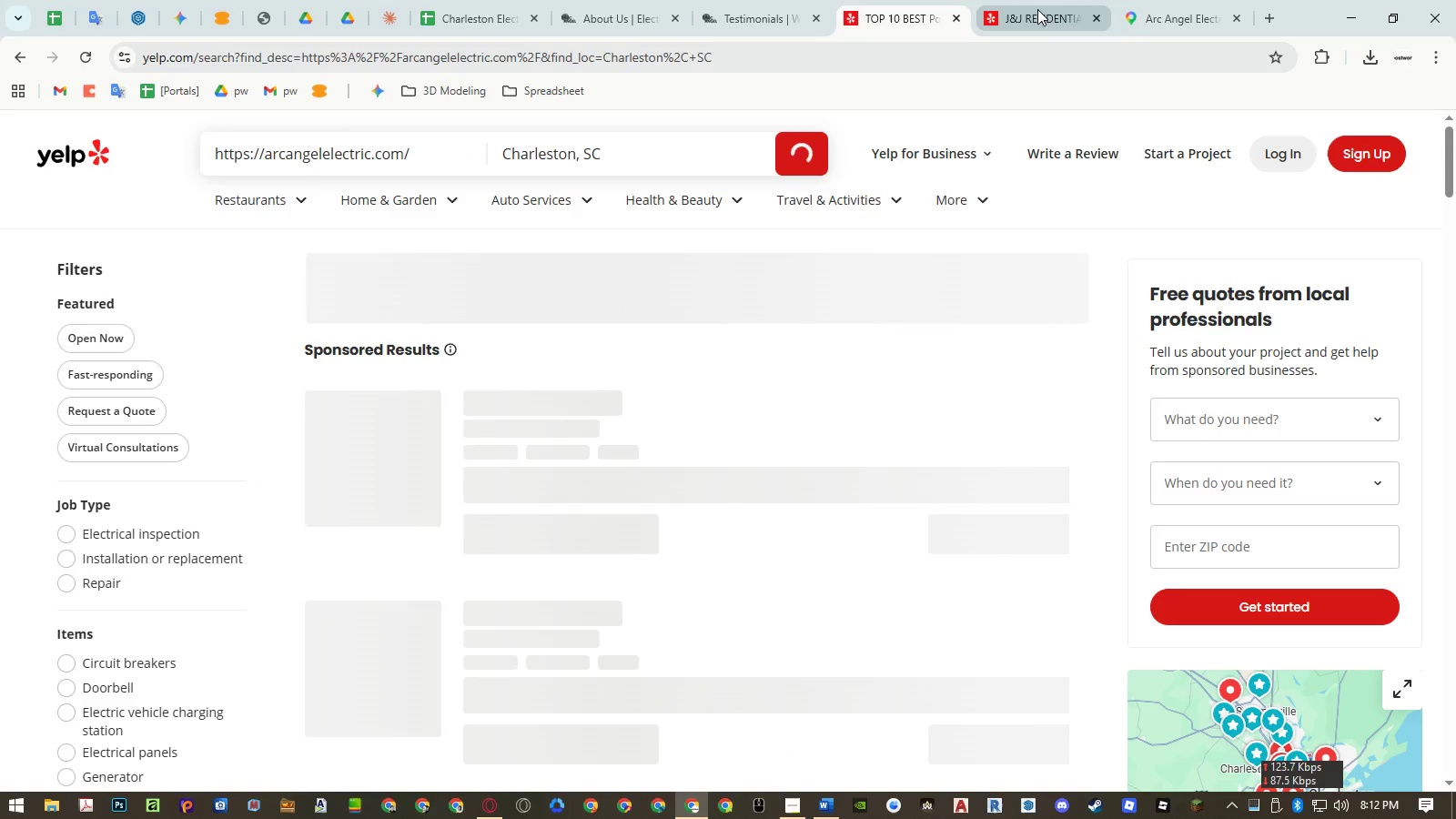 
middle_click([1037, 8])
 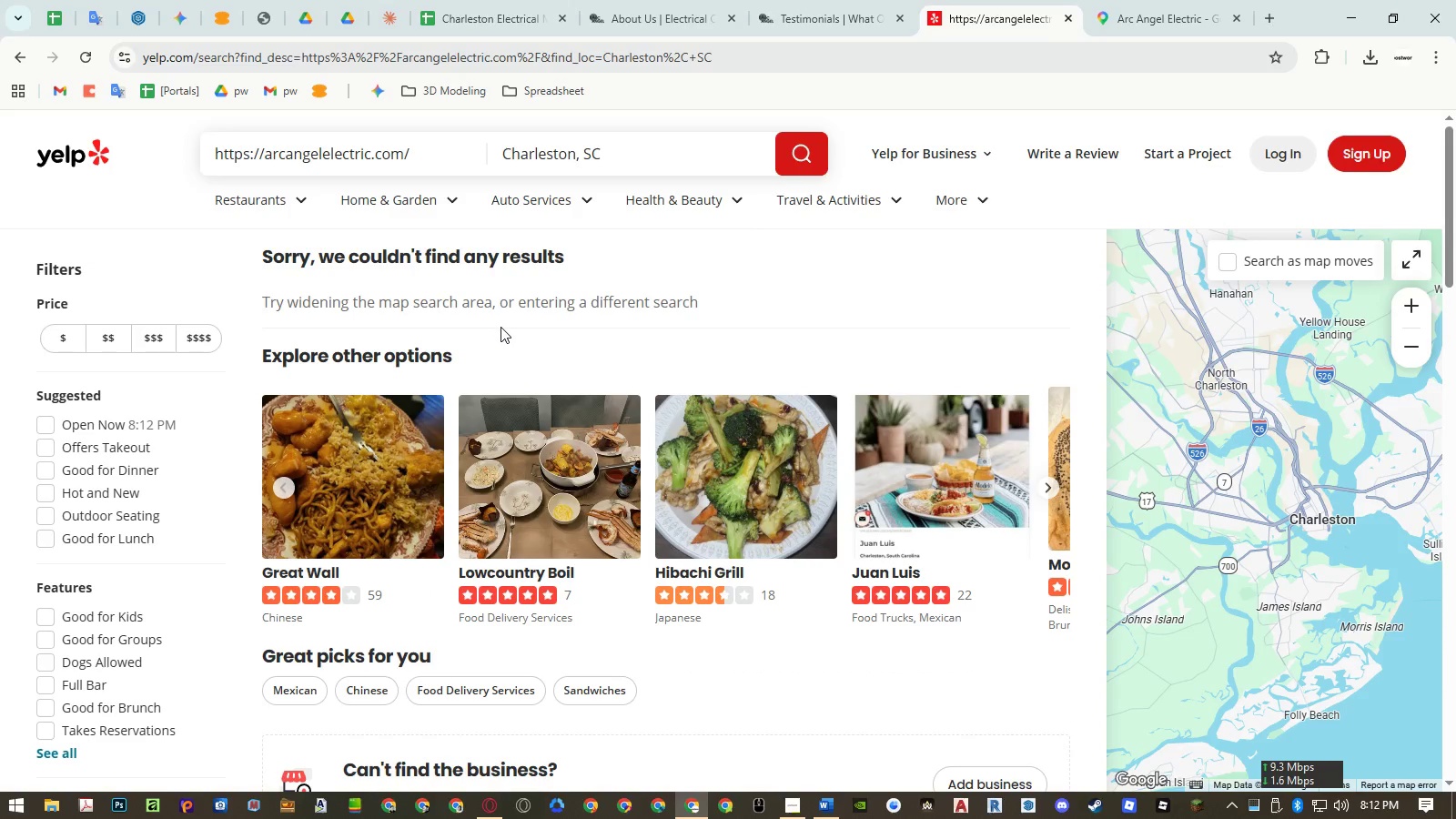 
left_click([441, 159])
 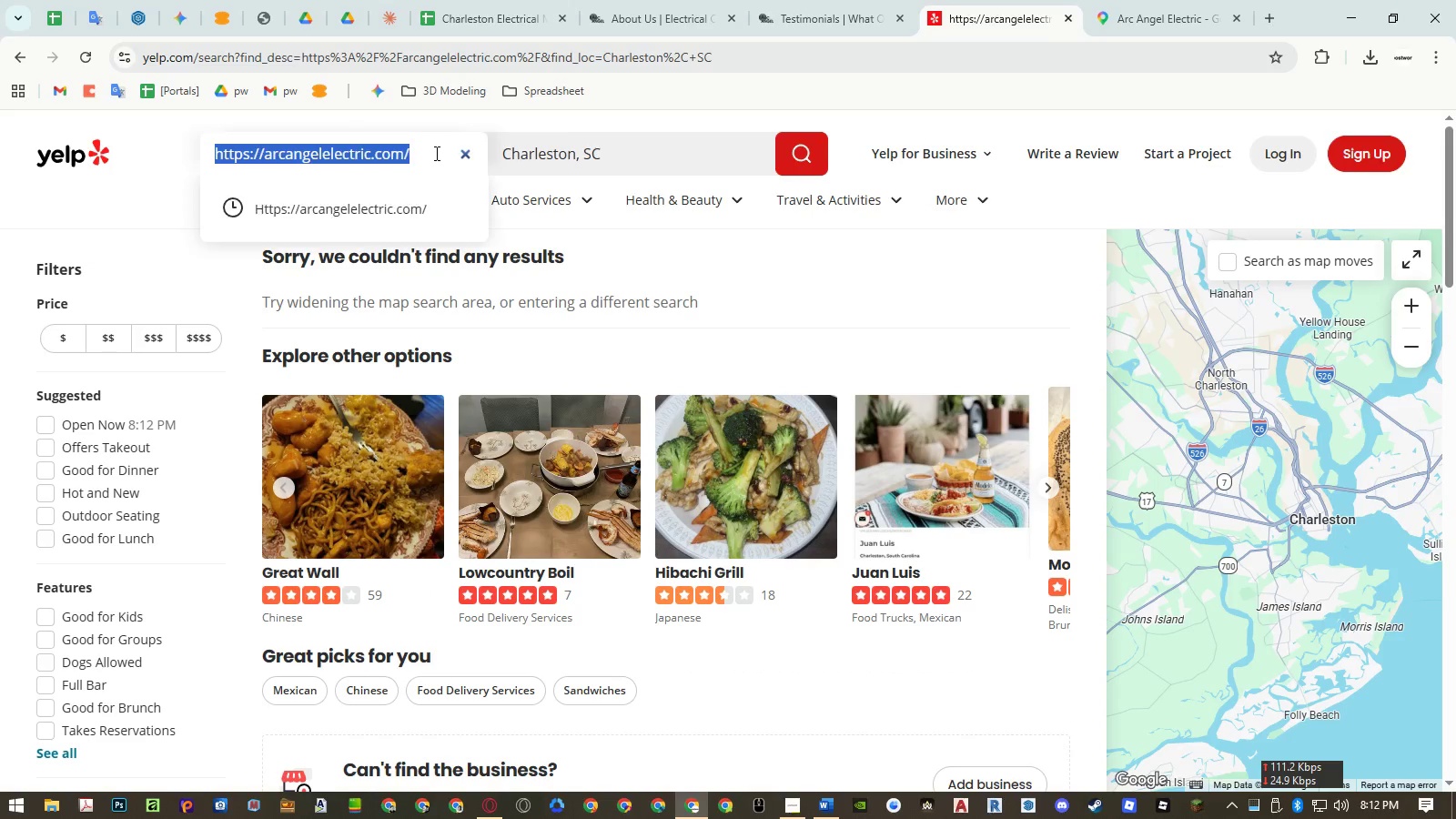 
left_click([435, 153])
 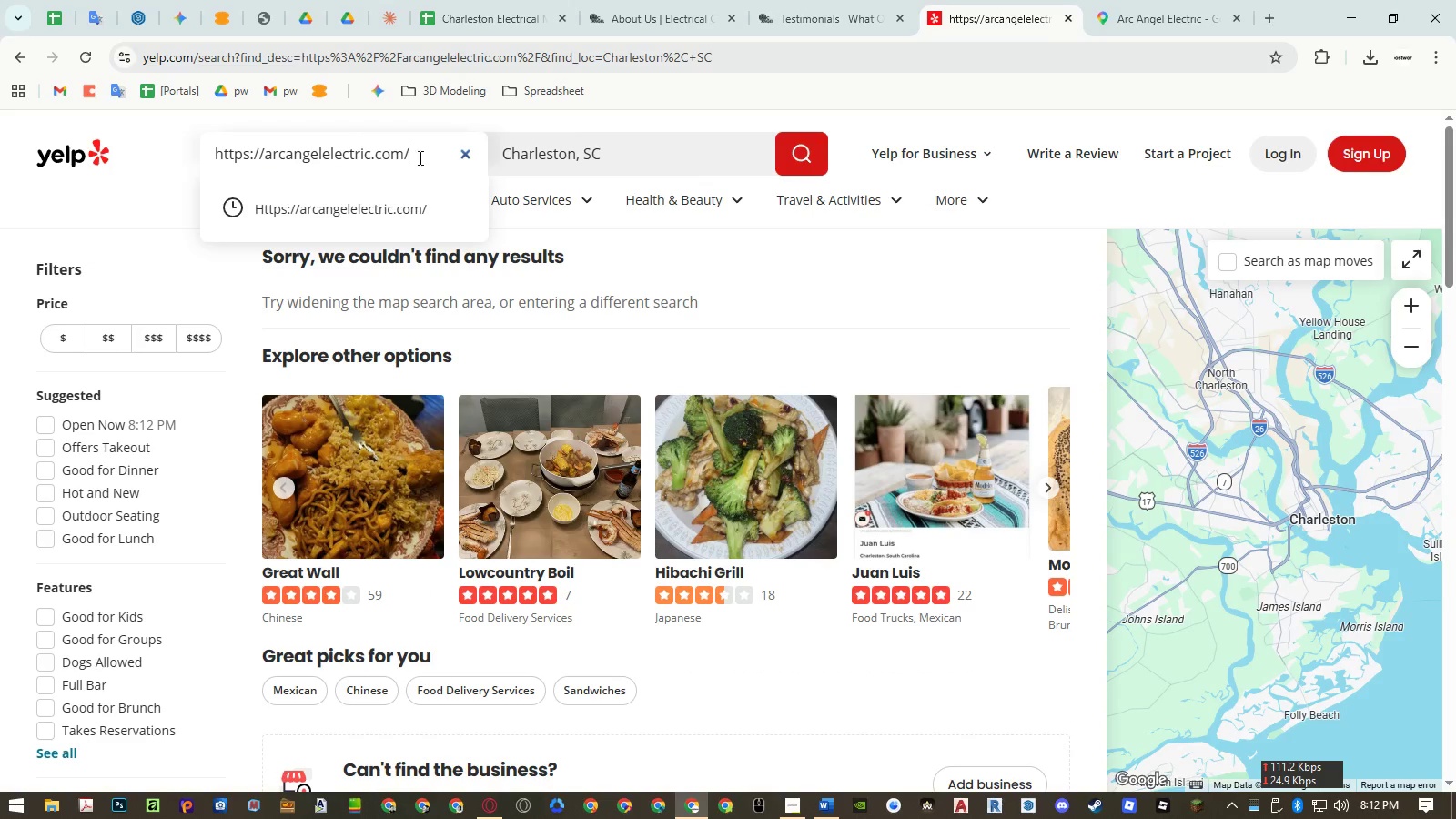 
key(Backspace)
 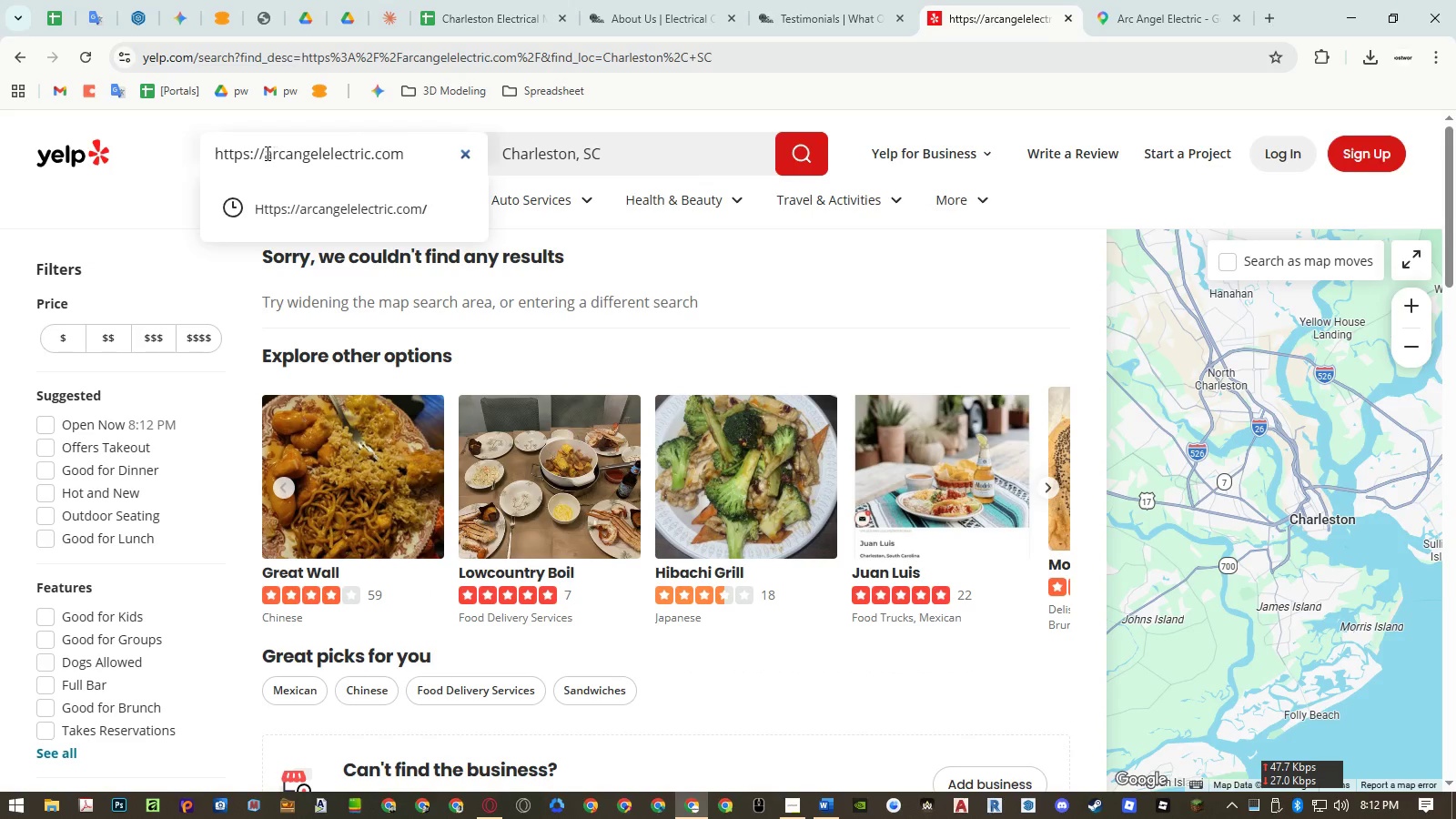 
left_click_drag(start_coordinate=[262, 154], to_coordinate=[132, 160])
 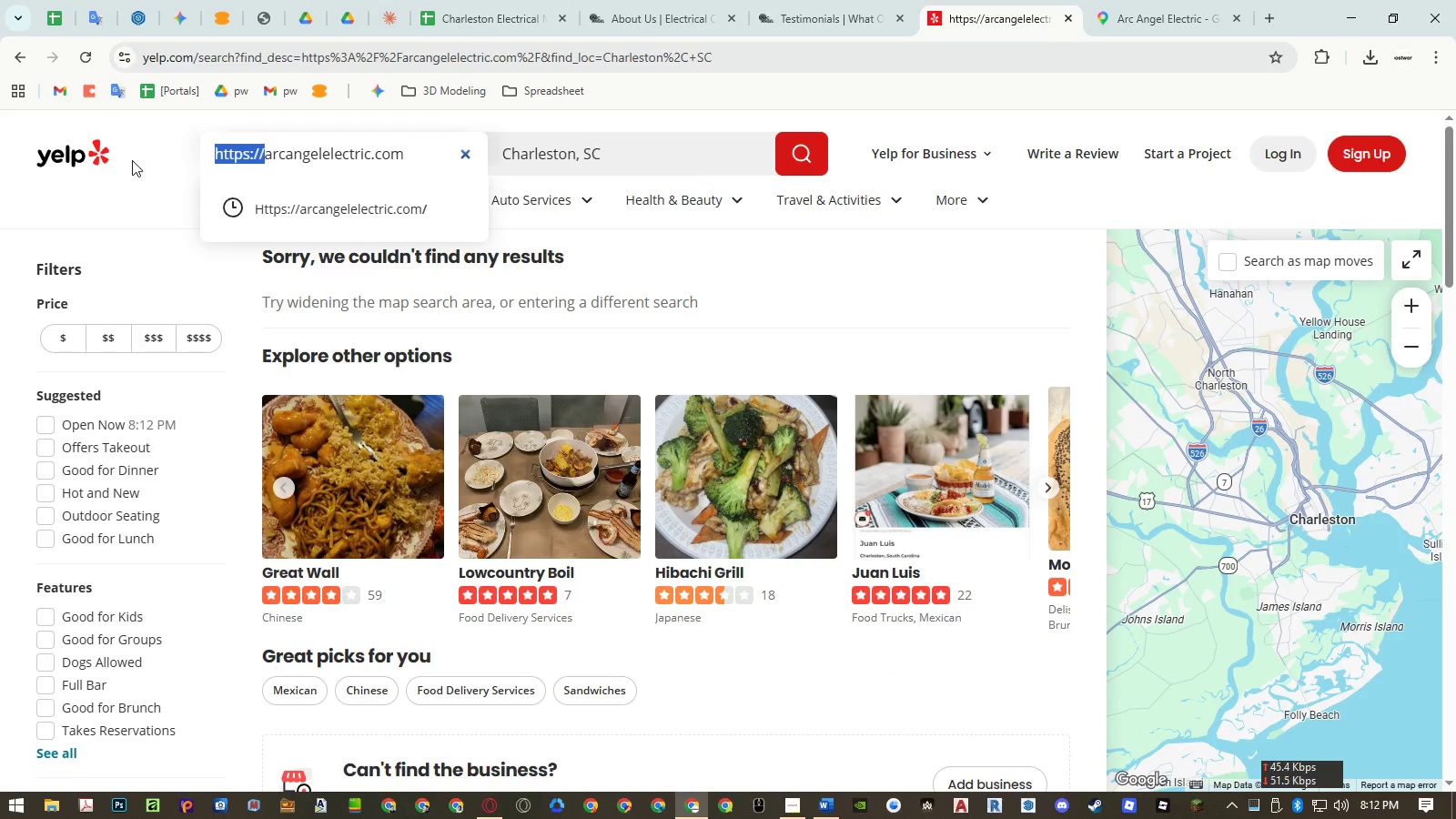 
key(Backspace)
 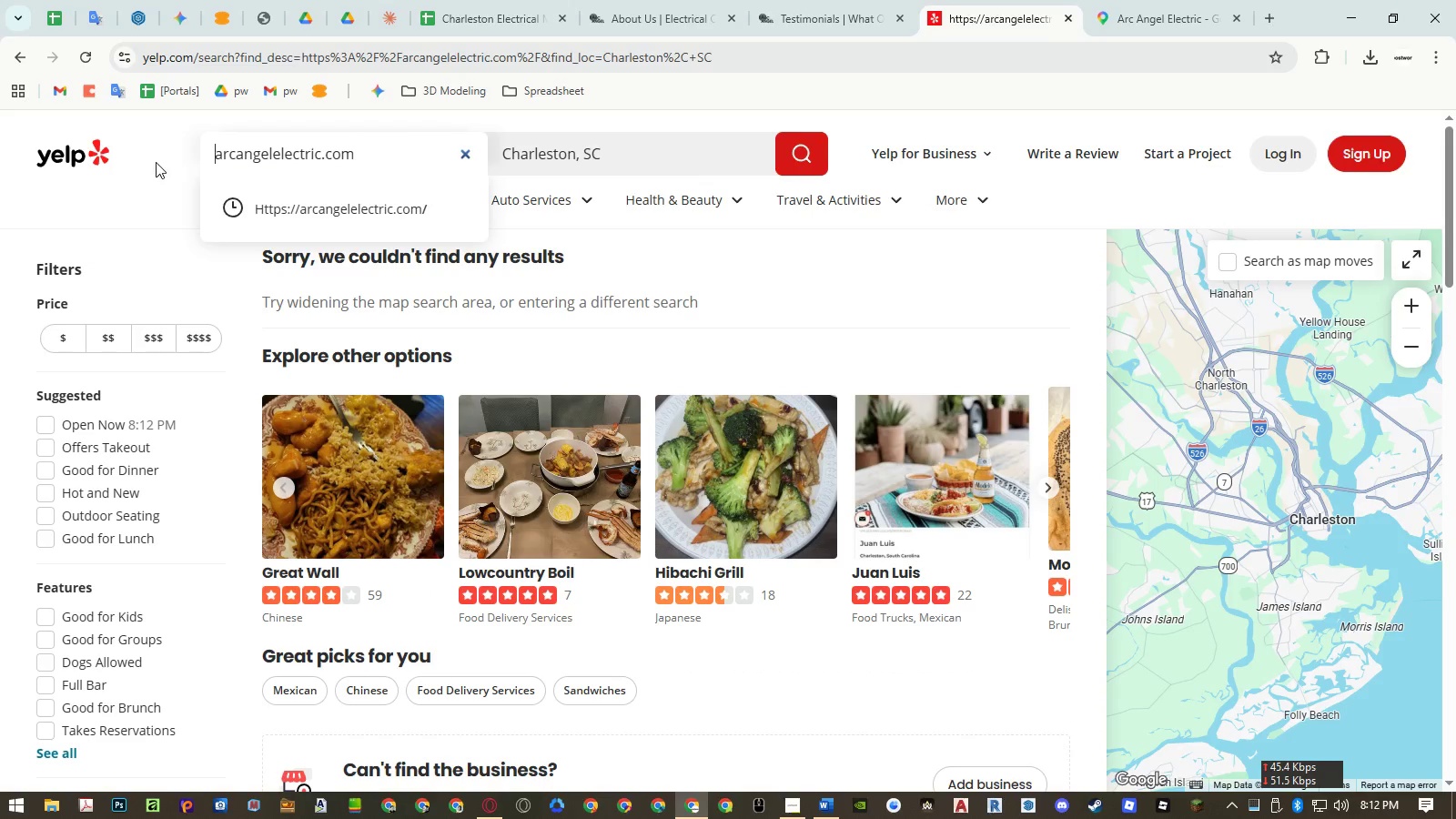 
key(Enter)
 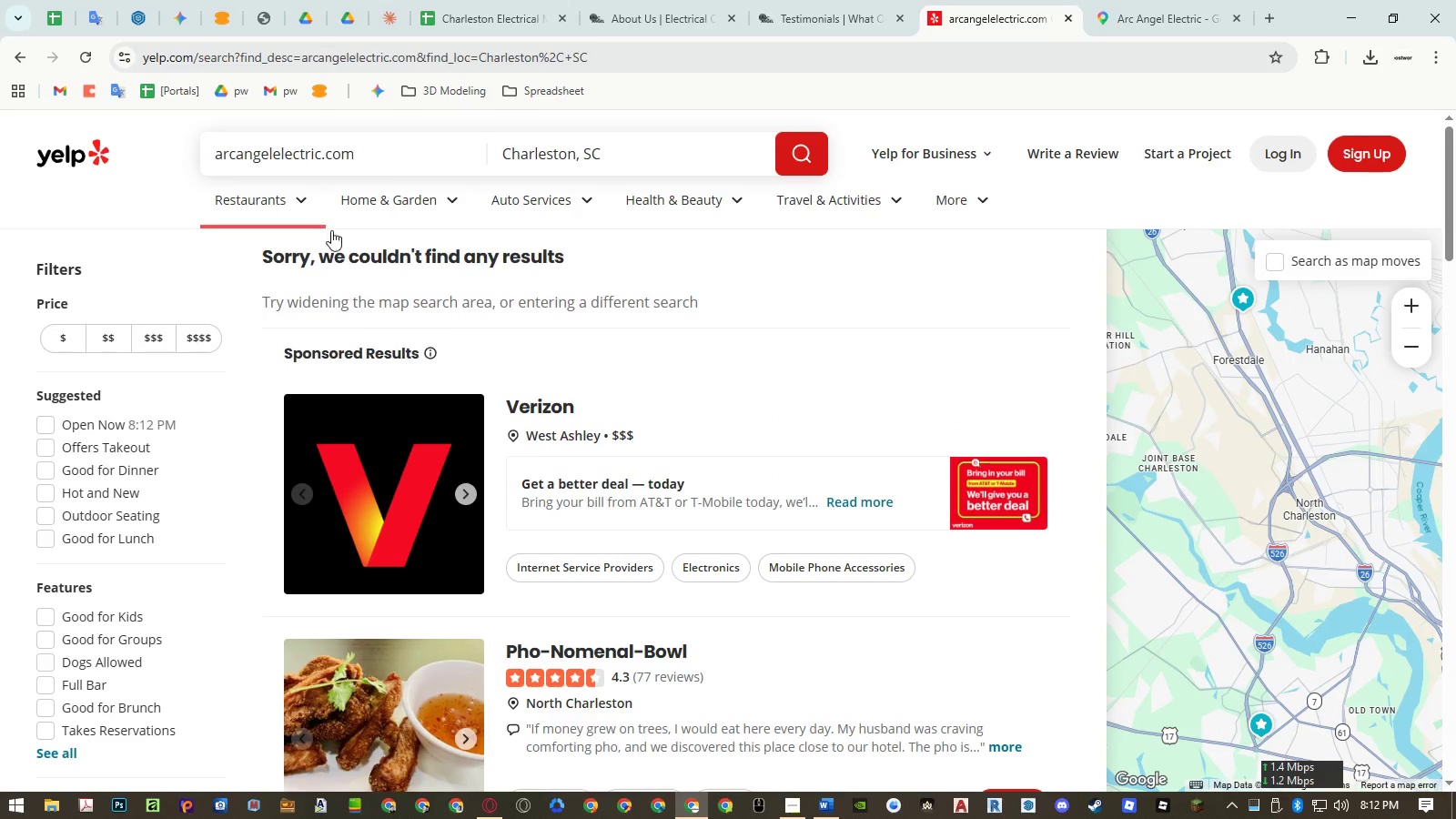 
scroll: coordinate [835, 347], scroll_direction: down, amount: 9.0
 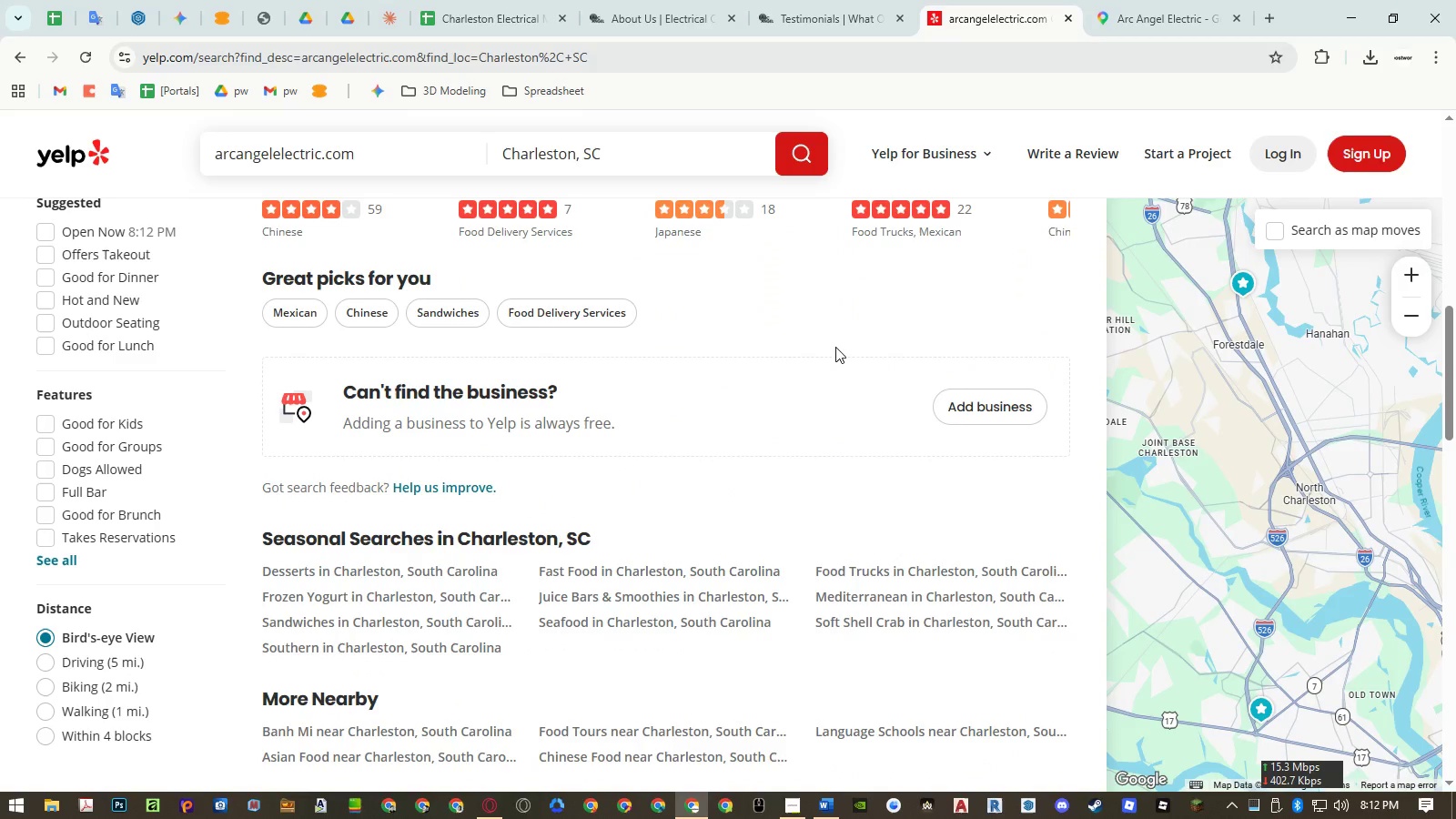 
scroll: coordinate [834, 346], scroll_direction: up, amount: 14.0
 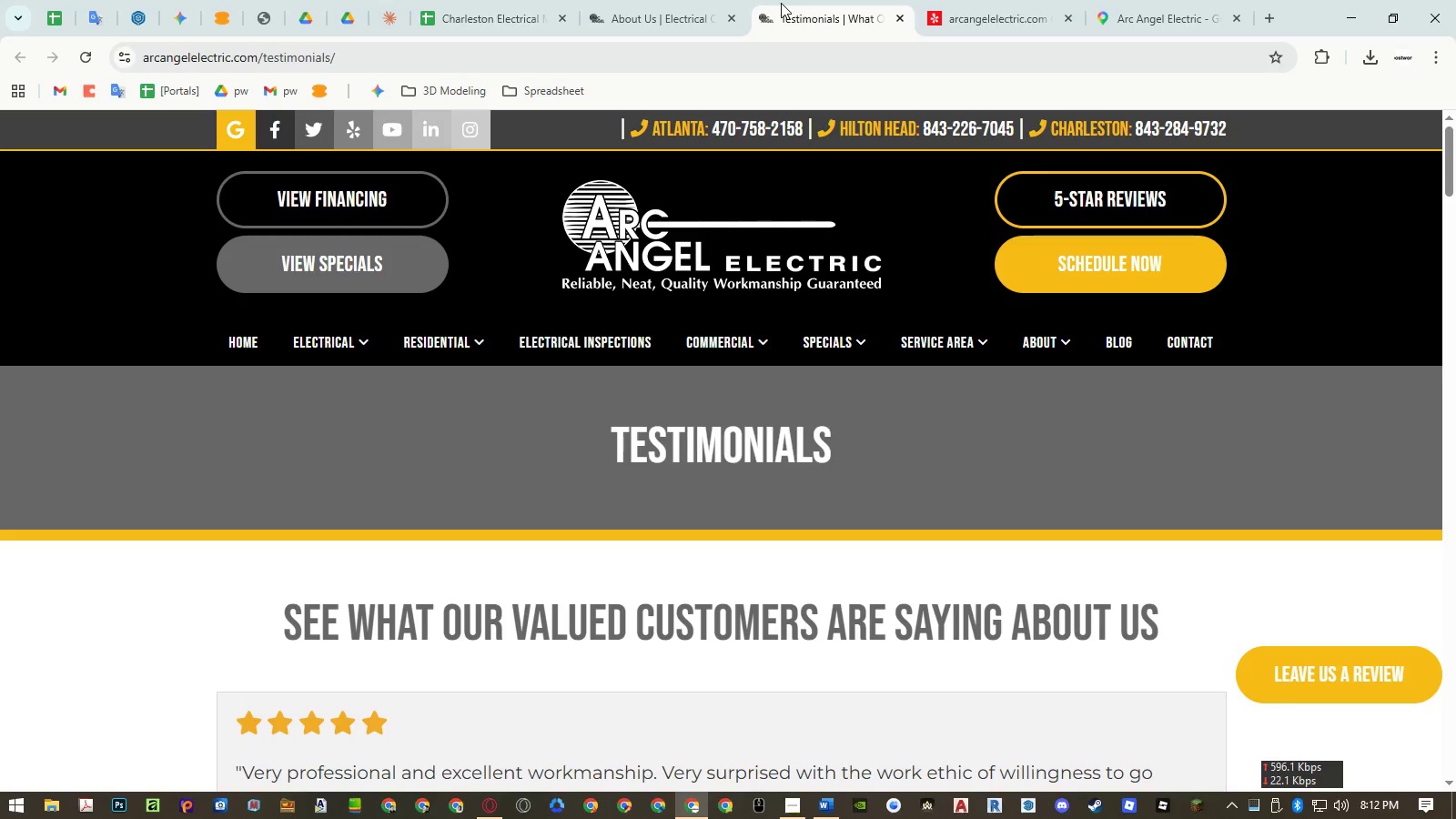 
middle_click([794, 9])
 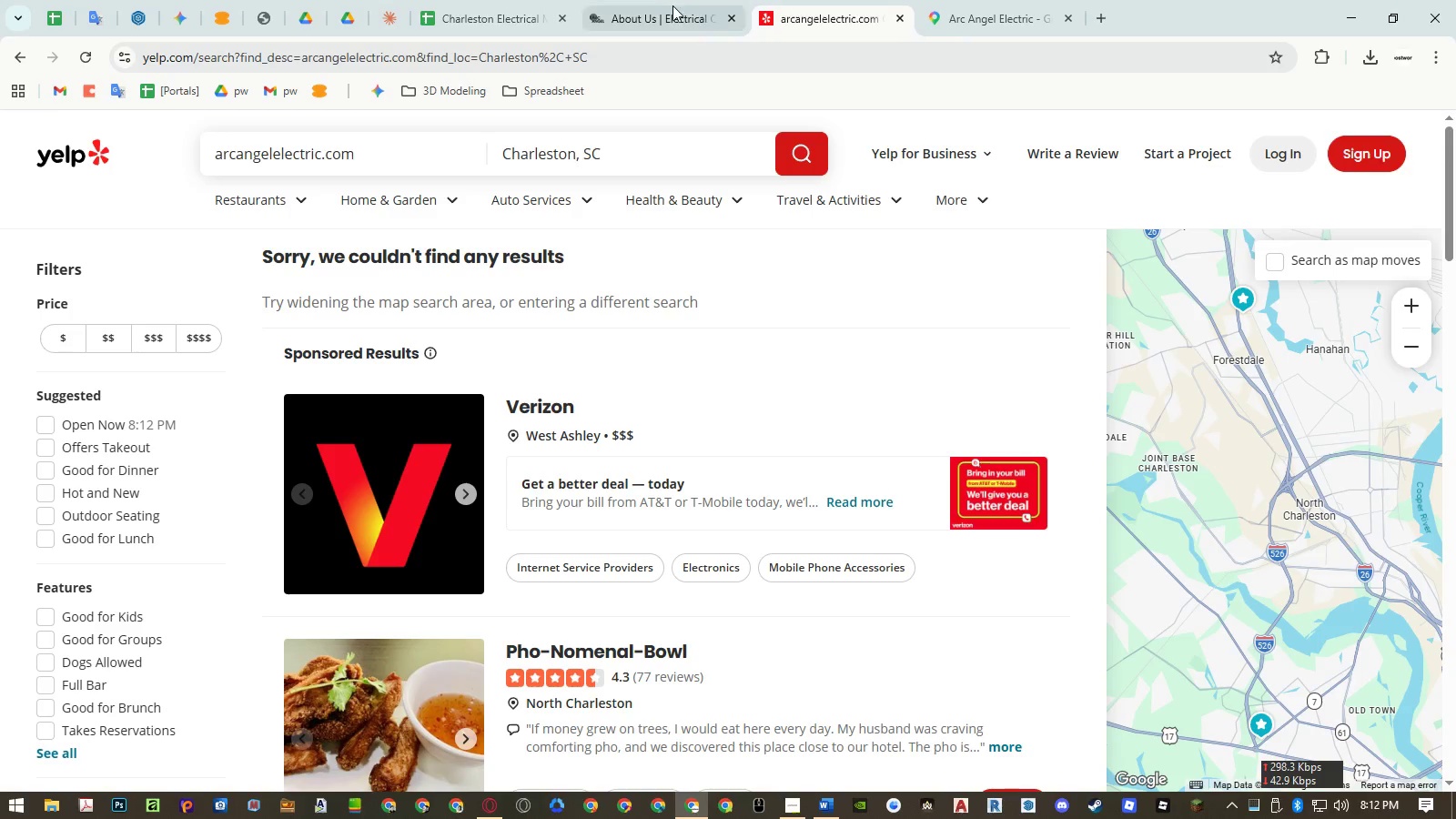 
left_click([659, 6])
 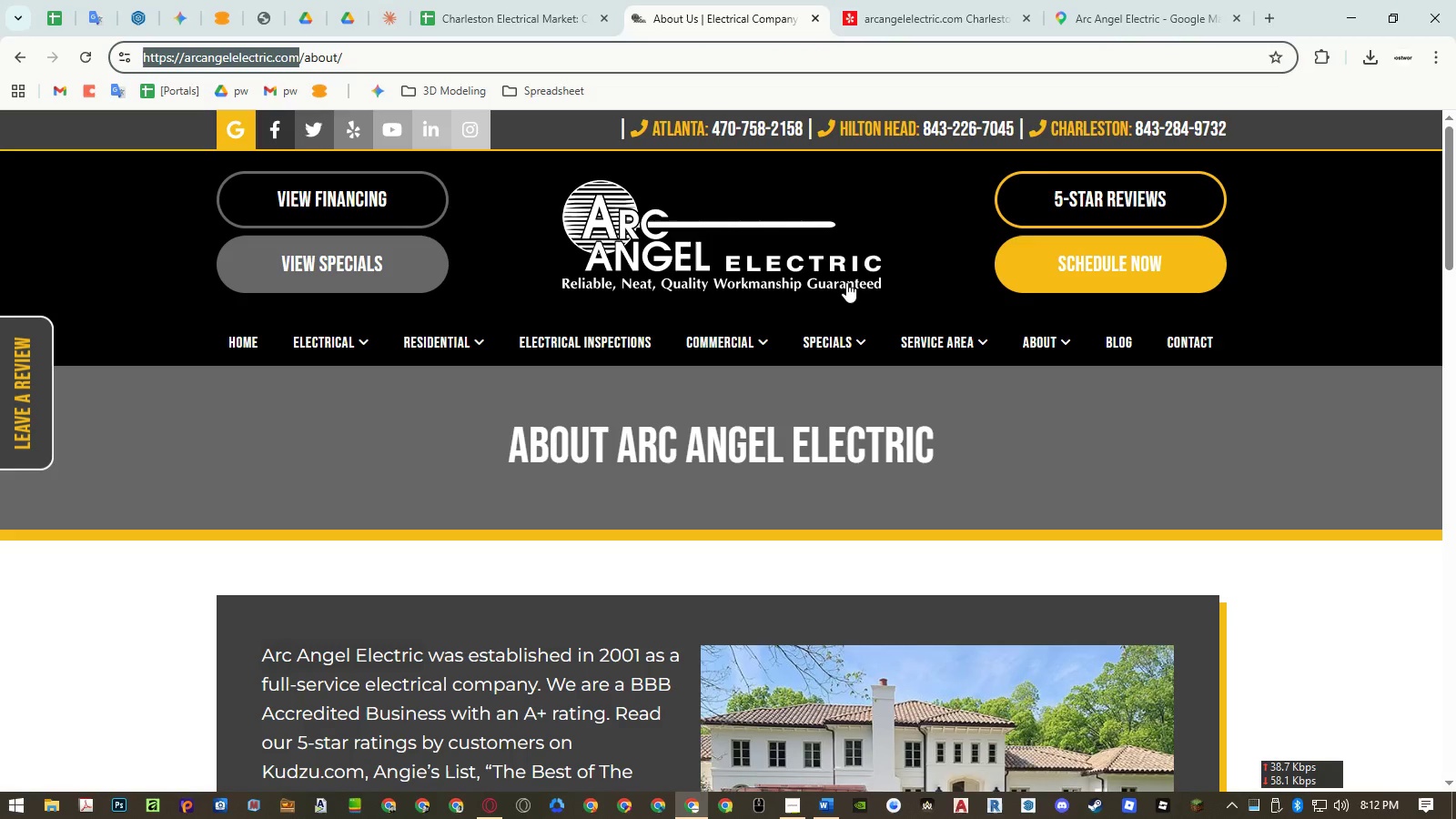 
mouse_move([956, 339])
 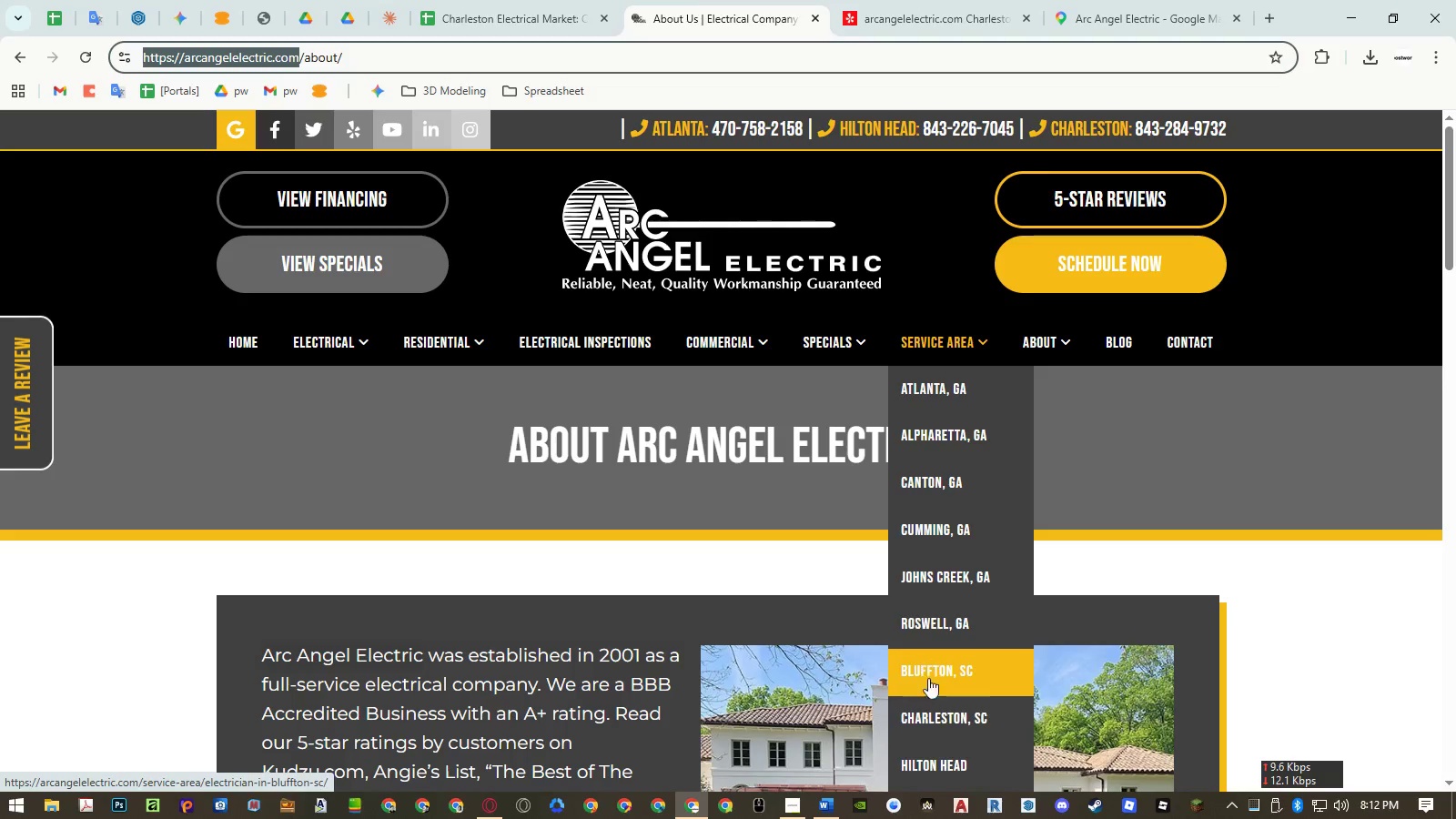 
left_click([929, 700])
 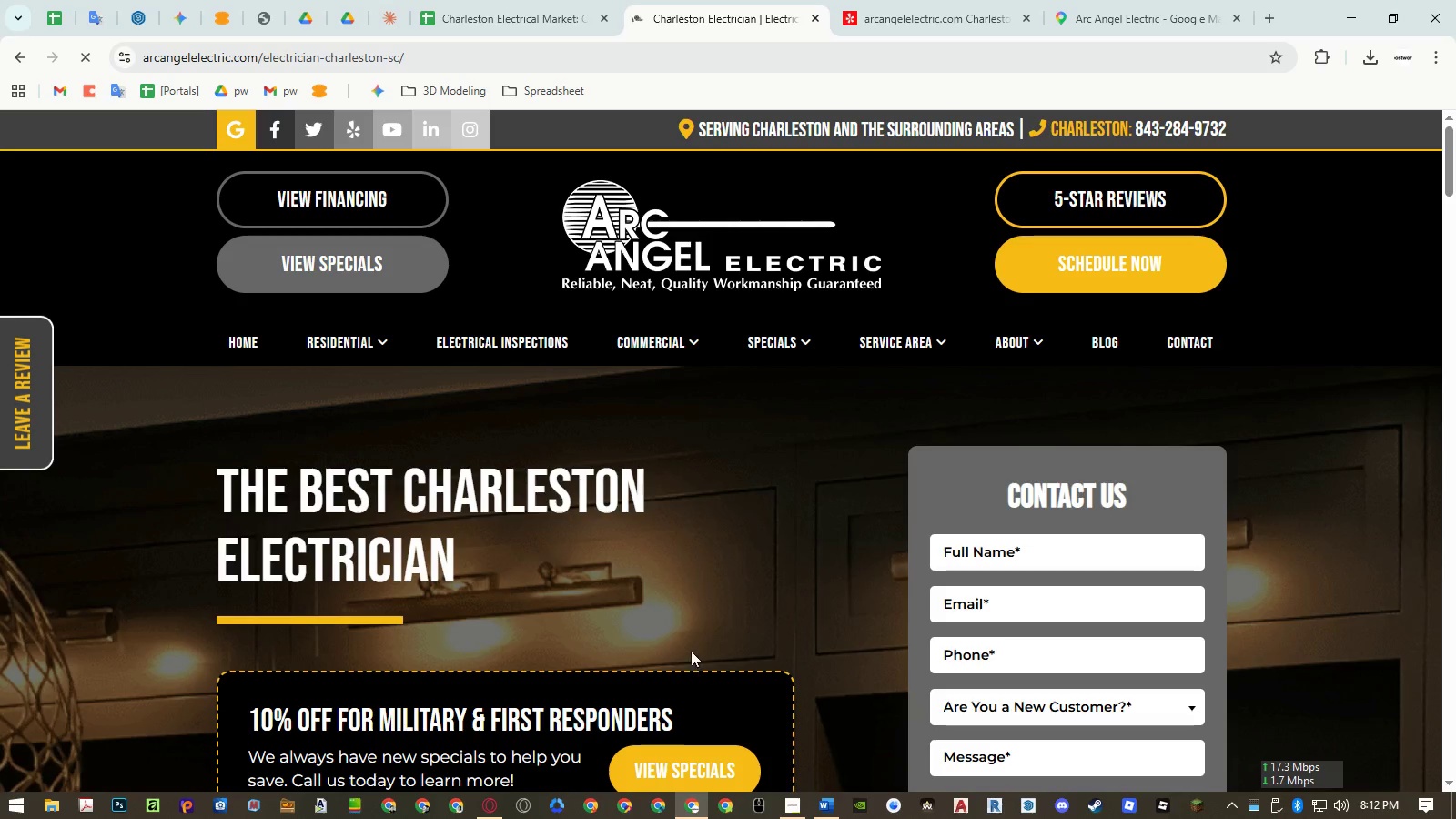 
scroll: coordinate [690, 551], scroll_direction: down, amount: 14.0
 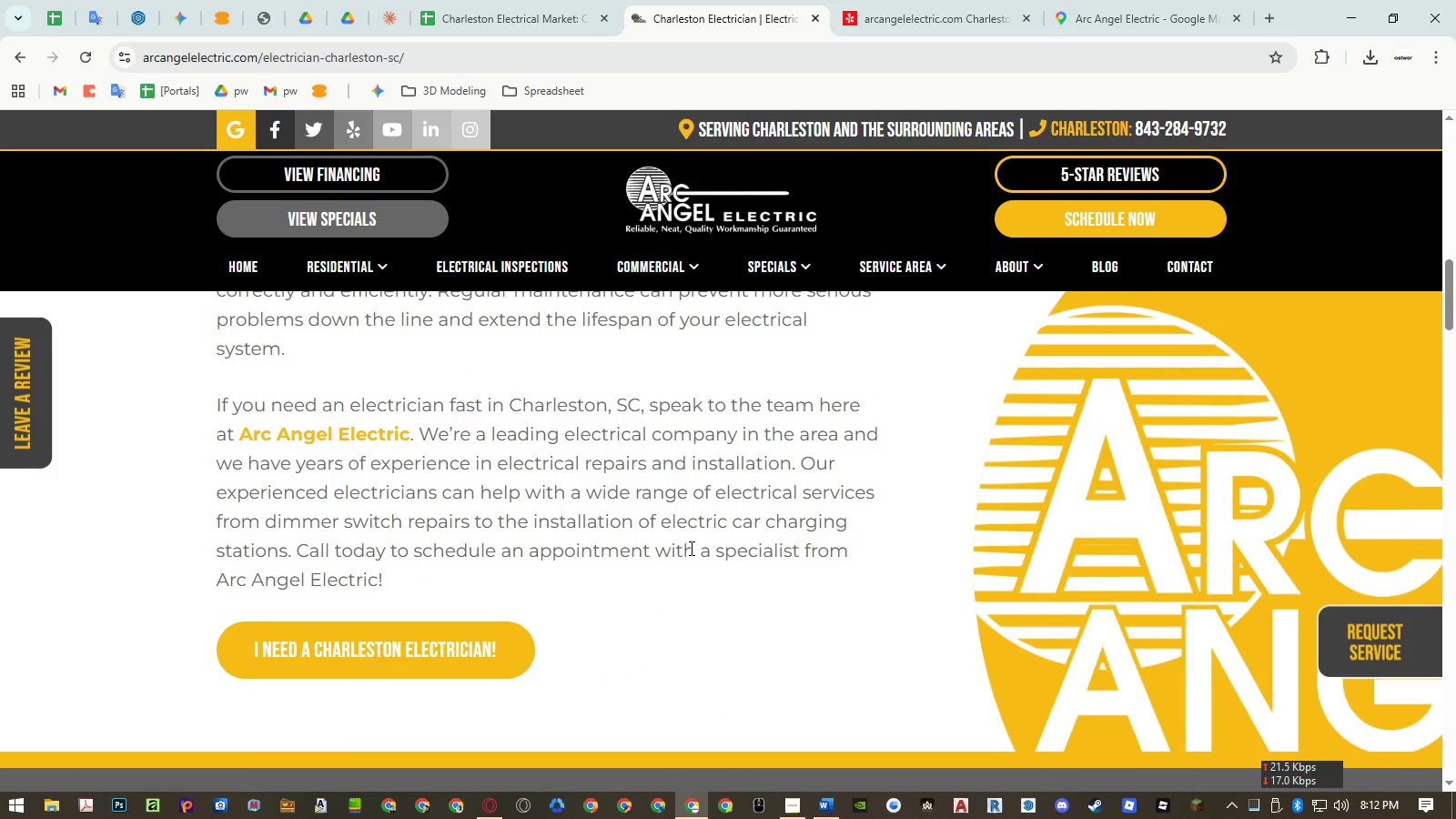 
scroll: coordinate [690, 547], scroll_direction: up, amount: 4.0
 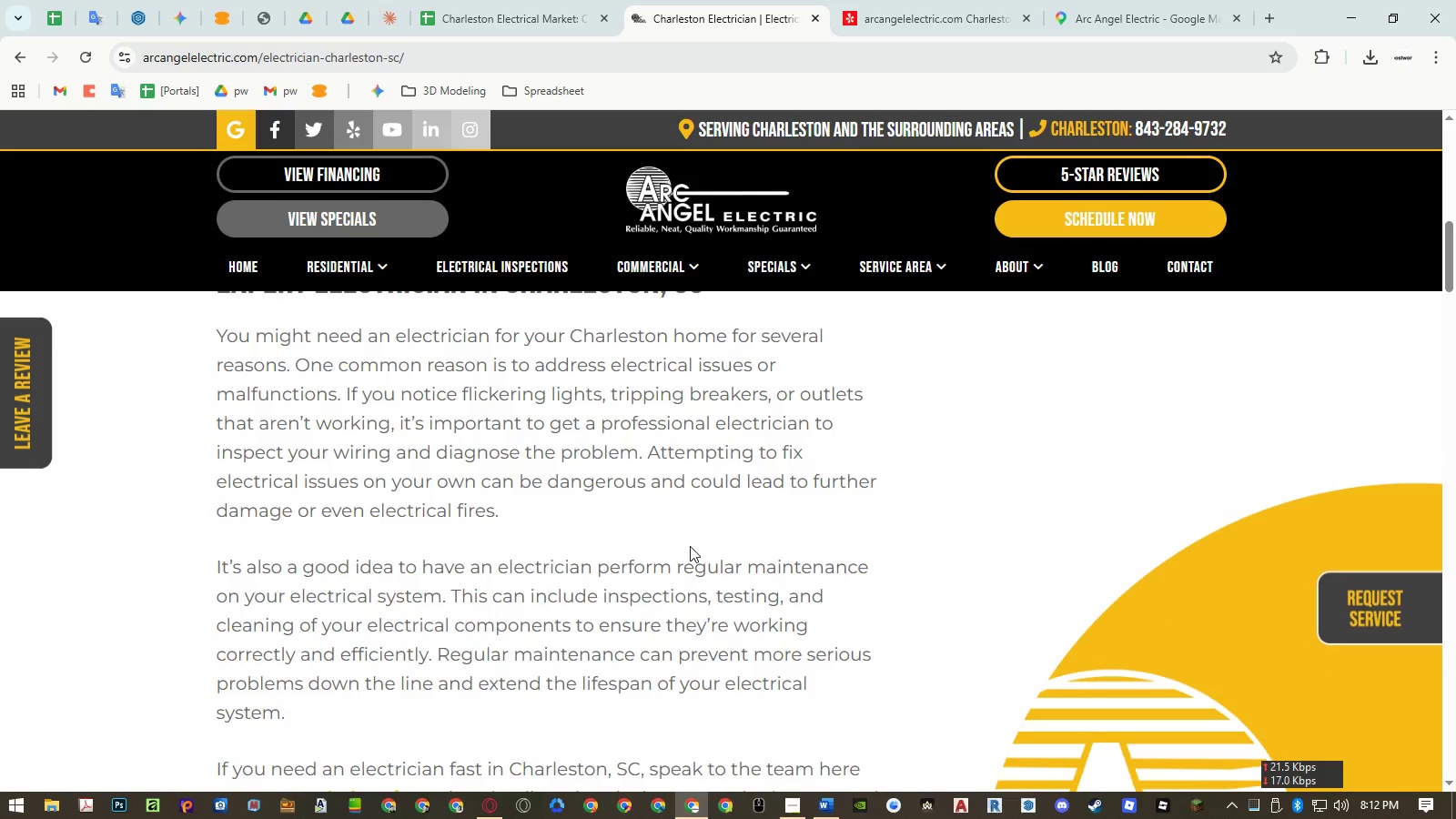 
scroll: coordinate [683, 540], scroll_direction: down, amount: 5.0
 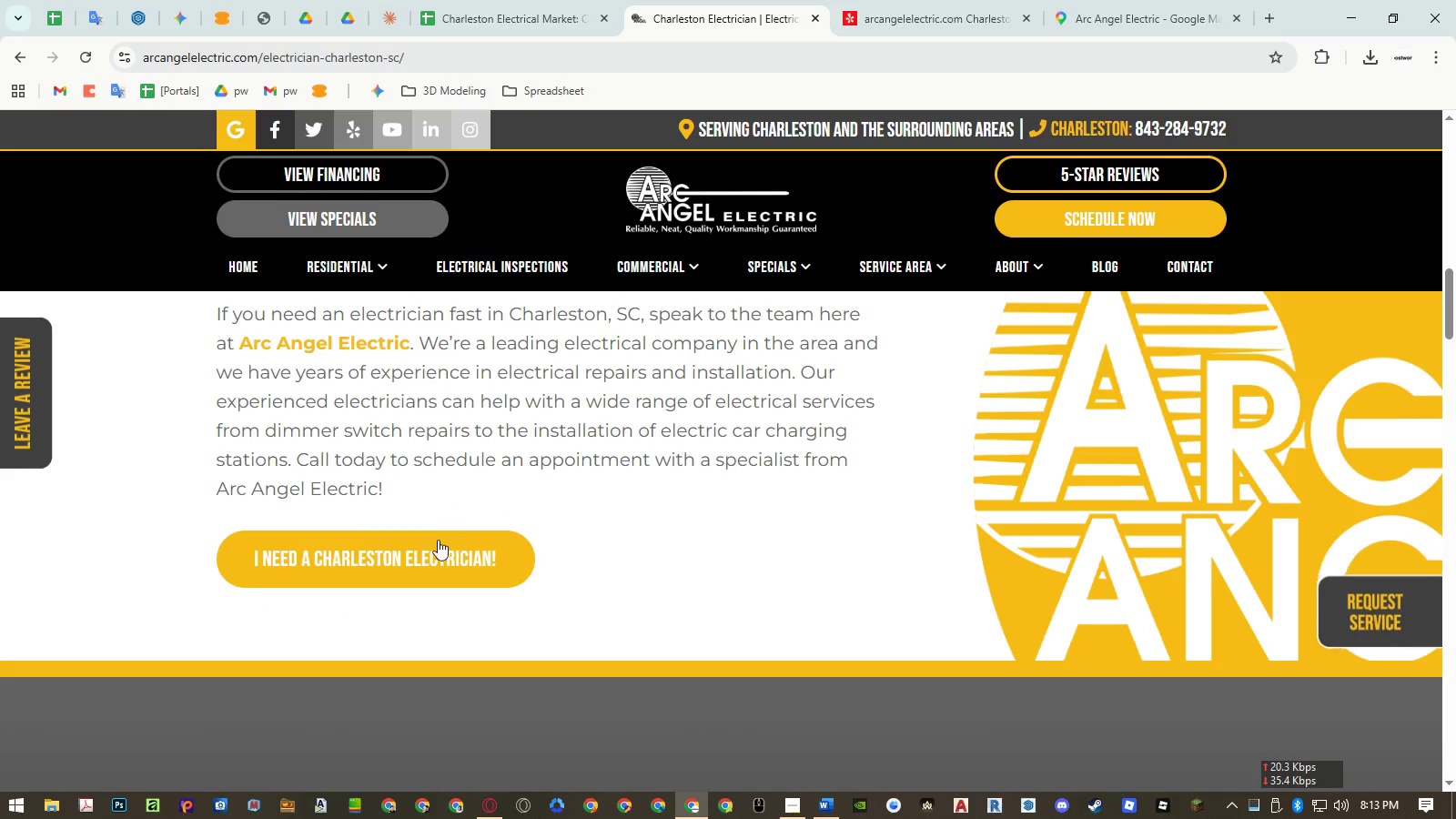 
left_click([436, 545])
 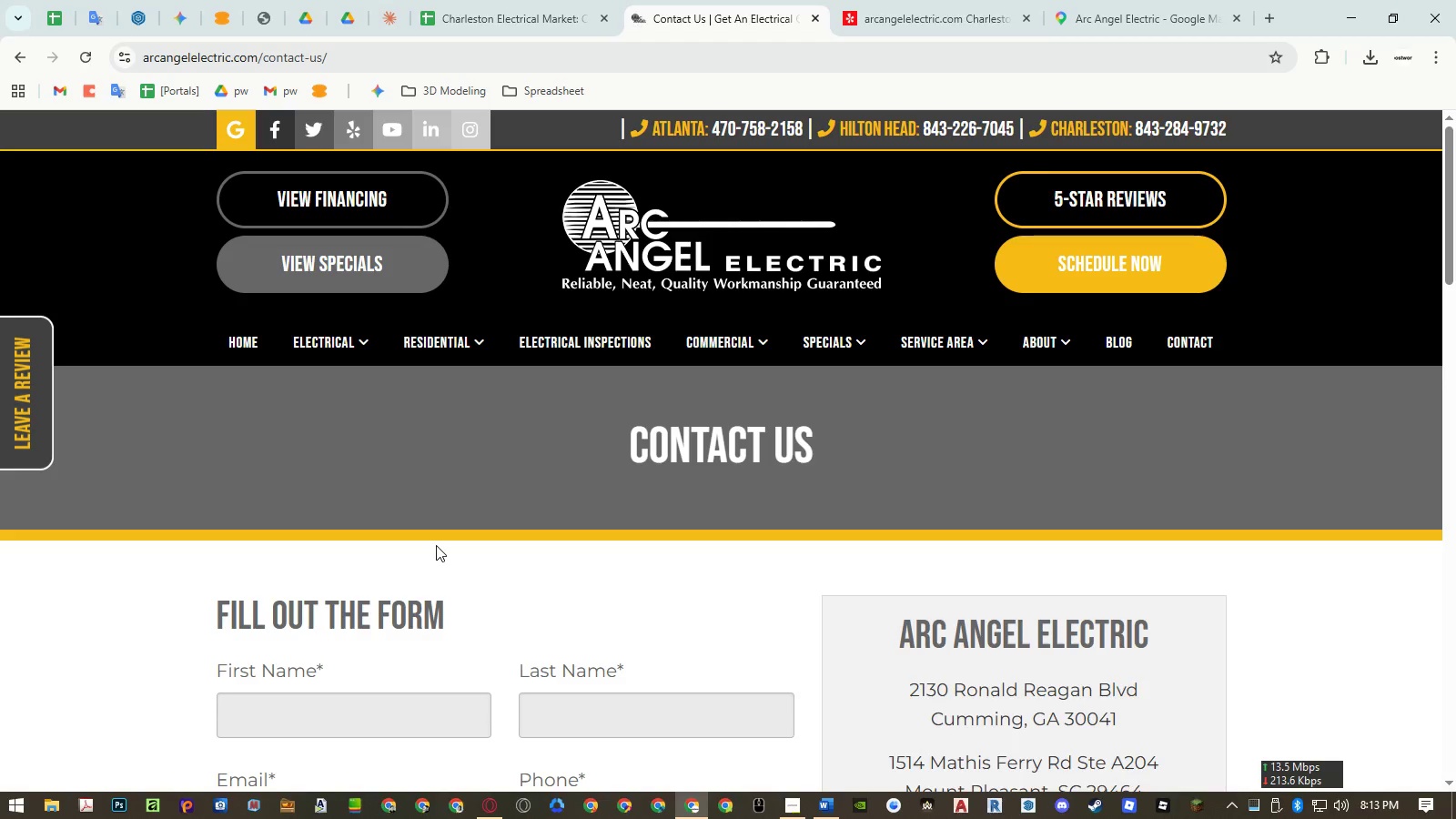 
scroll: coordinate [592, 548], scroll_direction: down, amount: 6.0
 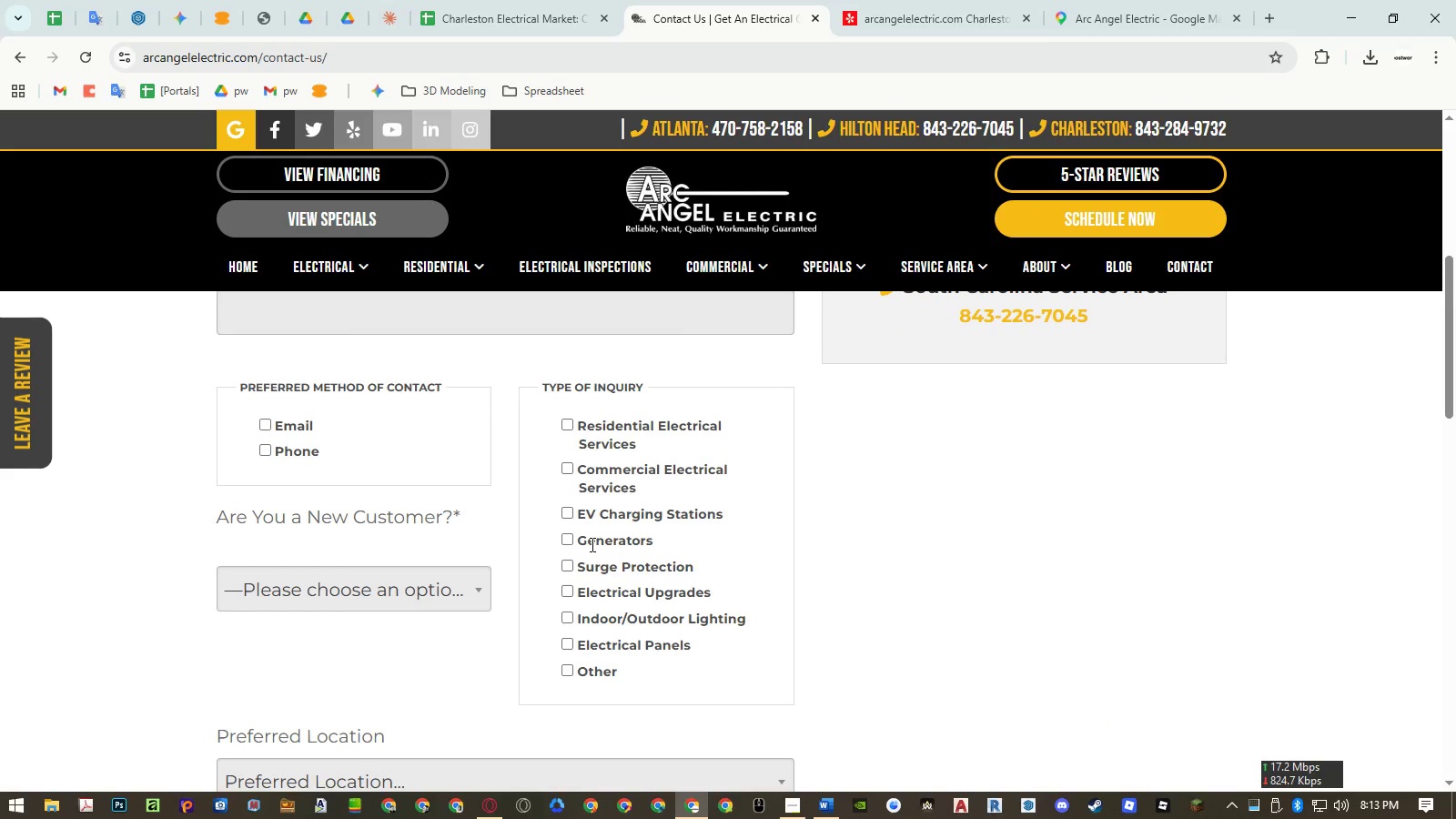 
scroll: coordinate [591, 541], scroll_direction: up, amount: 7.0
 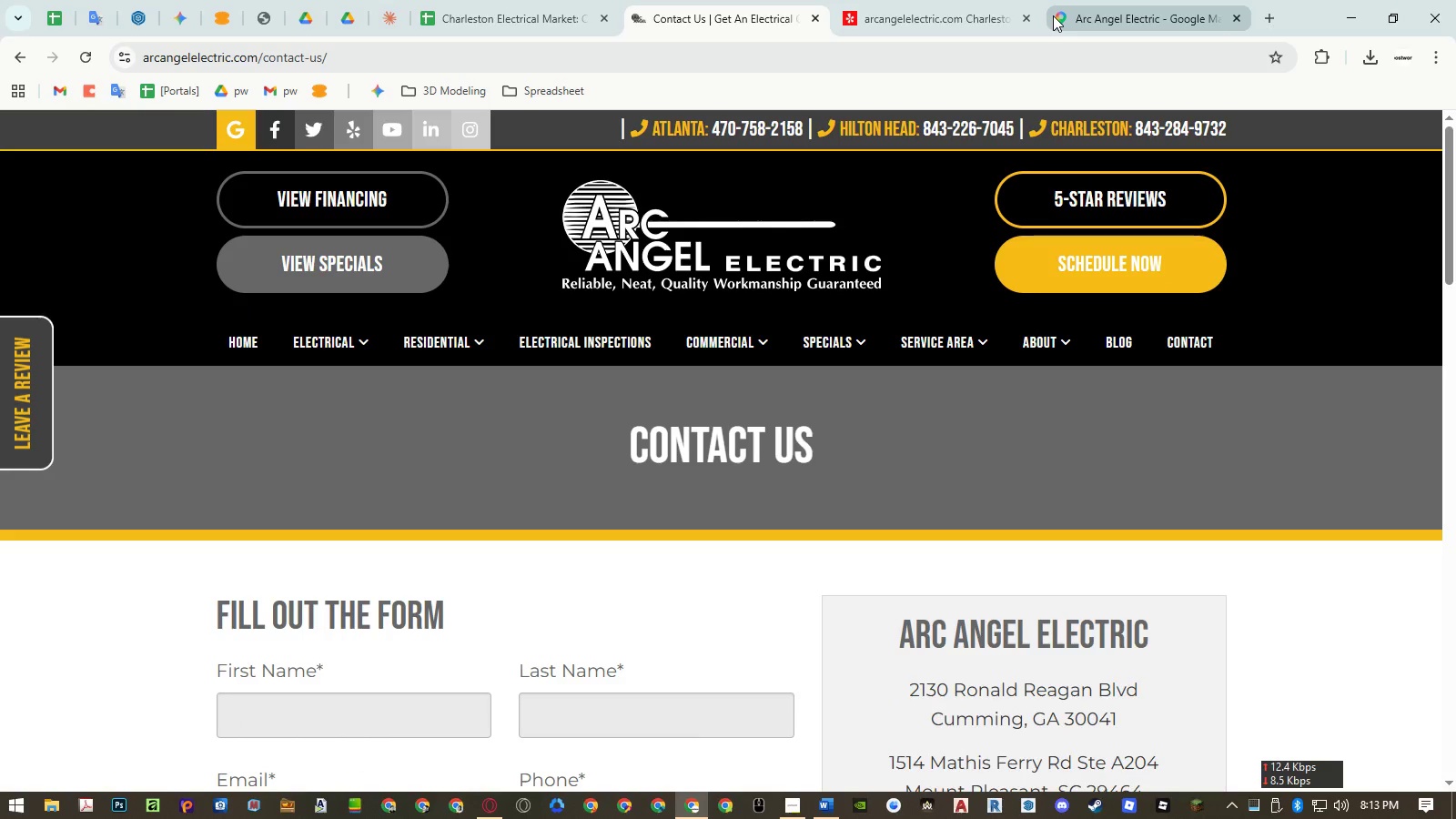 
left_click([512, 6])
 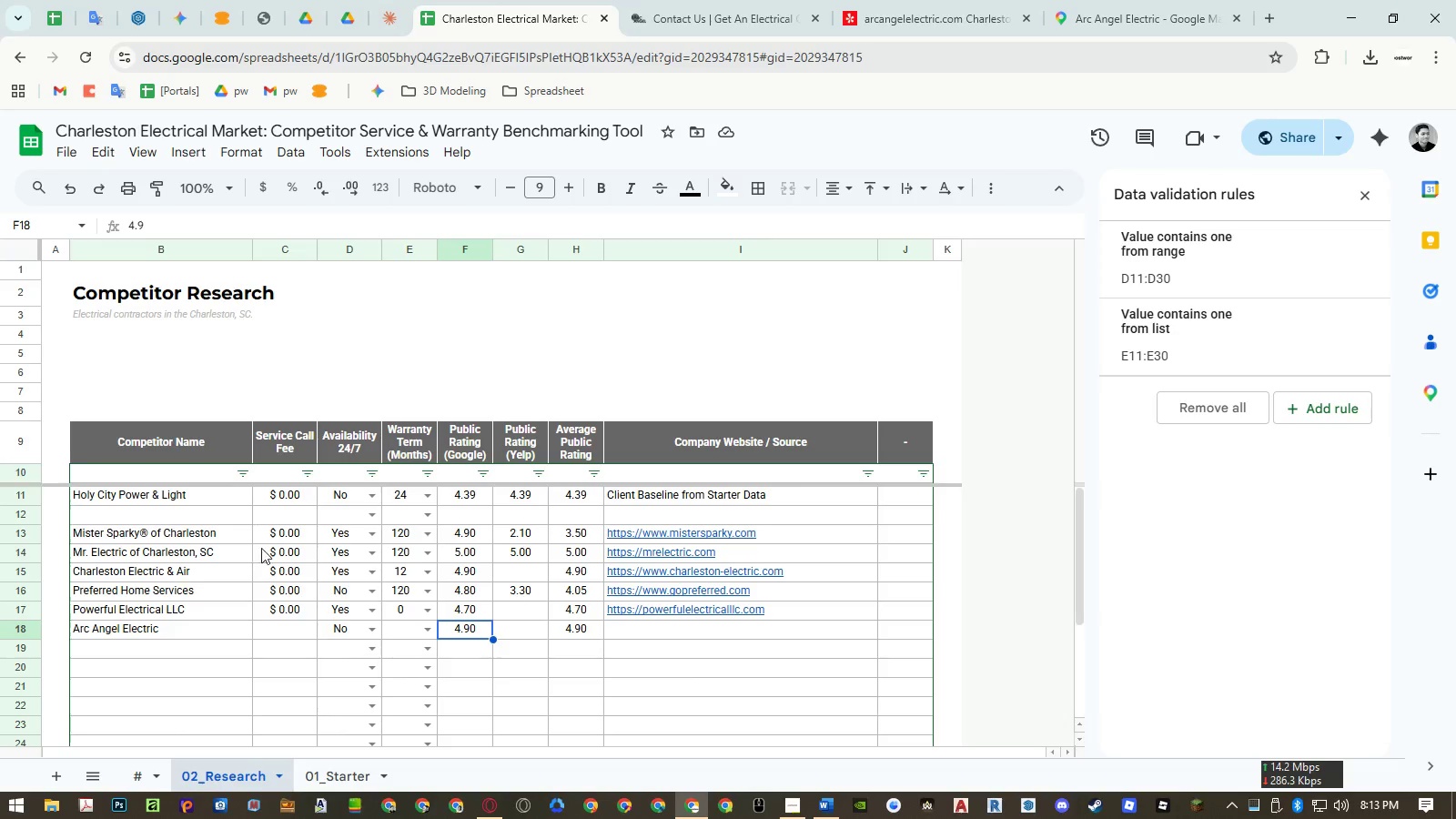 
left_click([275, 622])
 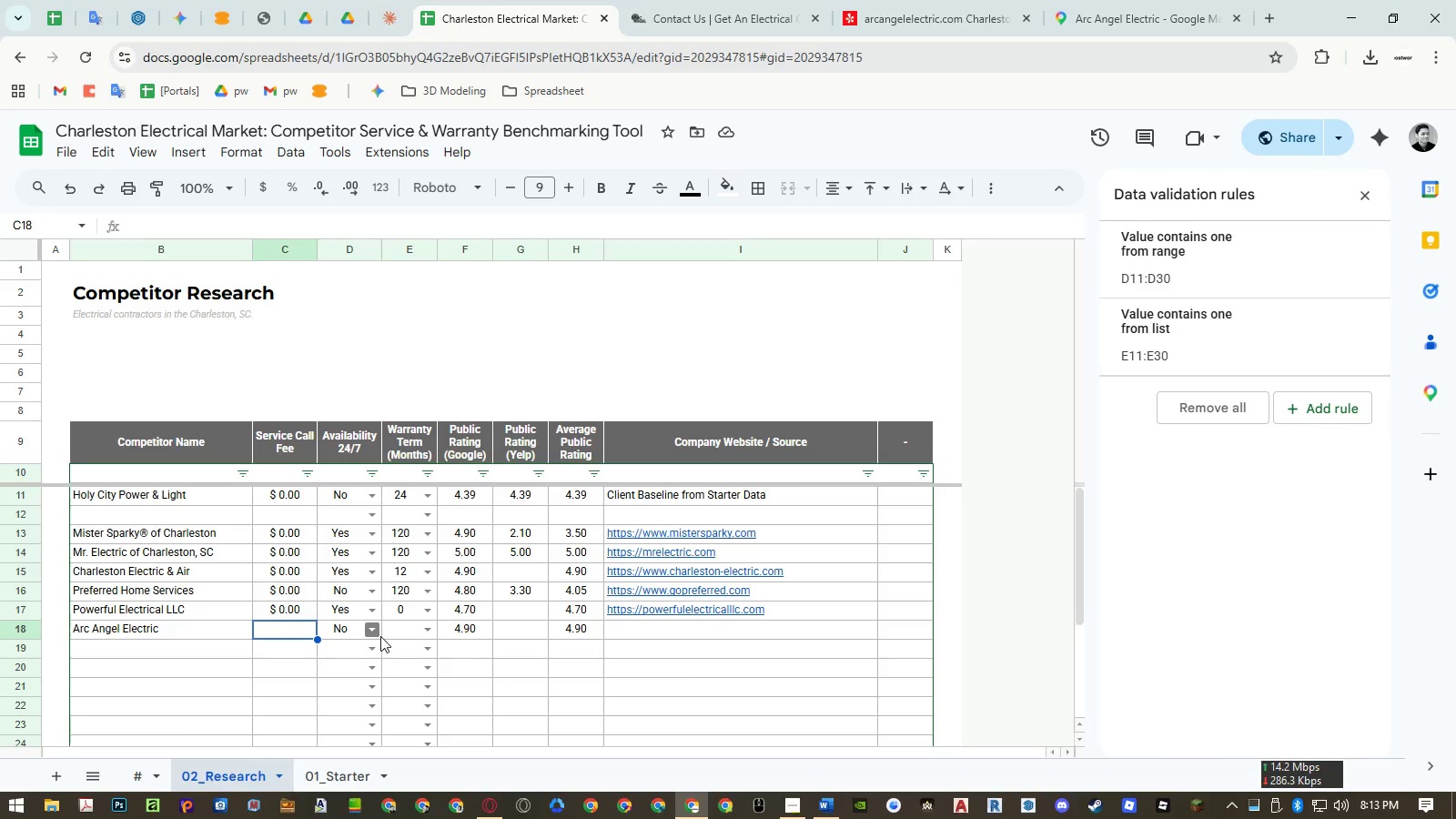 
key(Numpad0)
 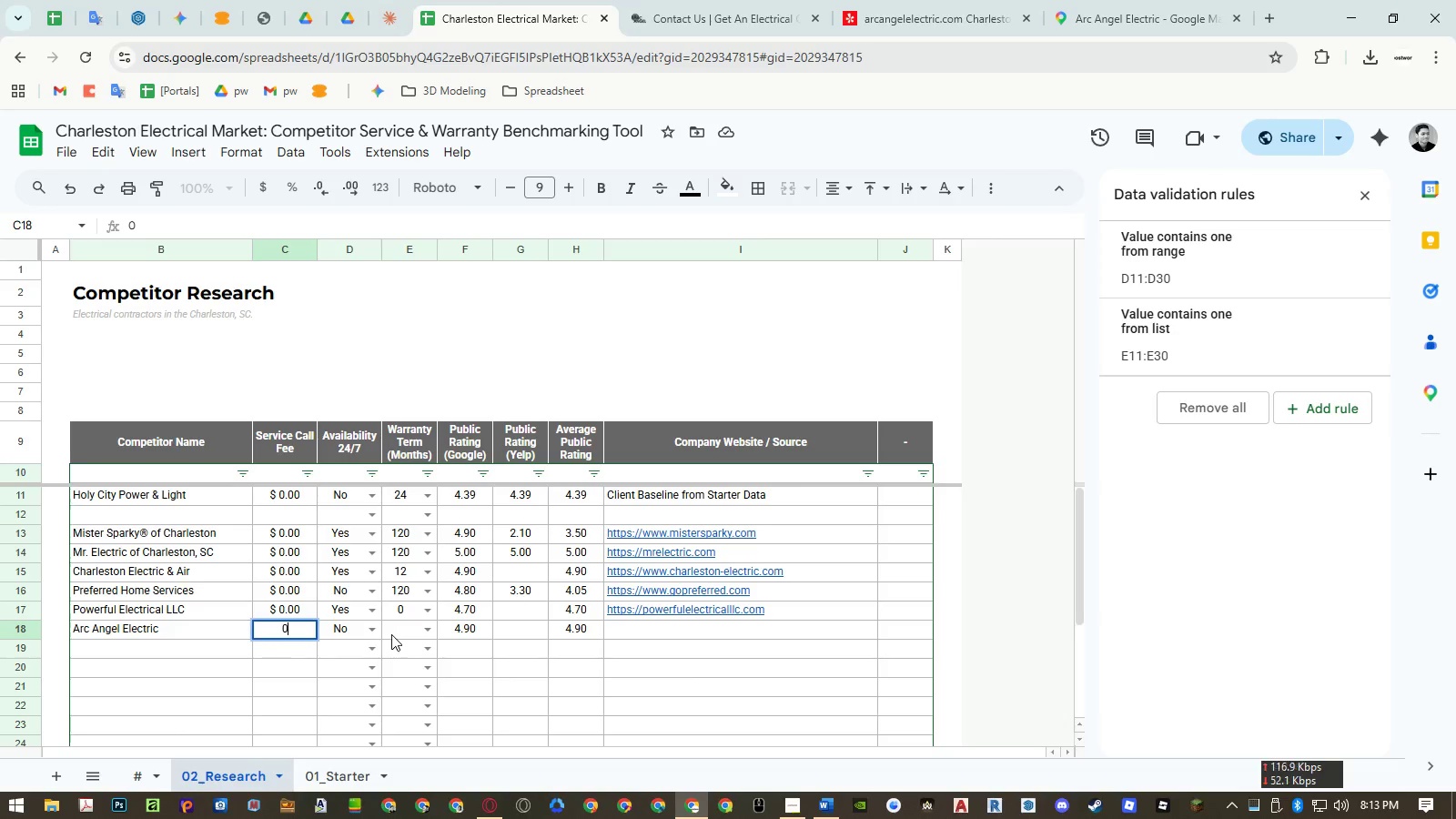 
left_click([399, 632])
 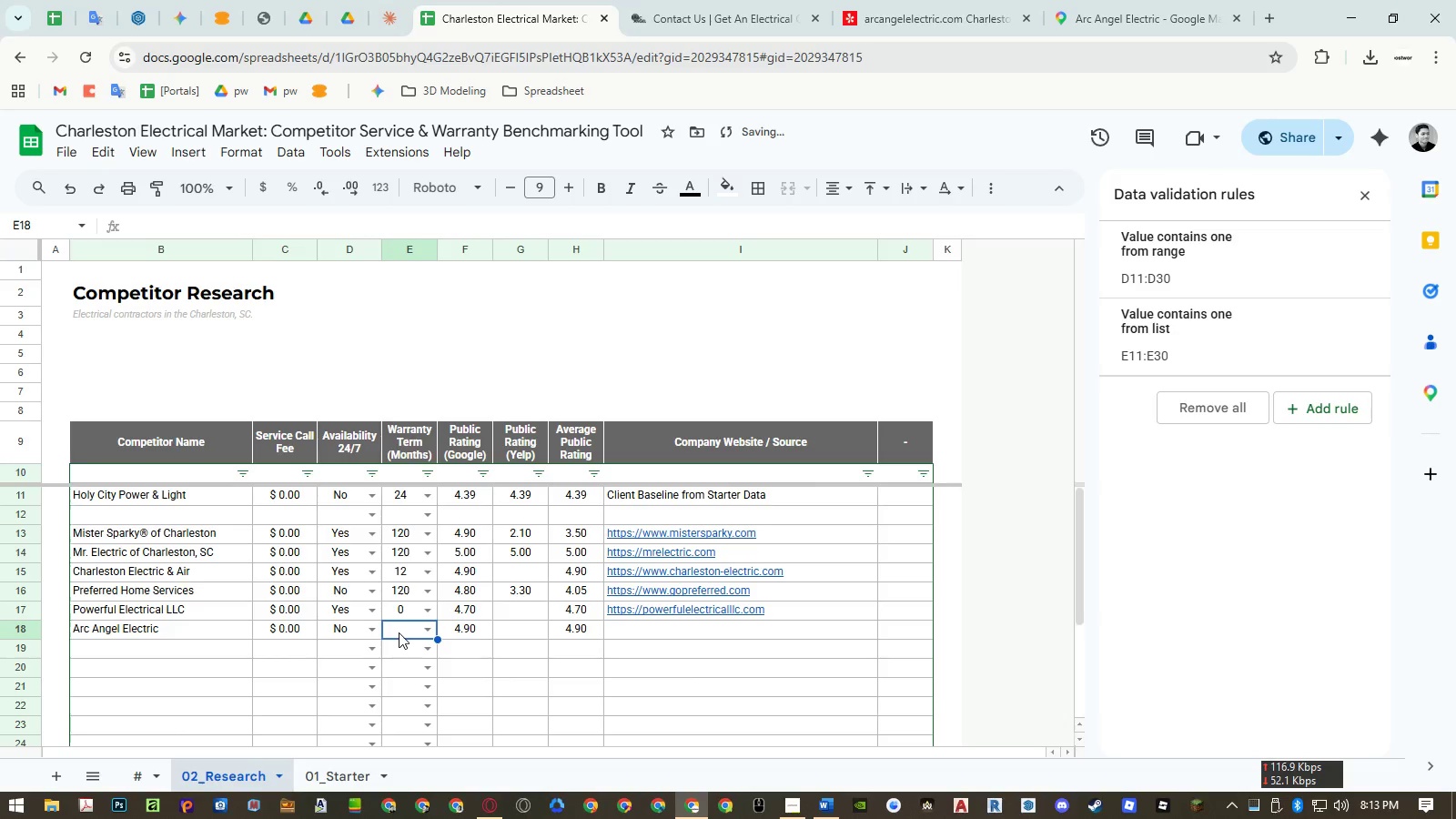 
key(Numpad0)
 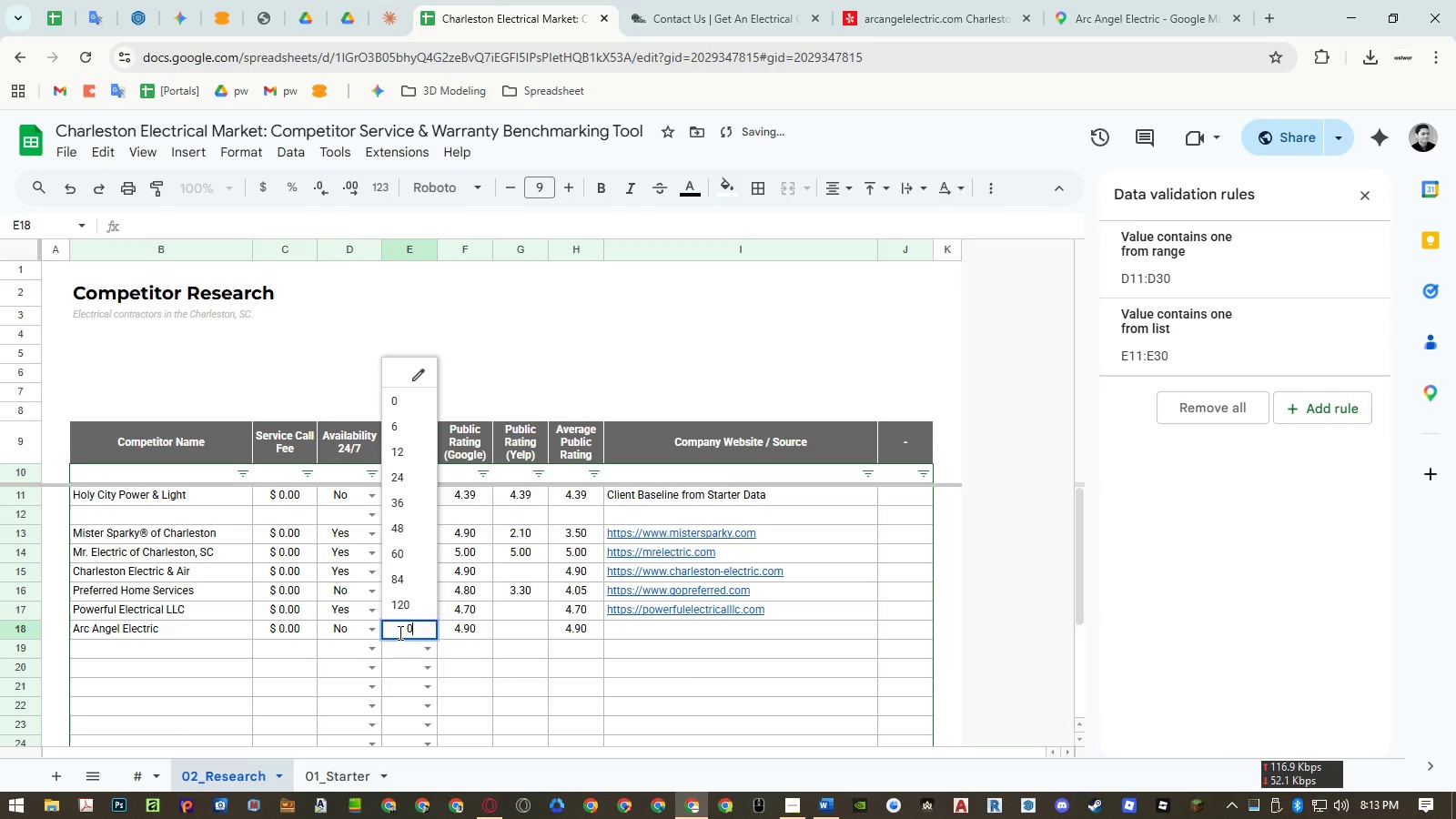 
key(NumpadEnter)
 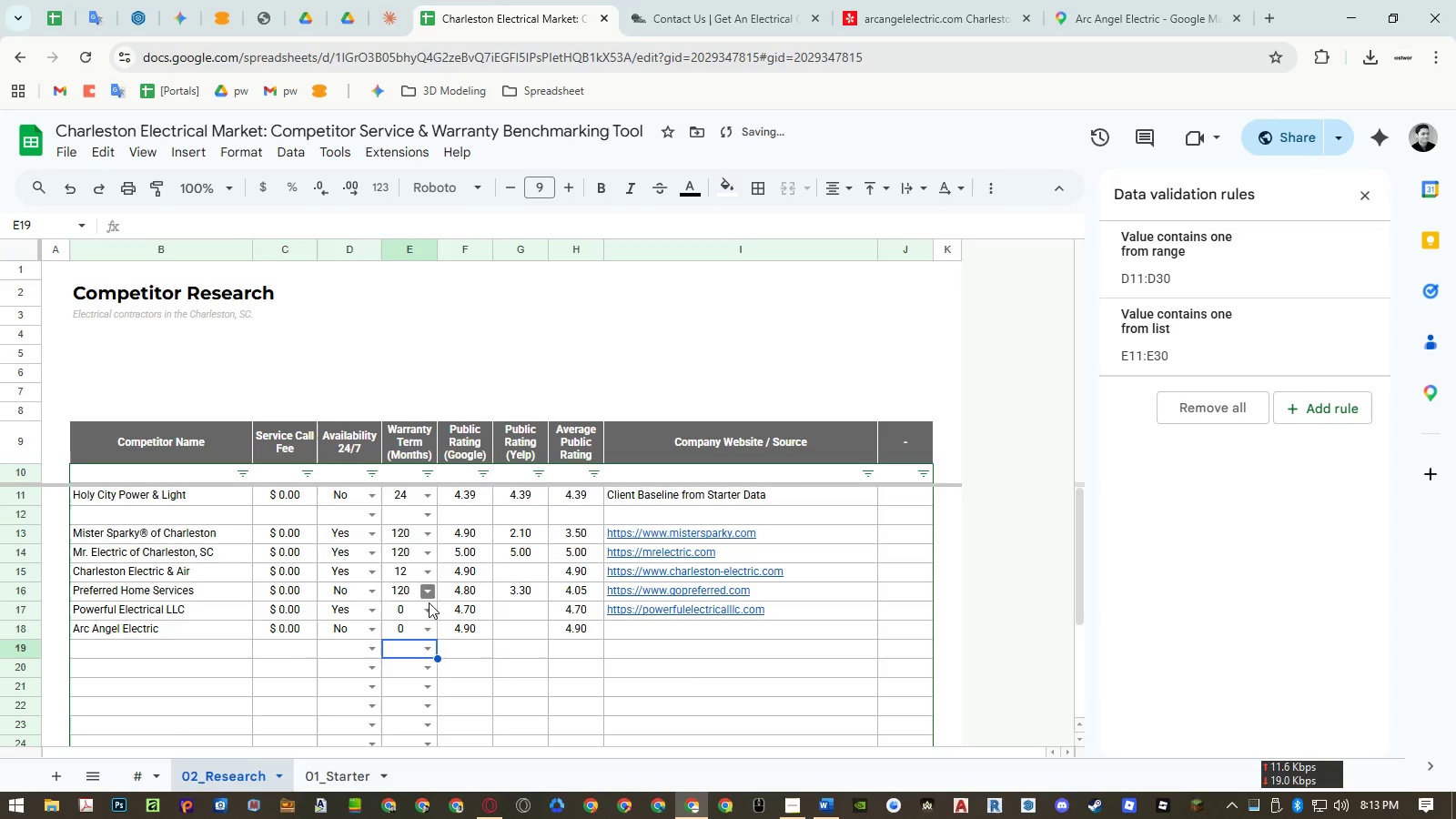 
left_click([403, 640])
 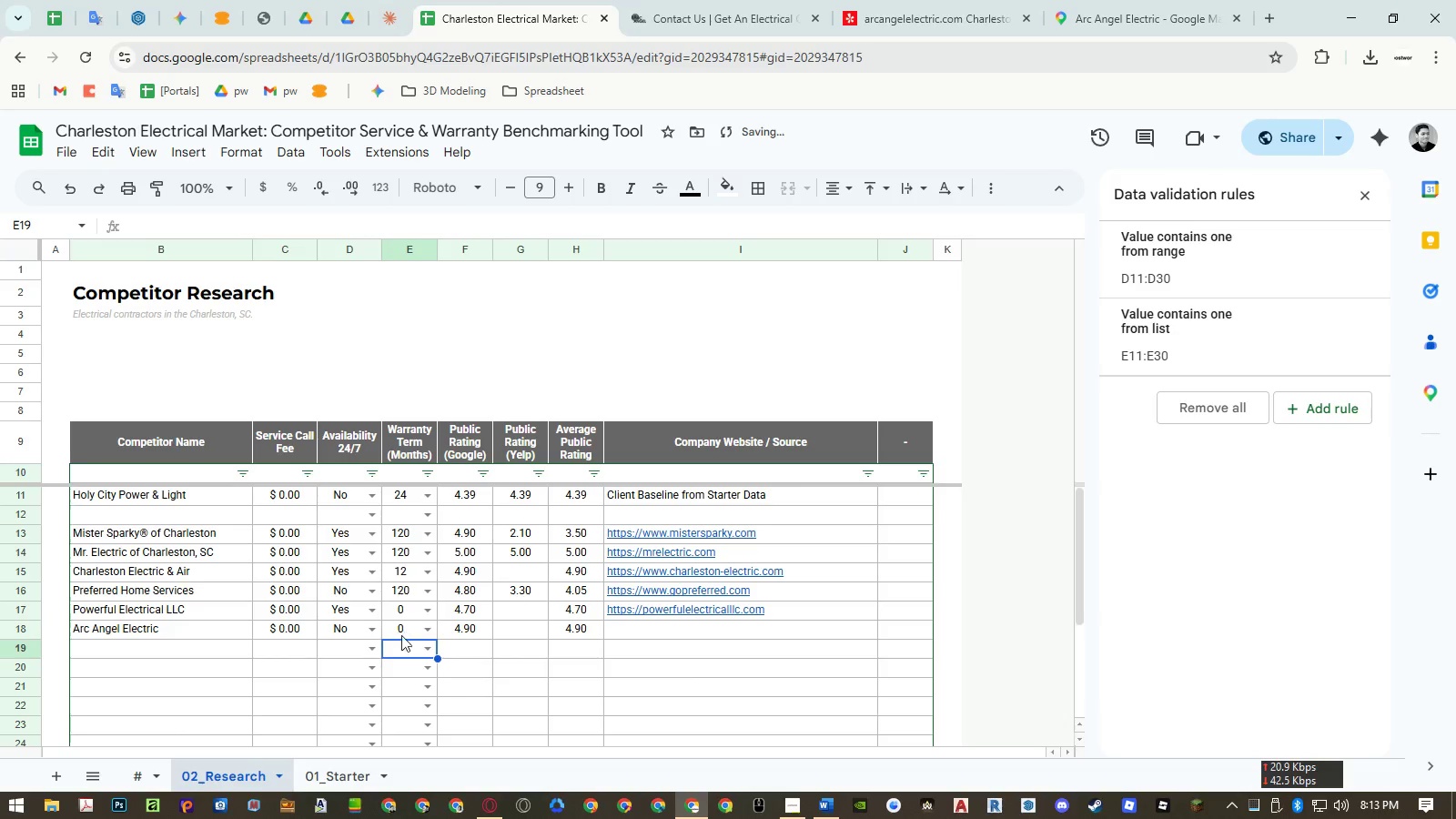 
double_click([396, 627])
 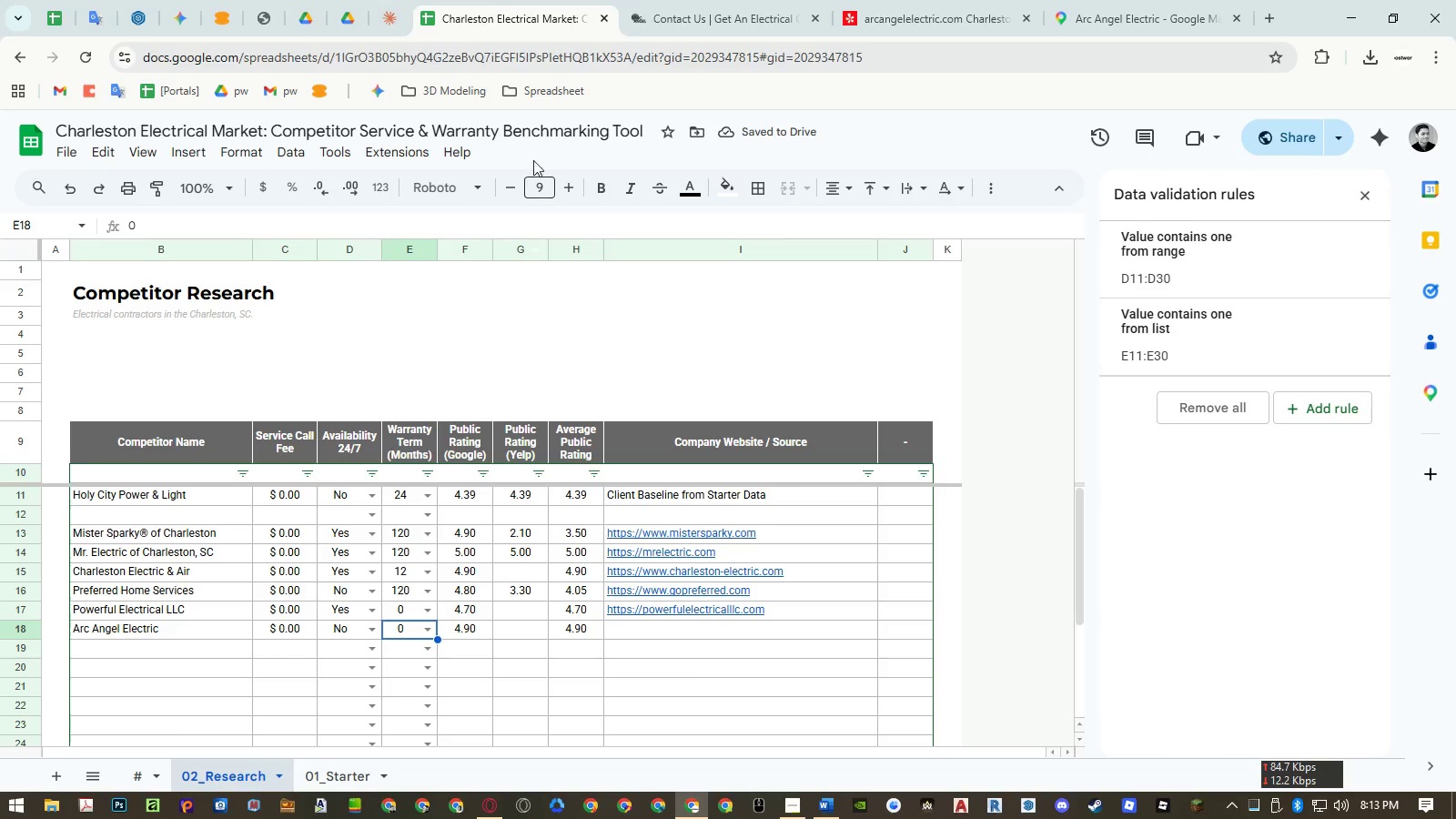 
left_click([696, 26])
 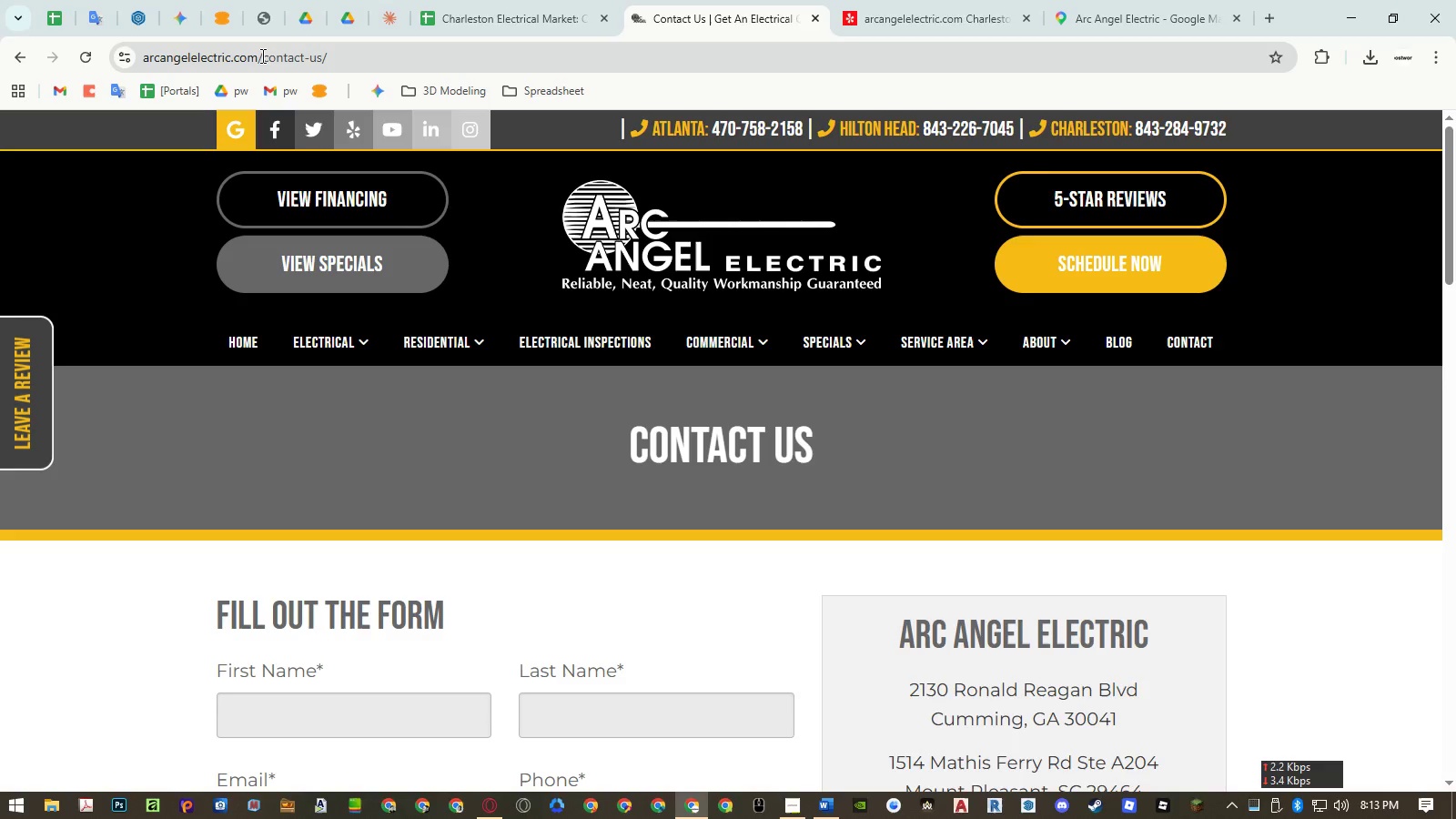 
left_click_drag(start_coordinate=[259, 55], to_coordinate=[696, 60])
 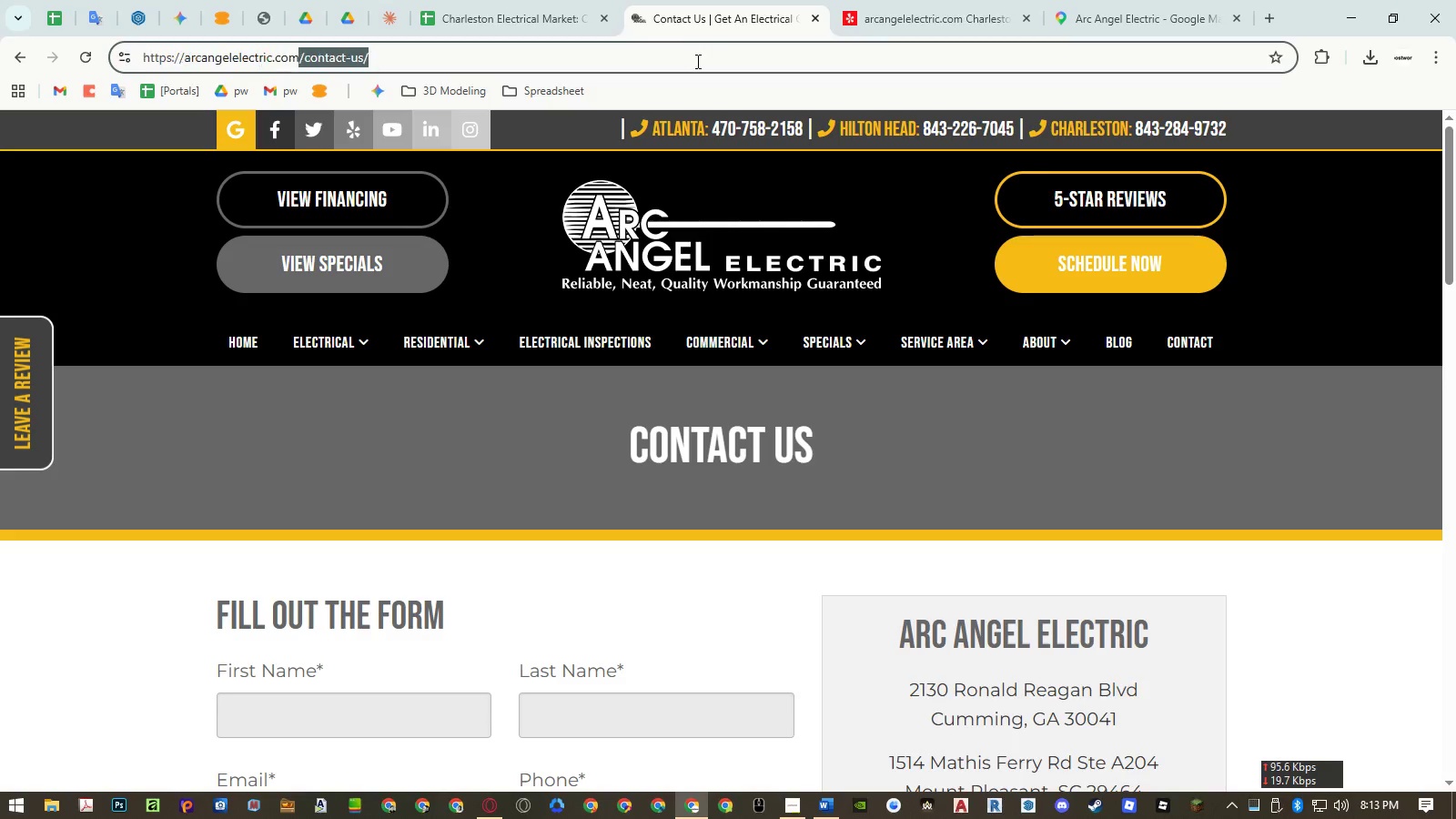 
type( warranty)
 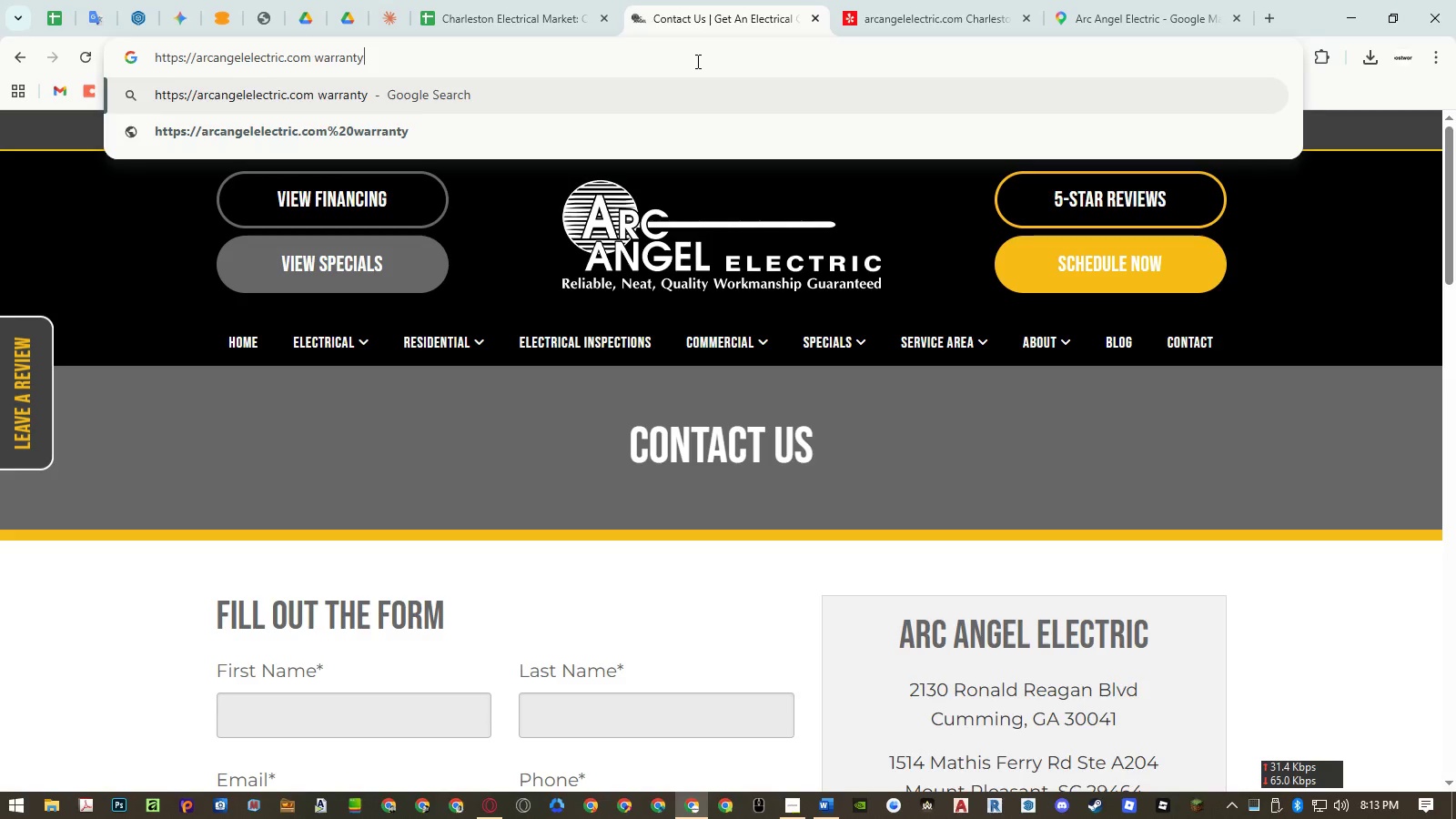 
key(Enter)
 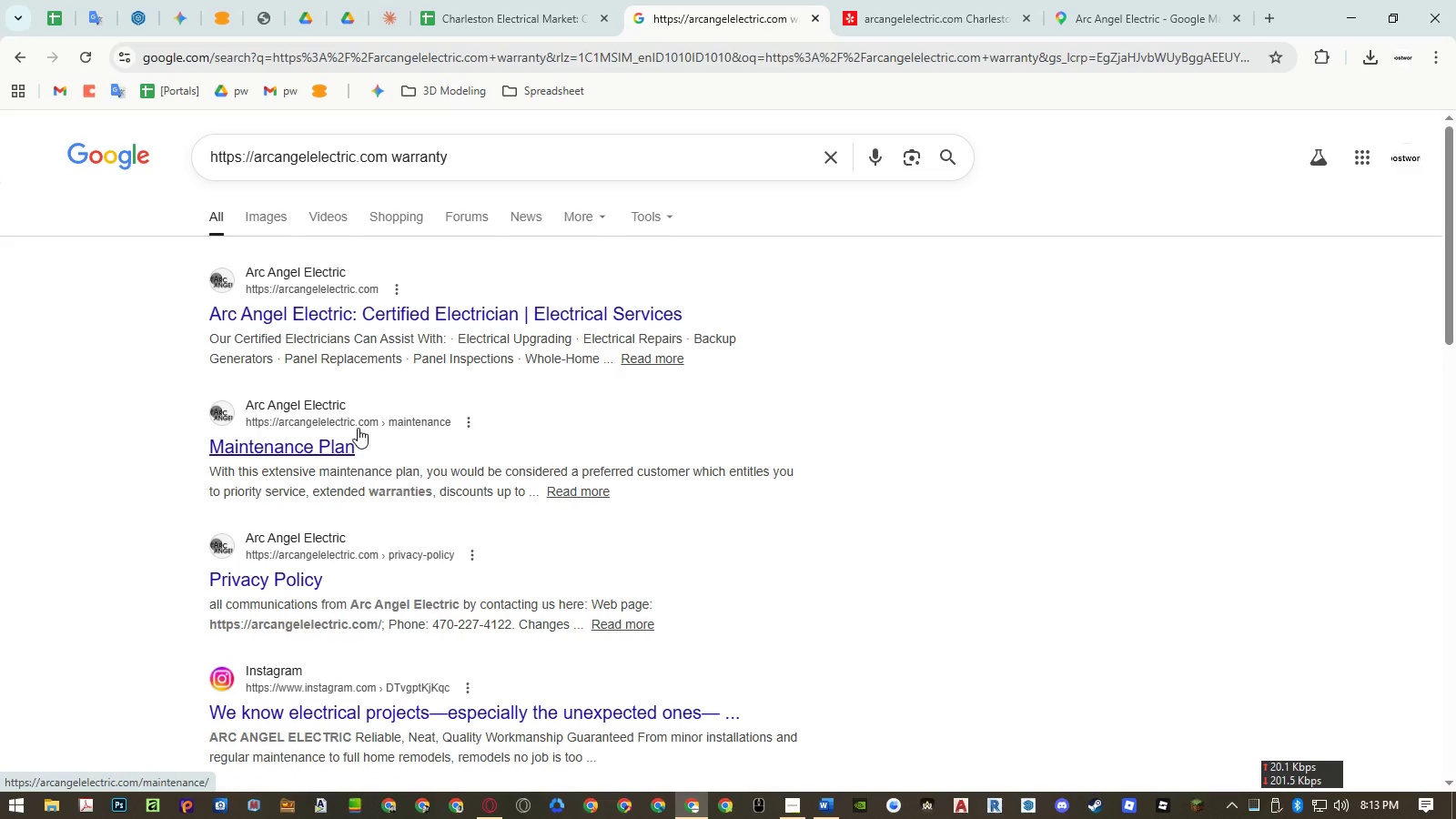 
wait(11.47)
 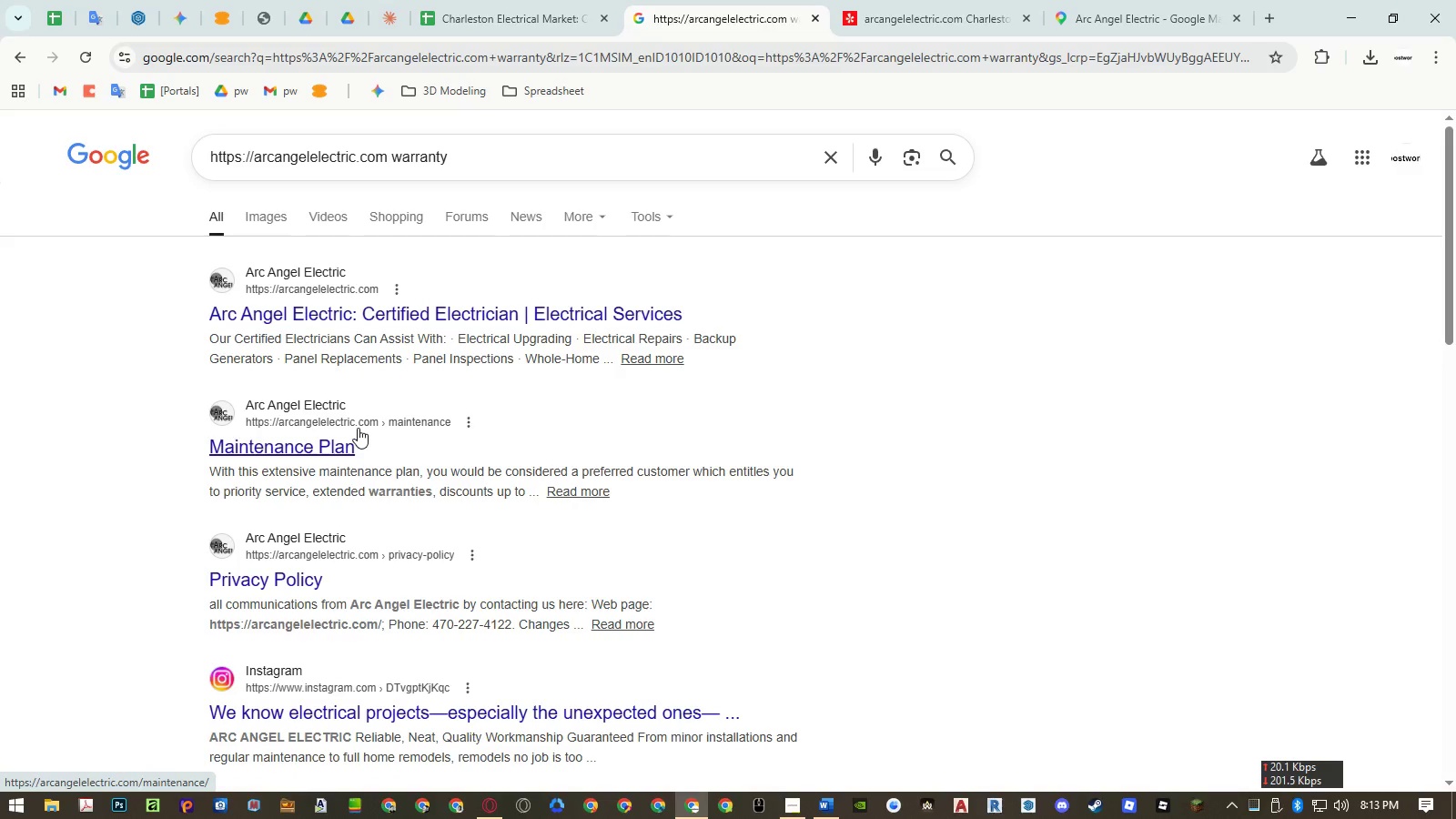 
middle_click([325, 276])
 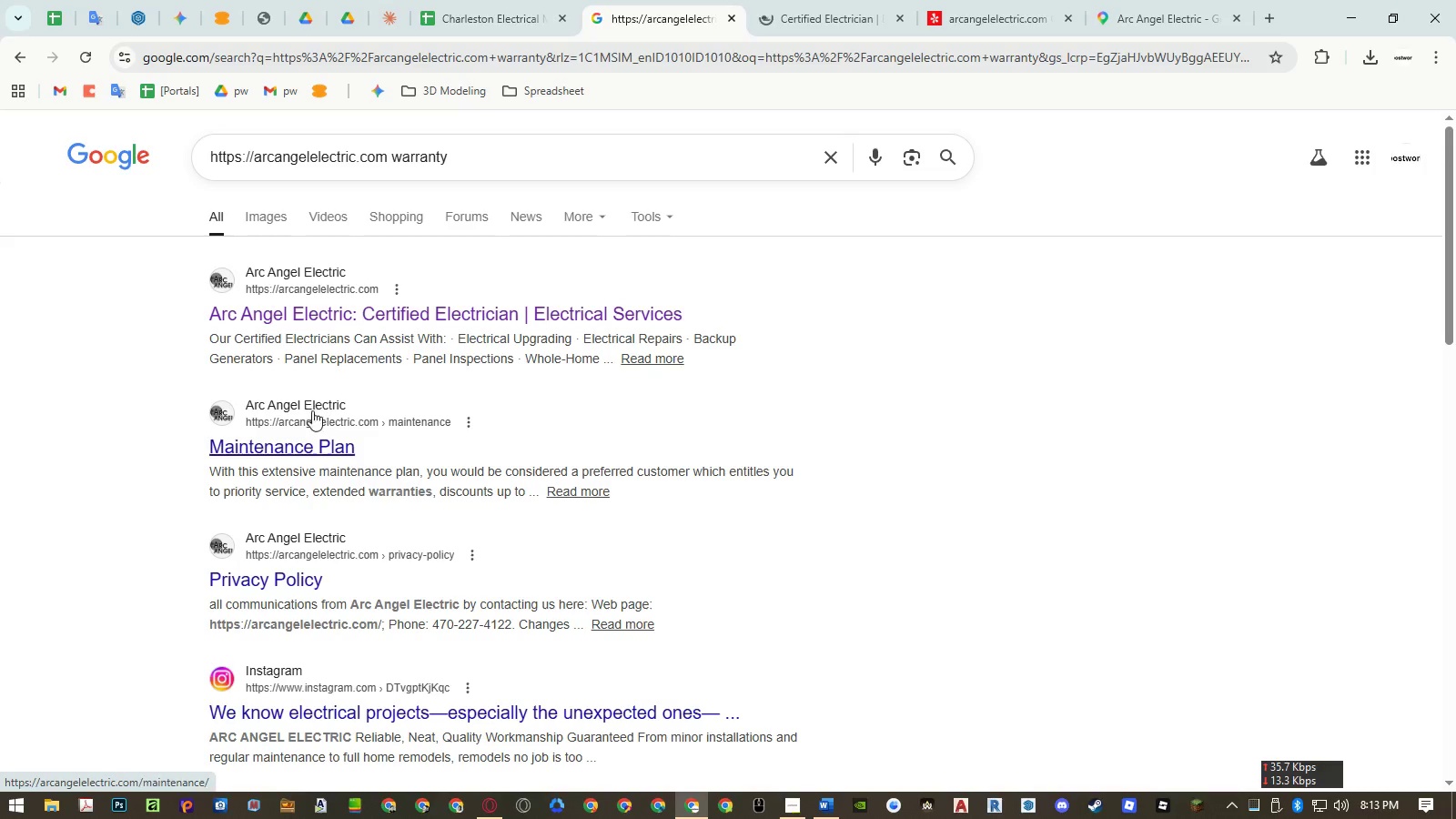 
middle_click([309, 423])
 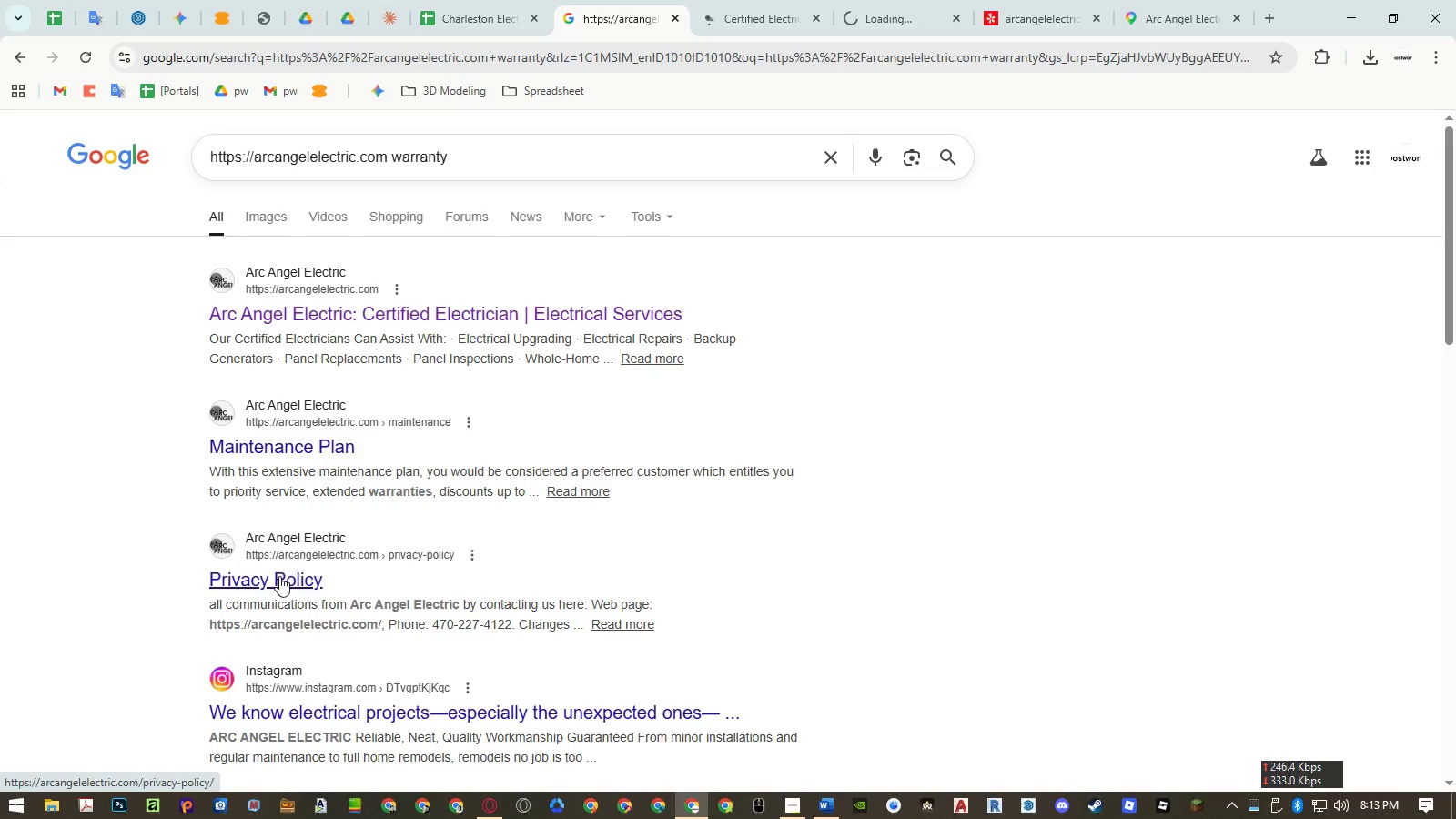 
middle_click([279, 579])
 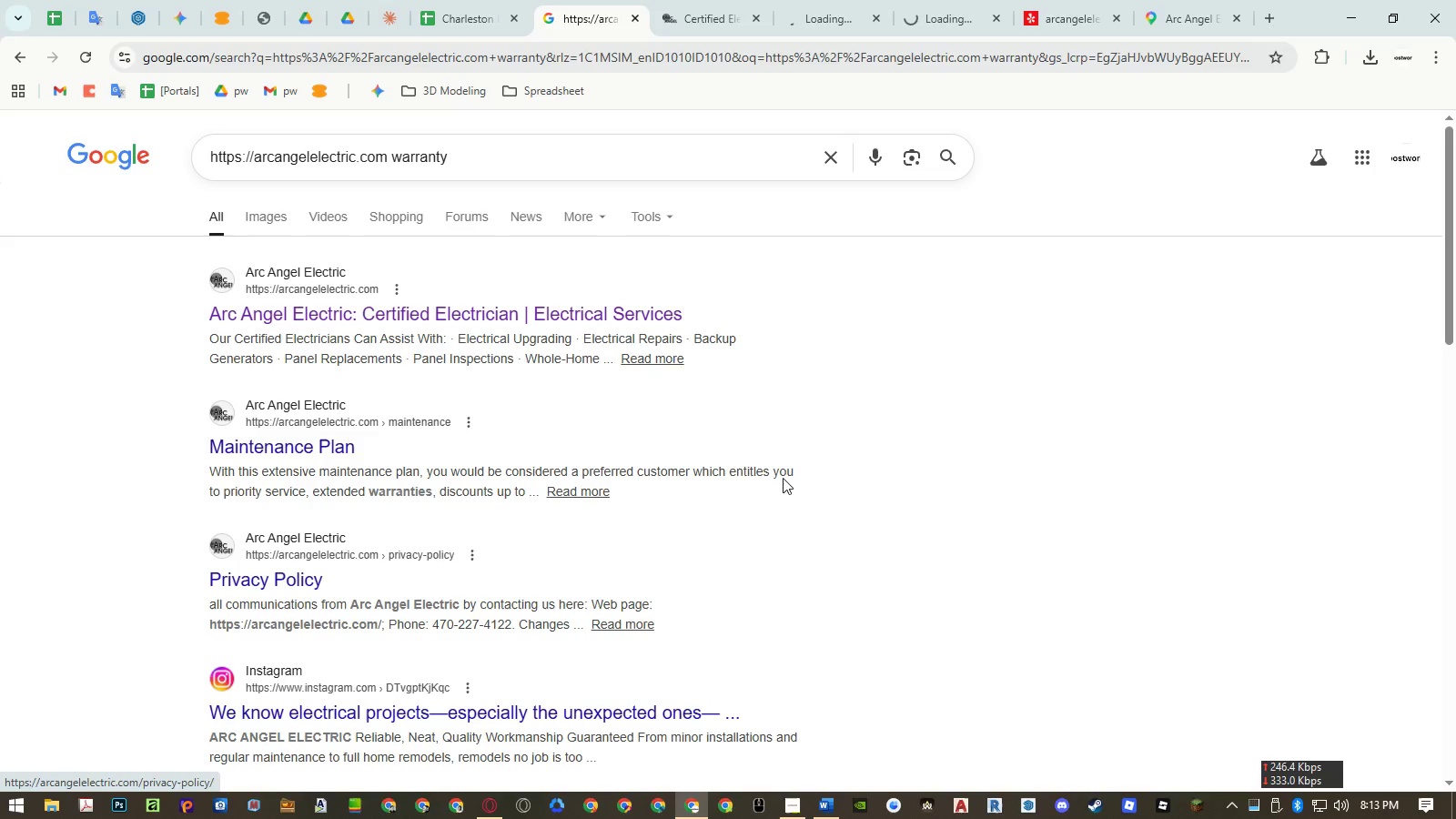 
scroll: coordinate [931, 470], scroll_direction: down, amount: 7.0
 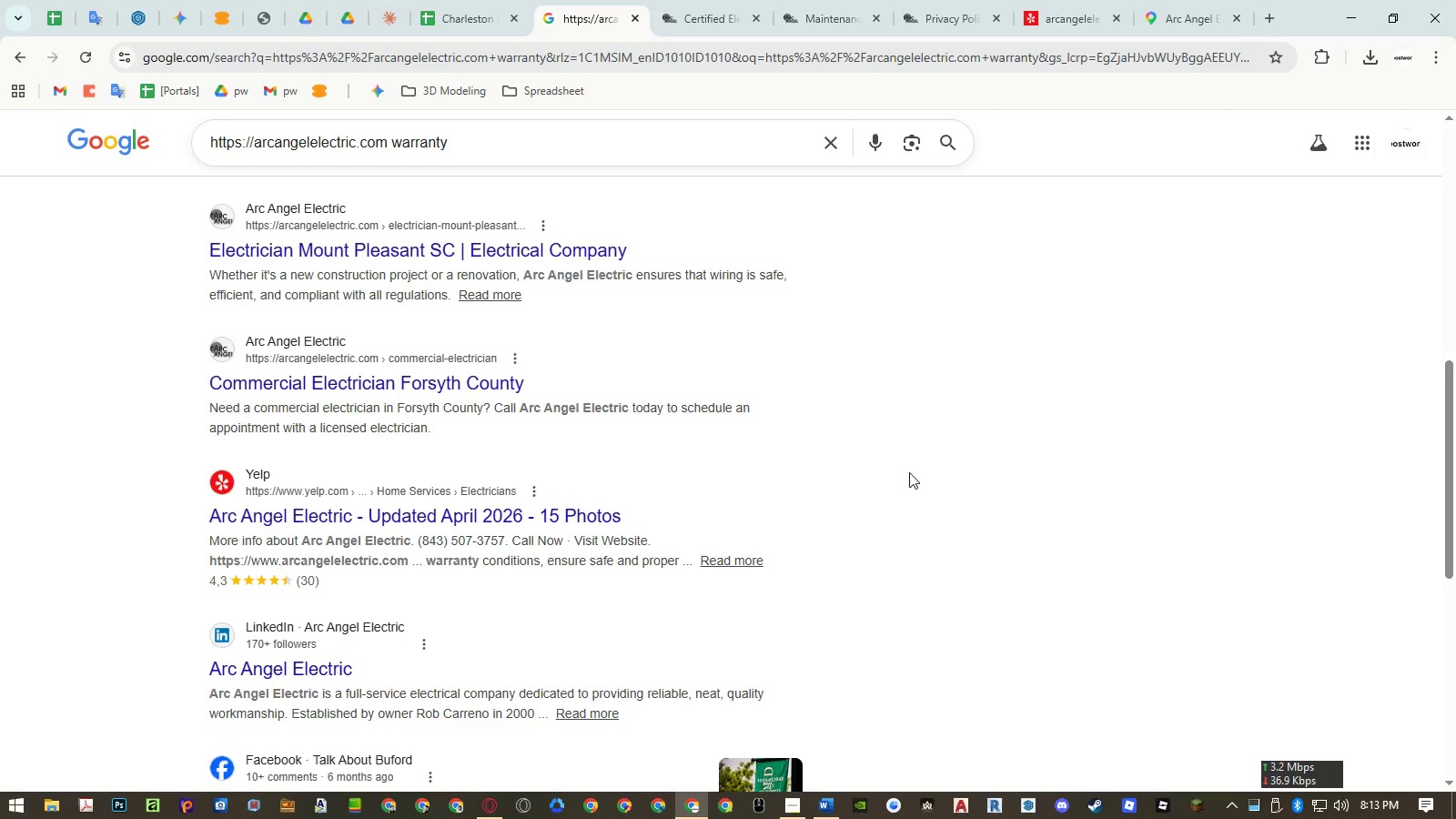 
middle_click([531, 510])
 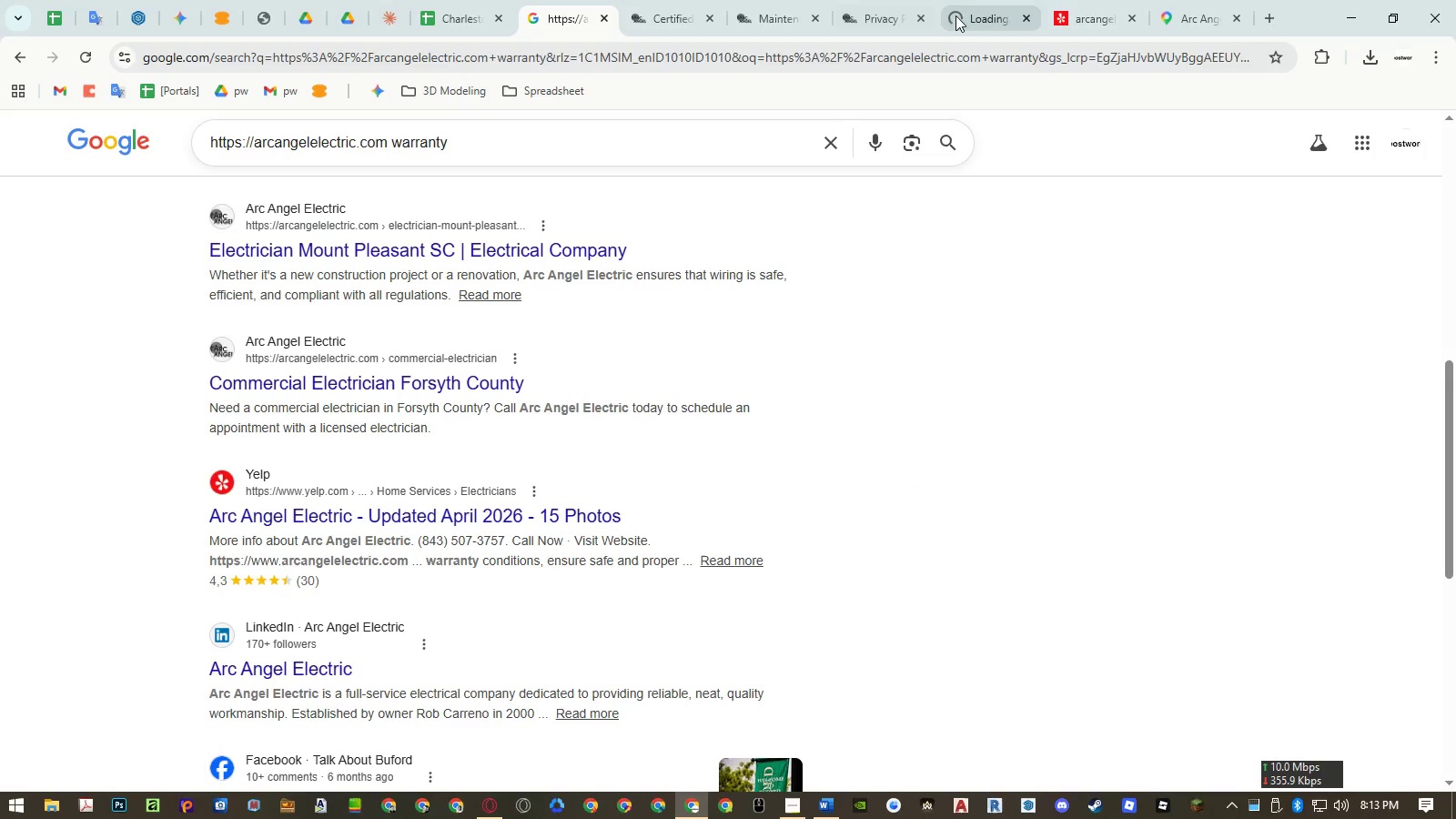 
left_click([963, 12])
 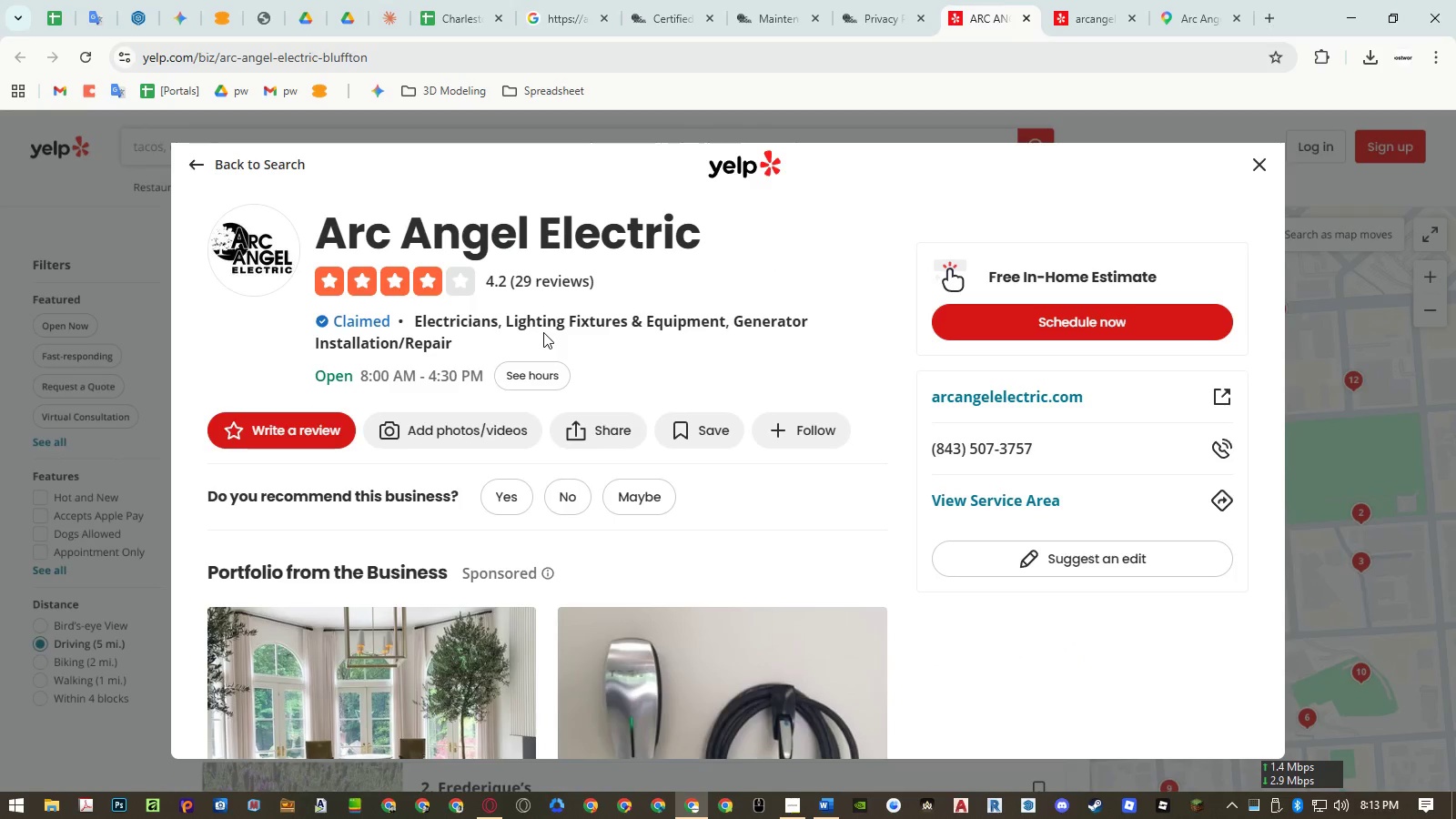 
left_click([452, 14])
 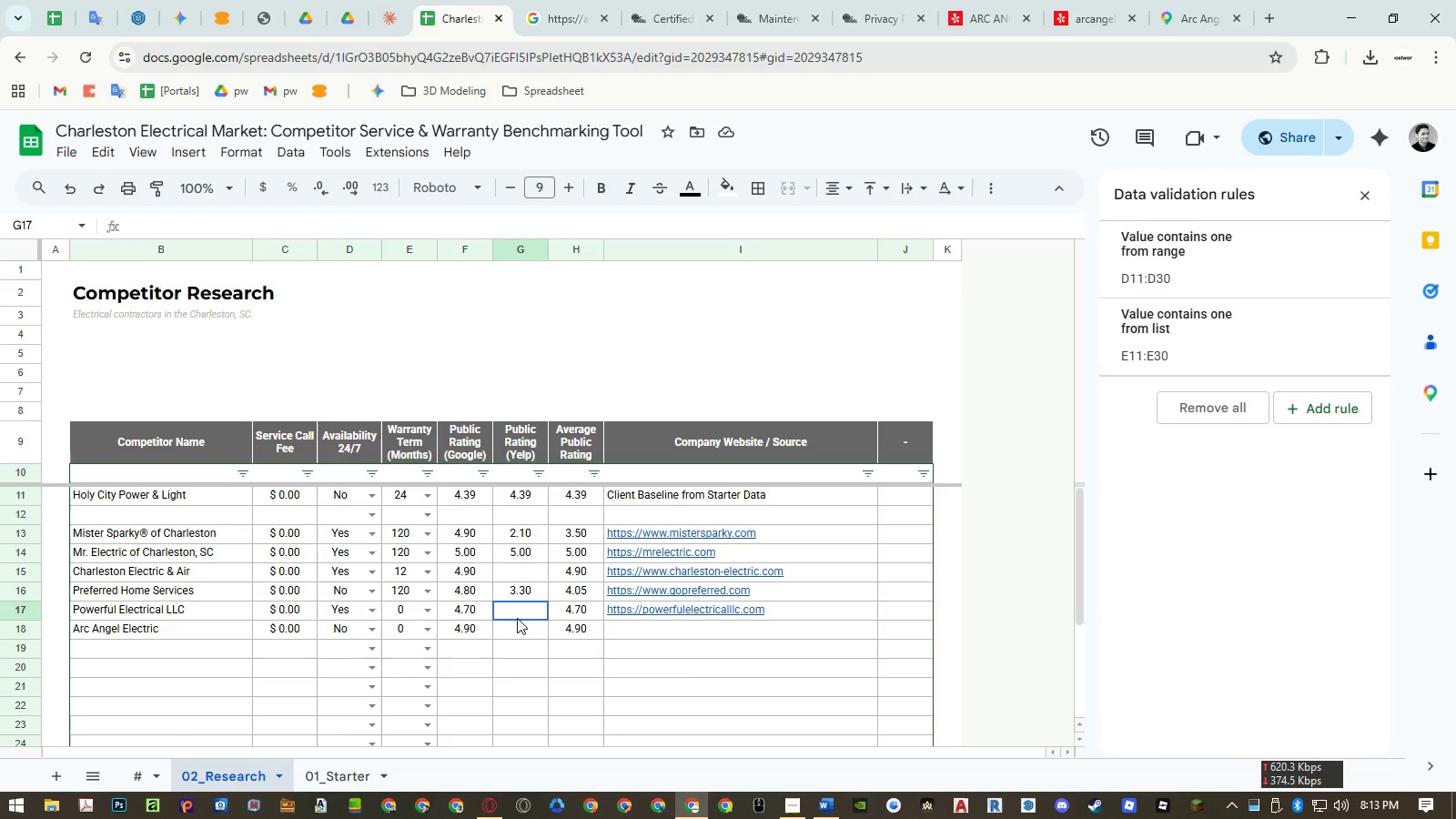 
double_click([524, 628])
 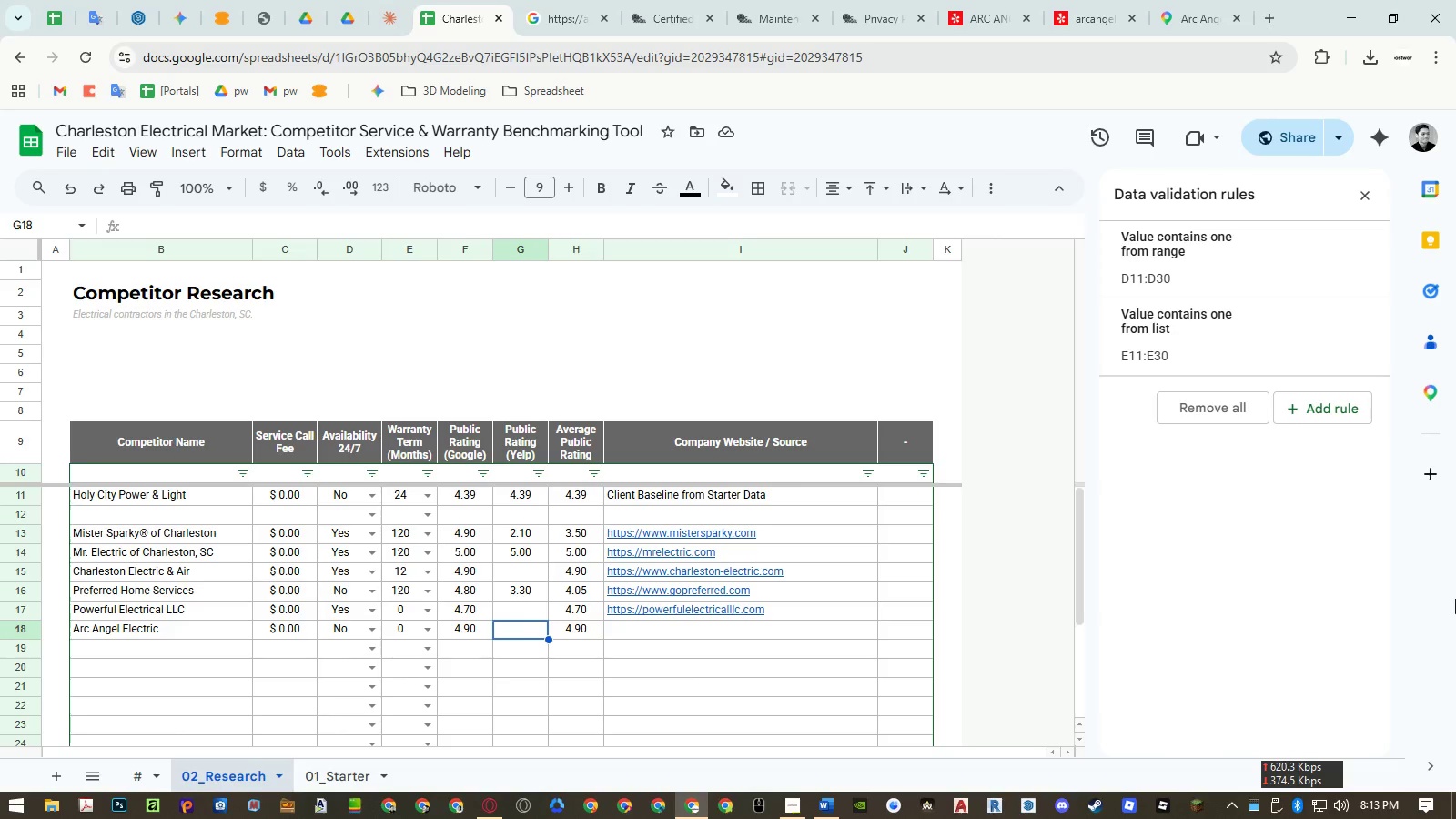 
key(Numpad4)
 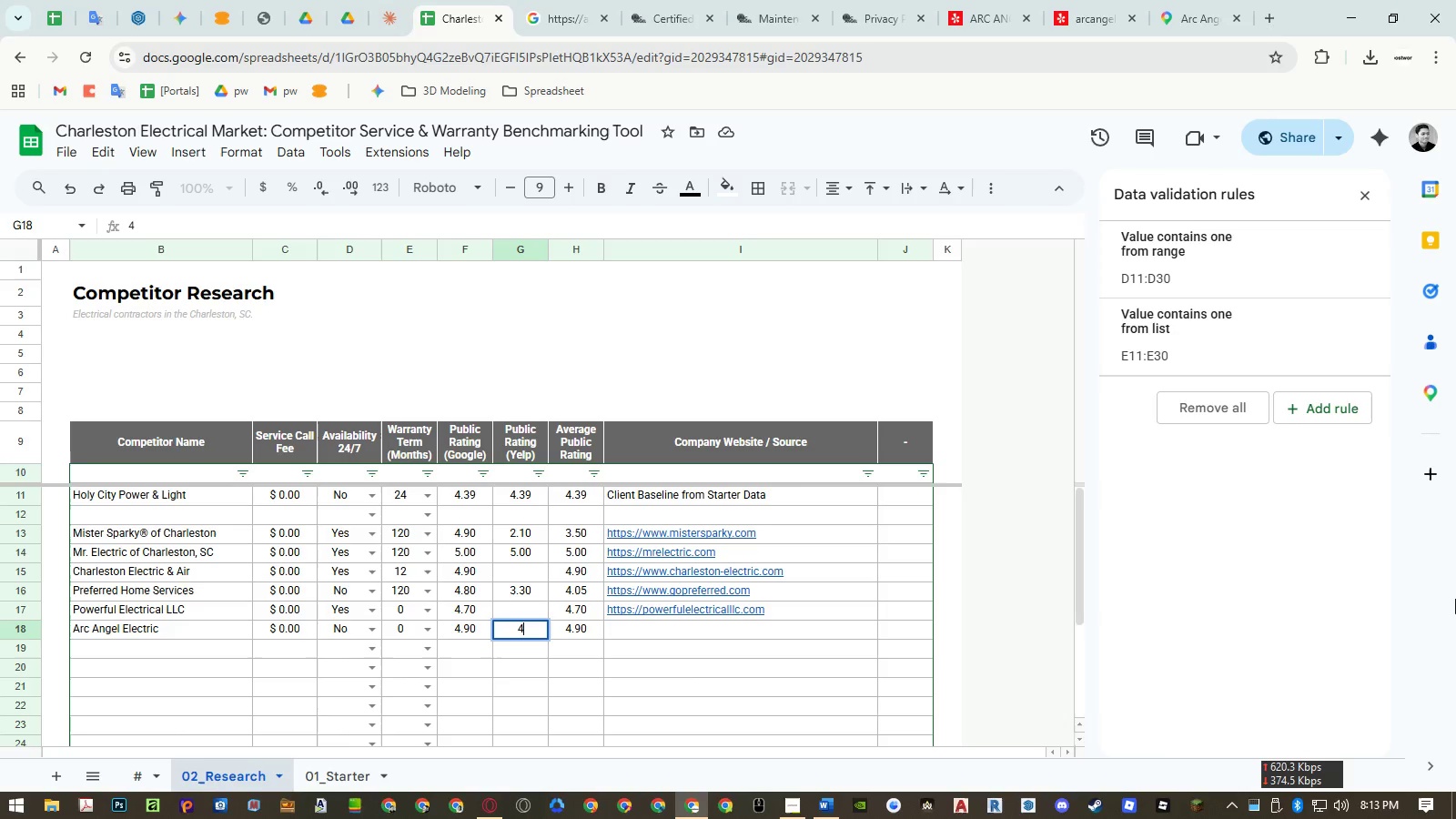 
key(NumpadDecimal)
 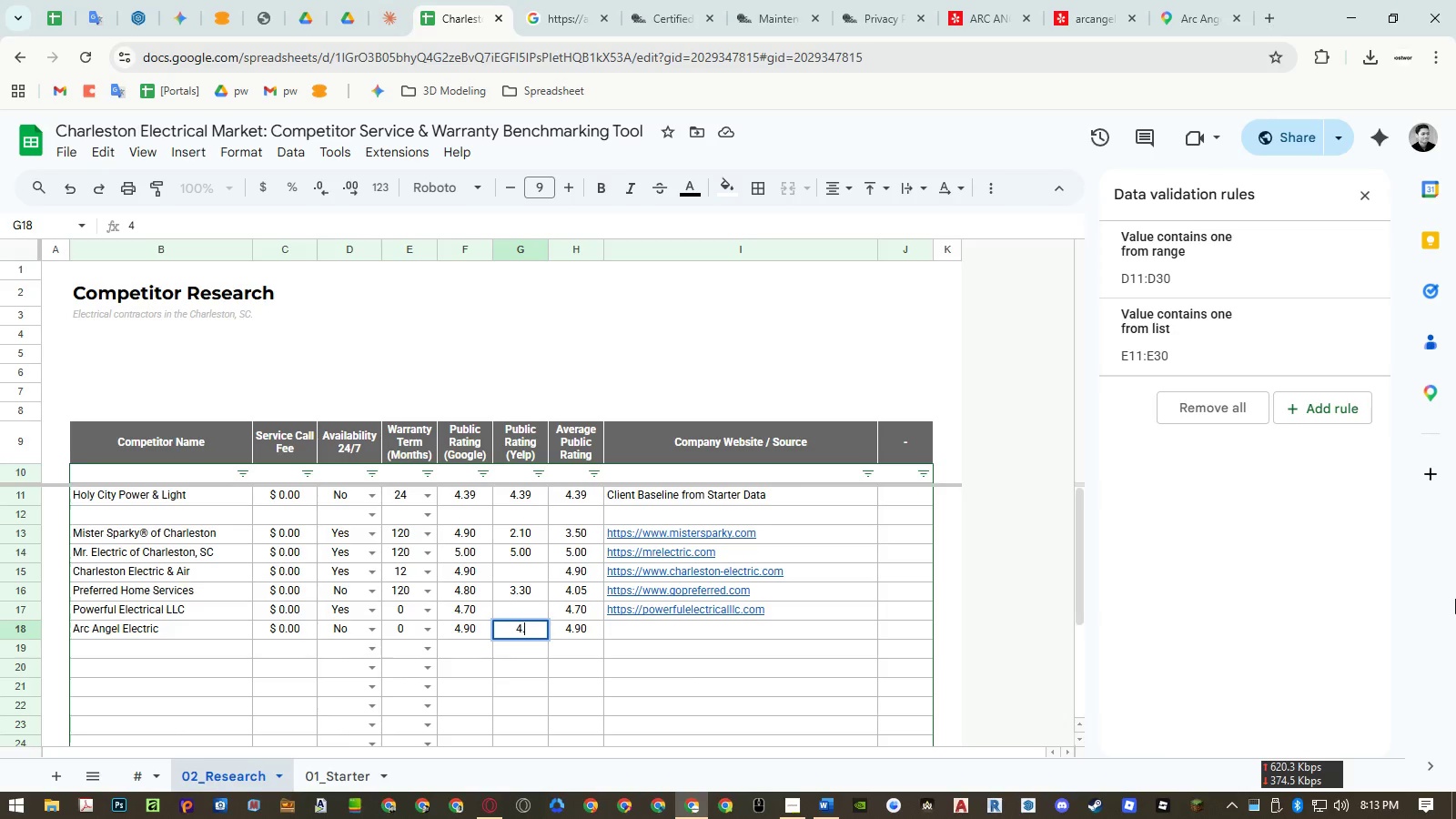 
key(Numpad2)
 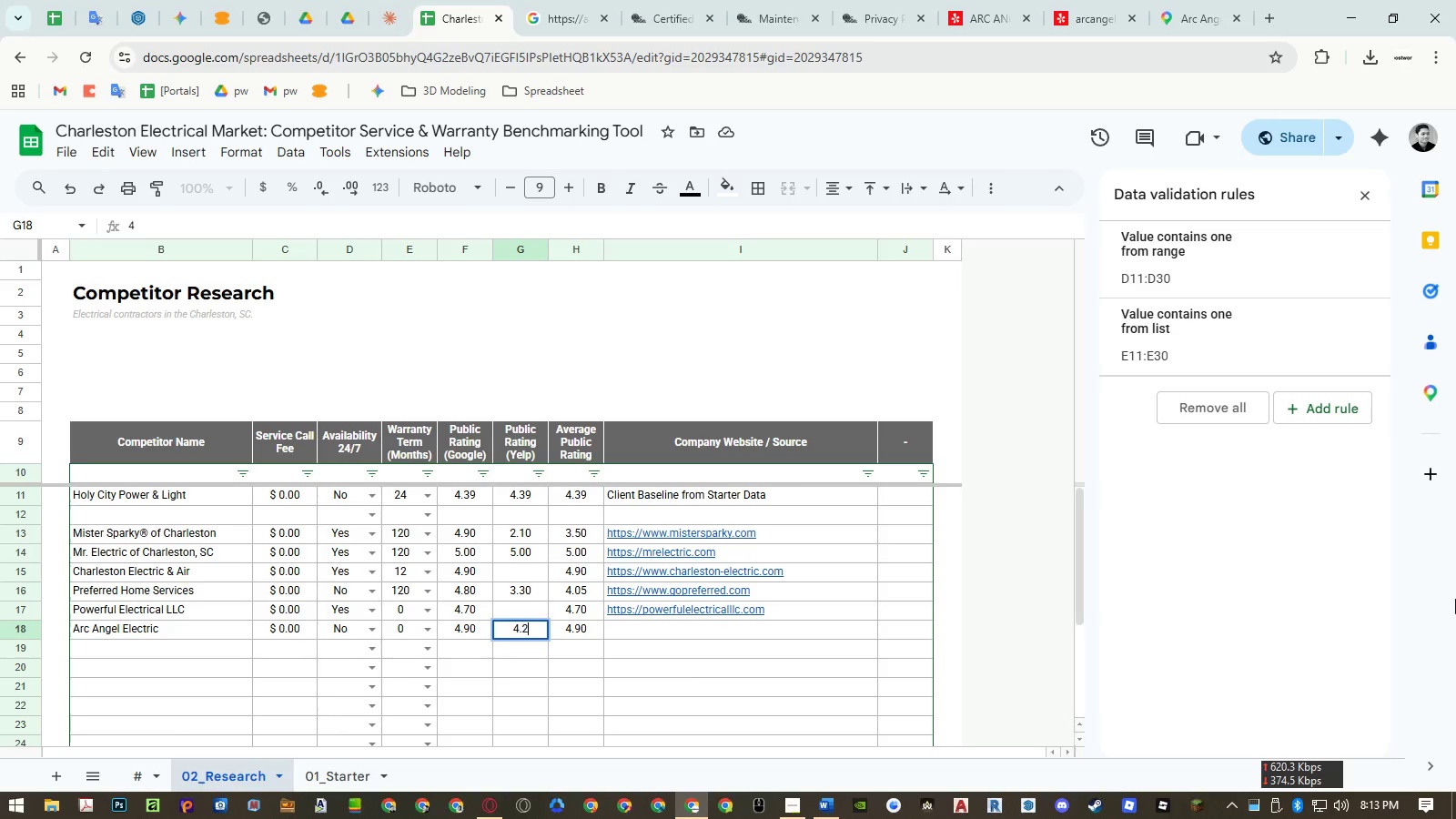 
key(NumpadEnter)
 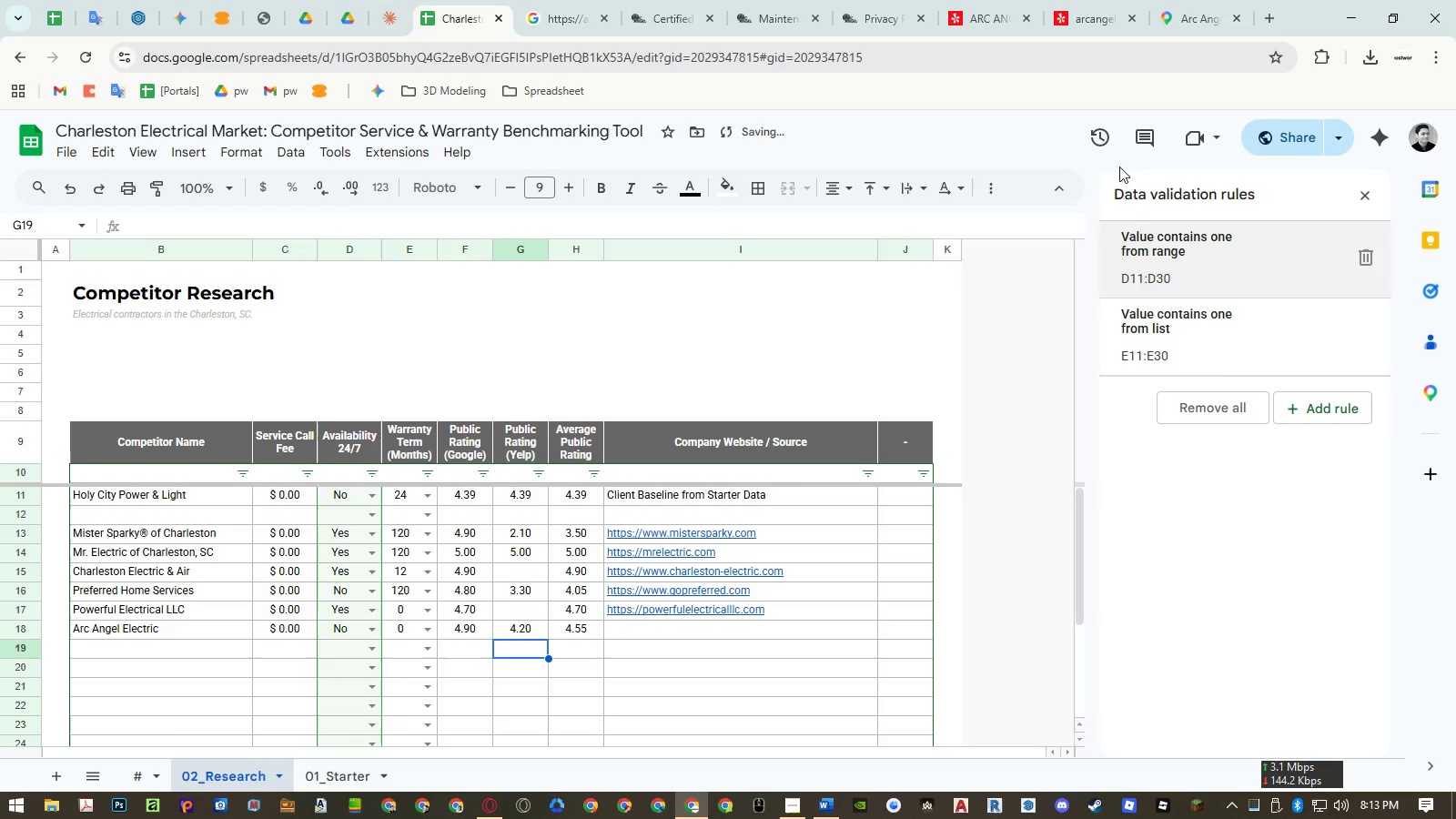 
left_click([657, 15])
 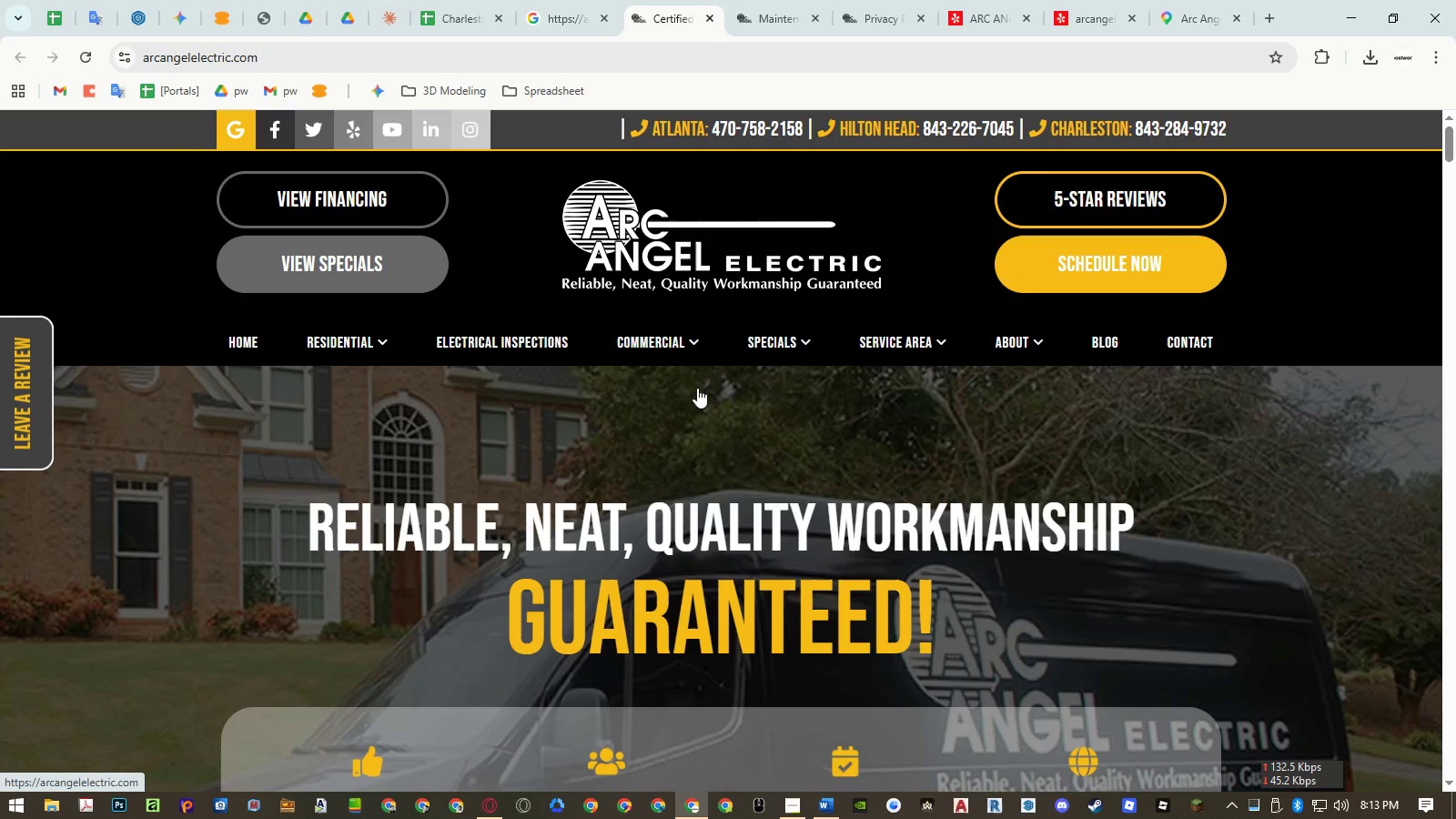 
scroll: coordinate [731, 473], scroll_direction: down, amount: 15.0
 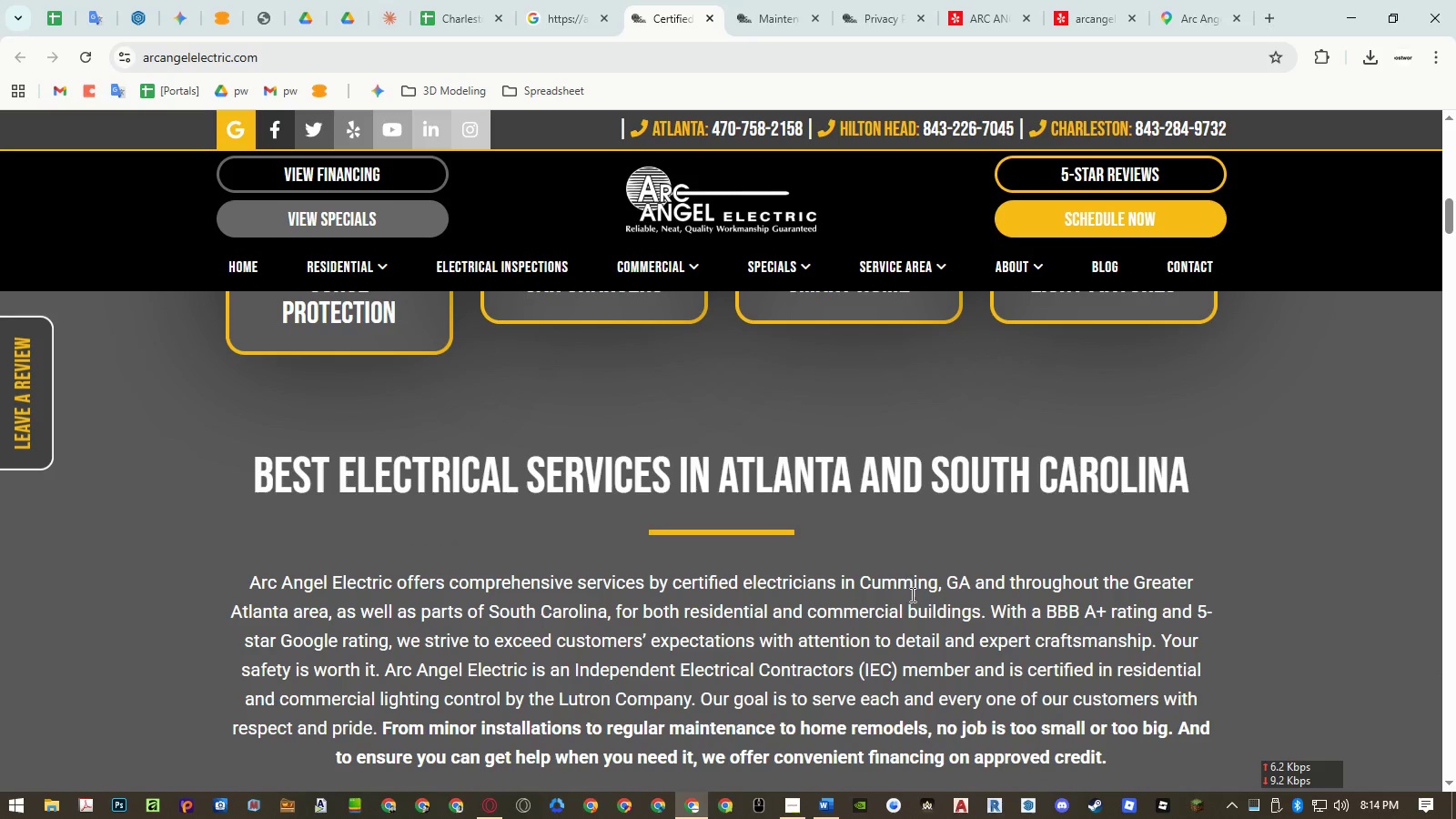 
key(Control+F)
 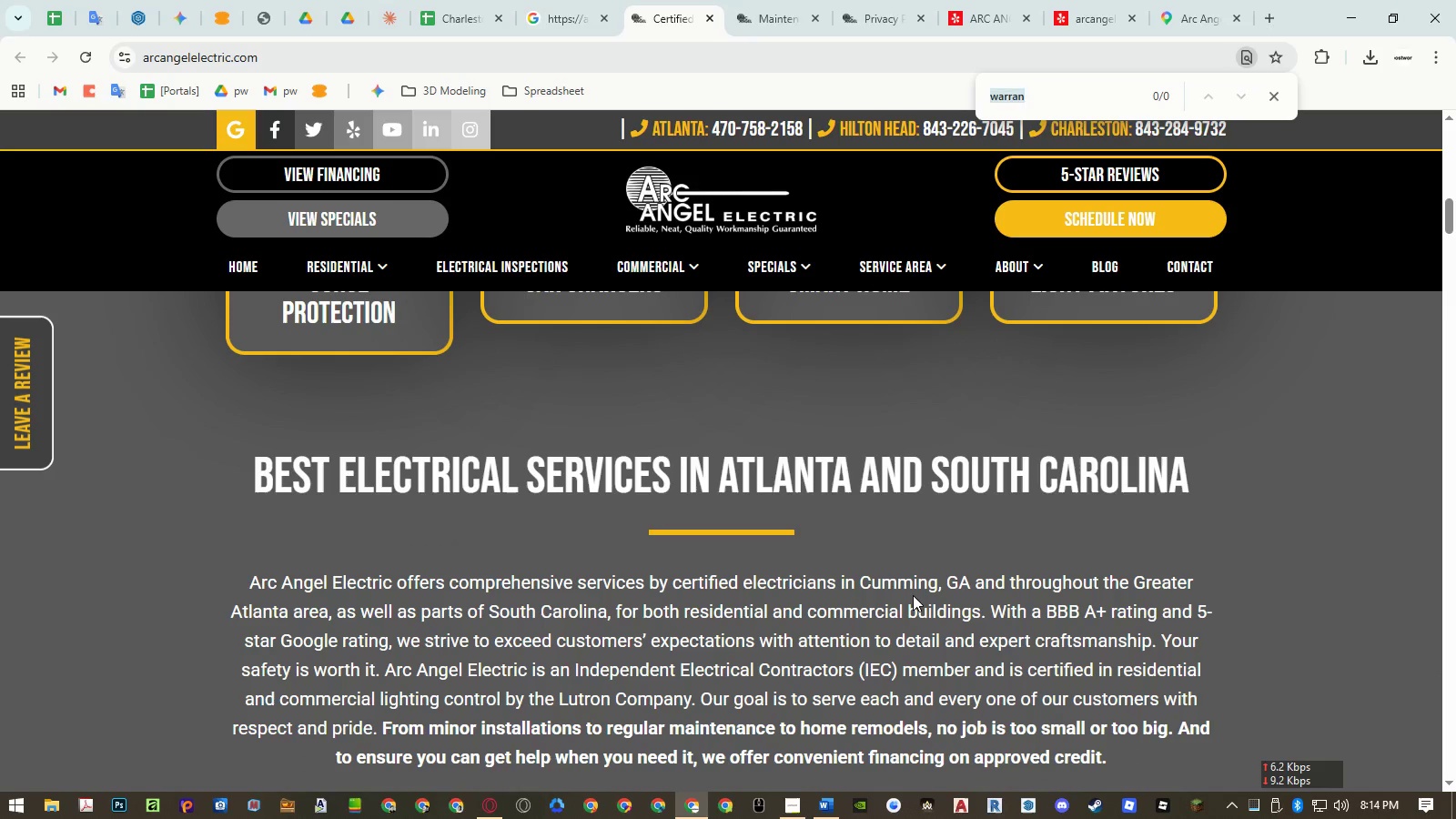 
type(warra)
 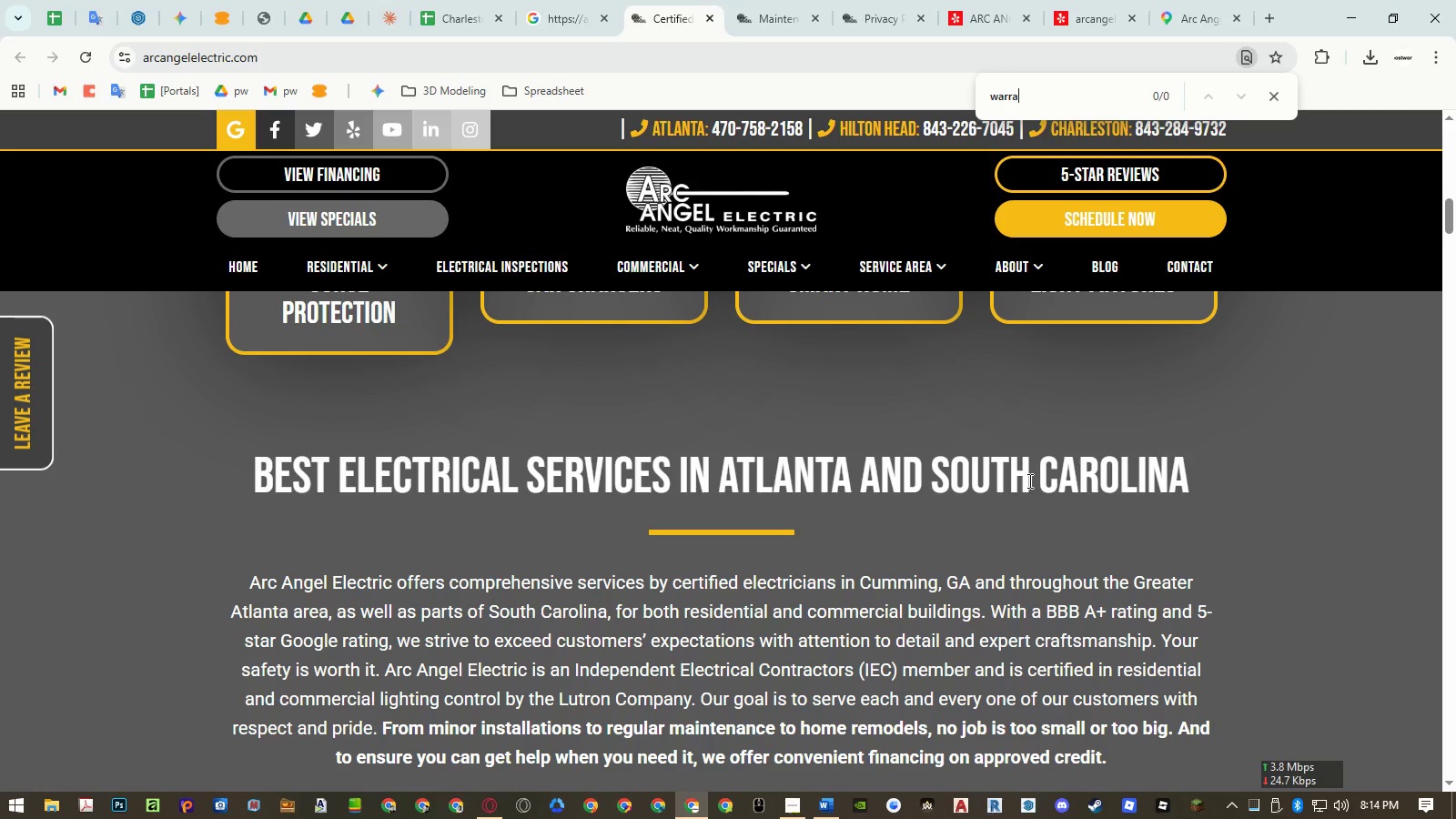 
key(N)
 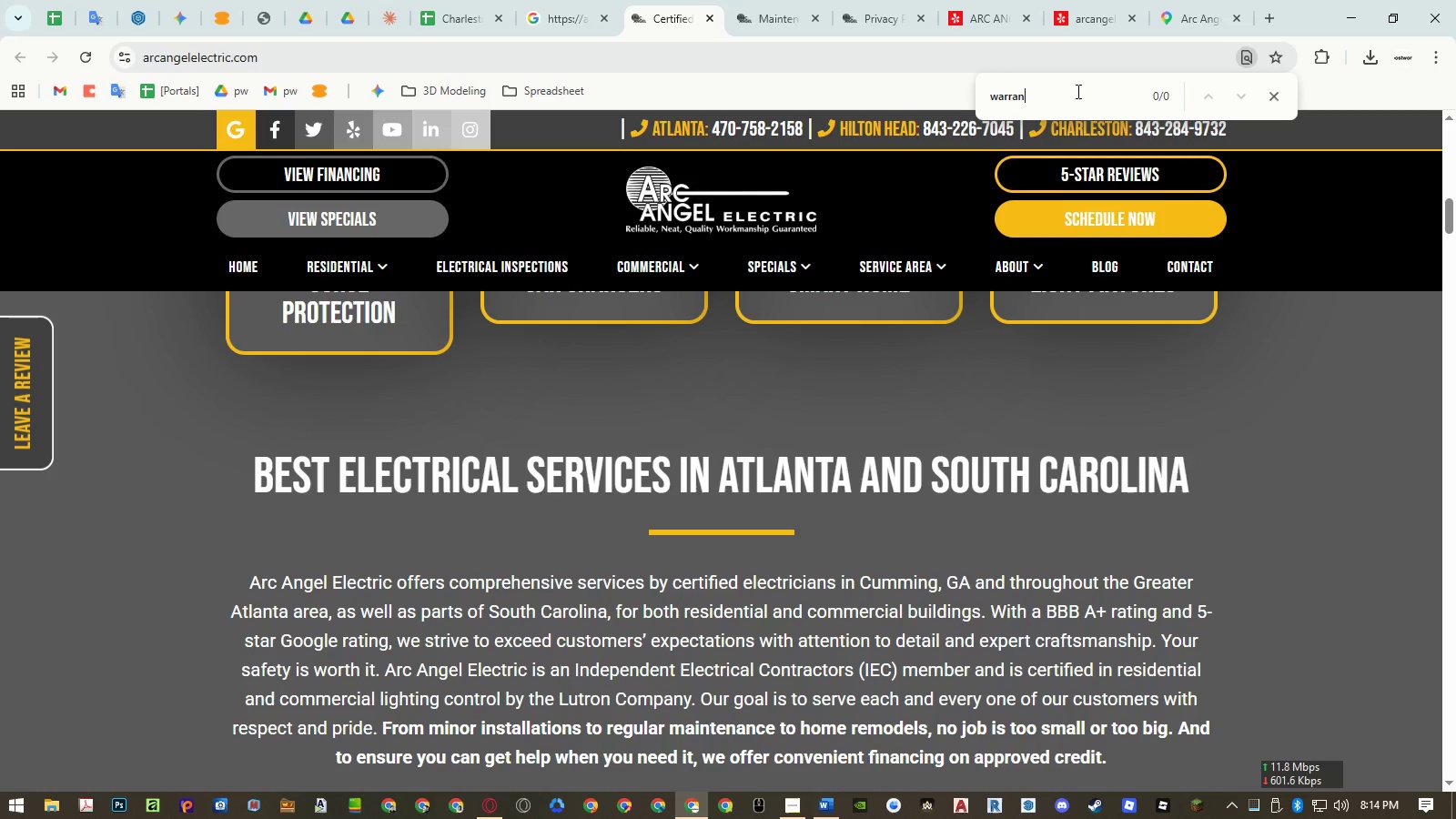 
double_click([1077, 91])
 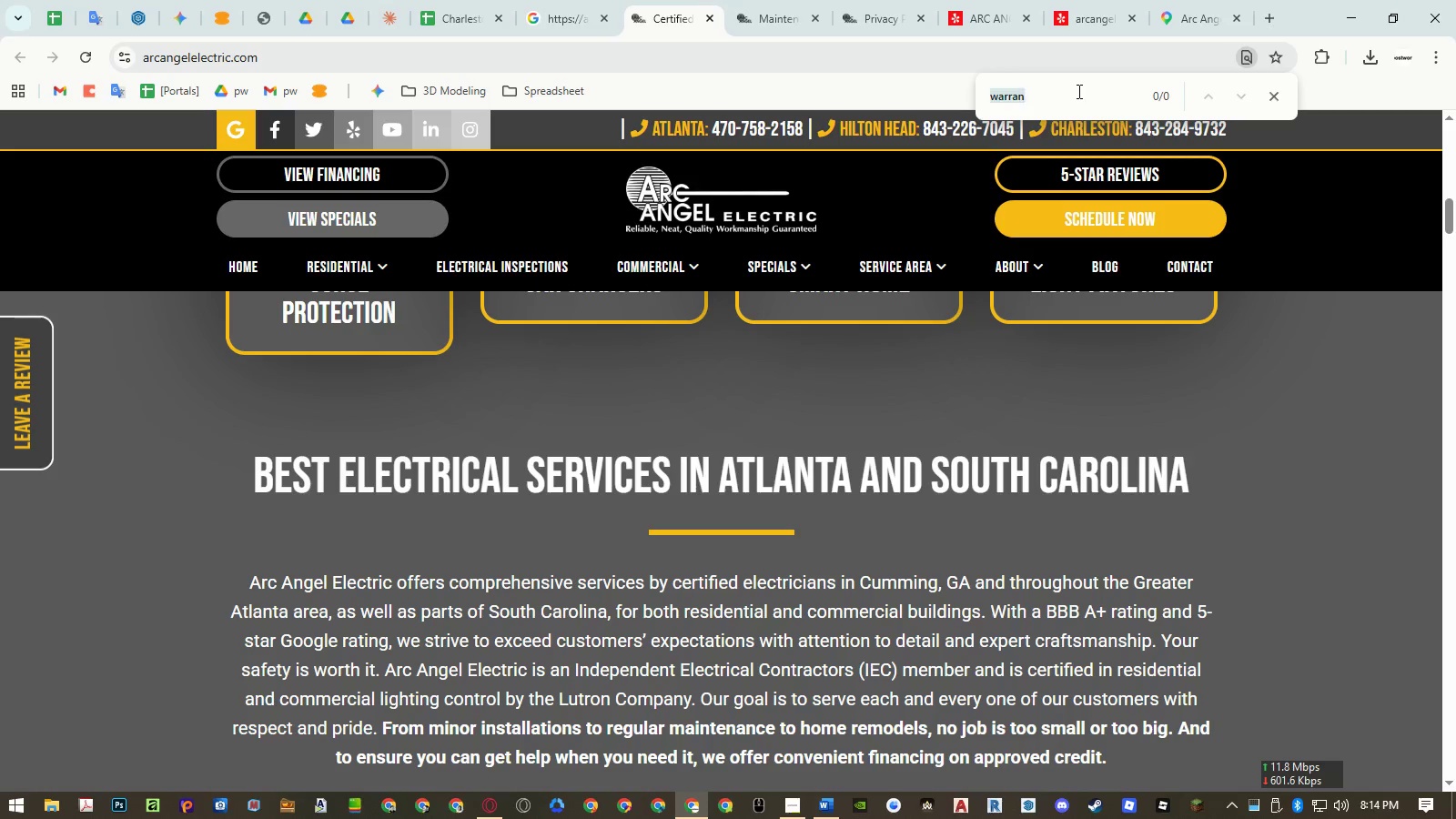 
key(Control+ControlLeft)
 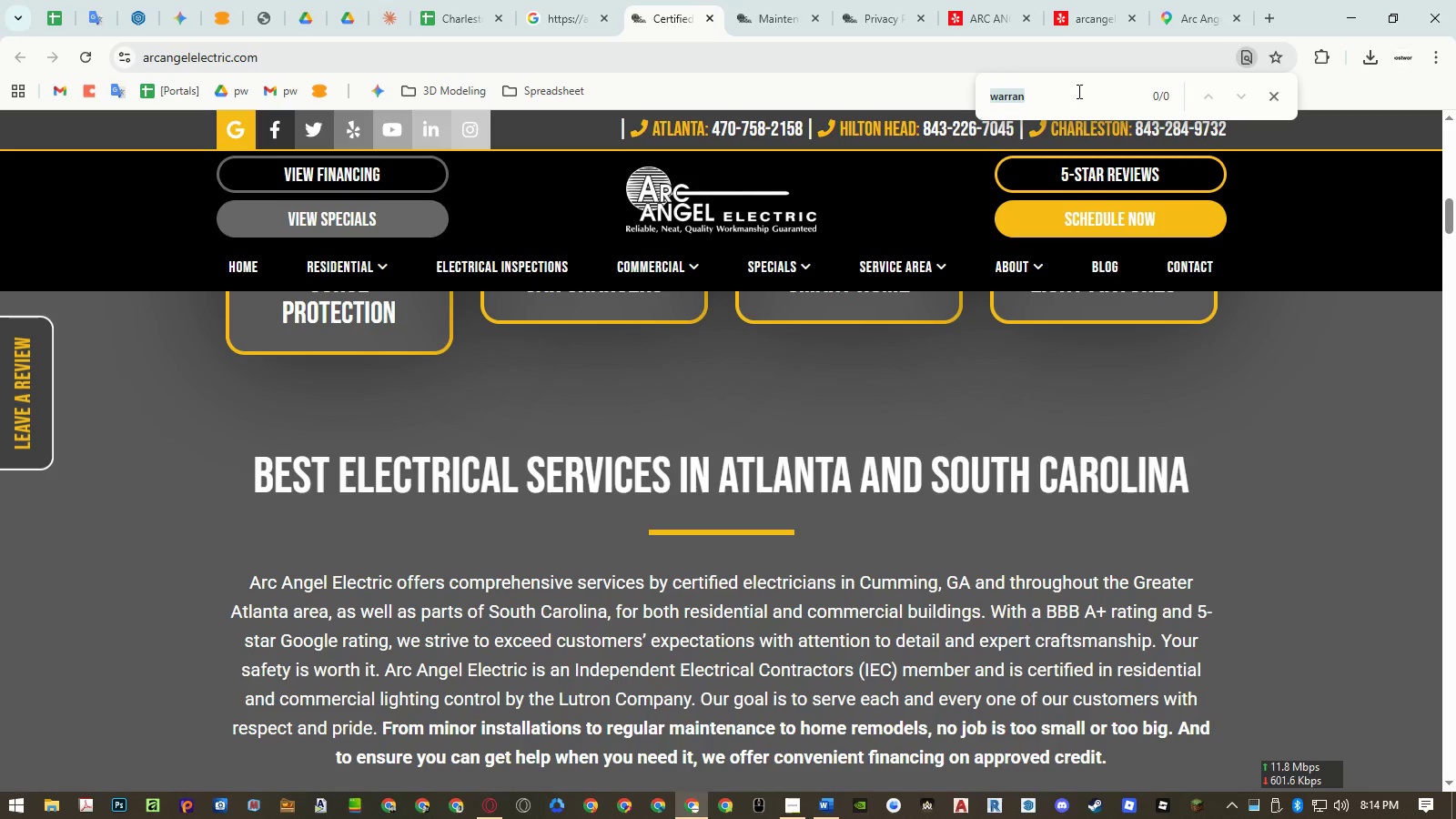 
key(Control+C)
 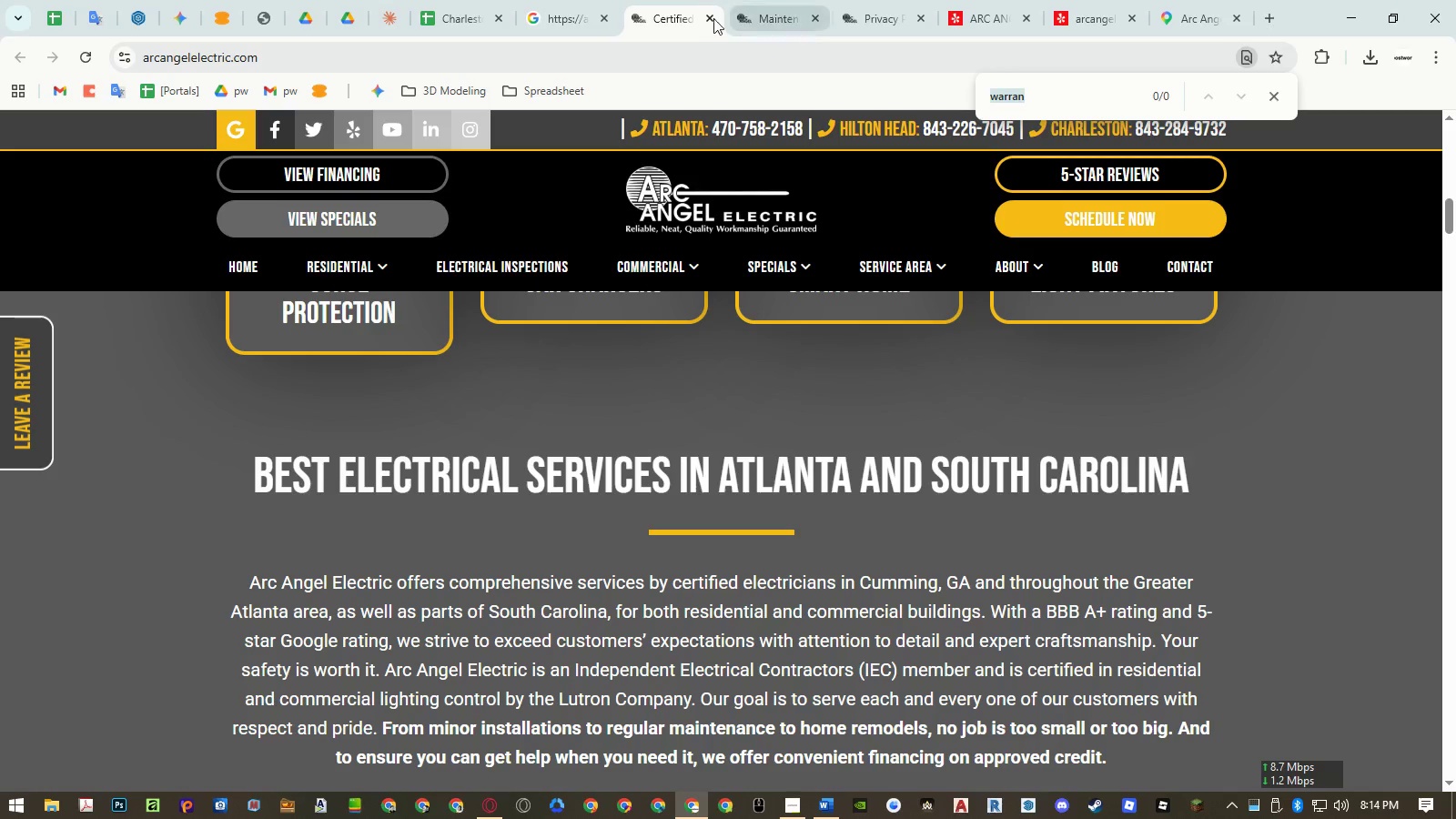 
middle_click([685, 24])
 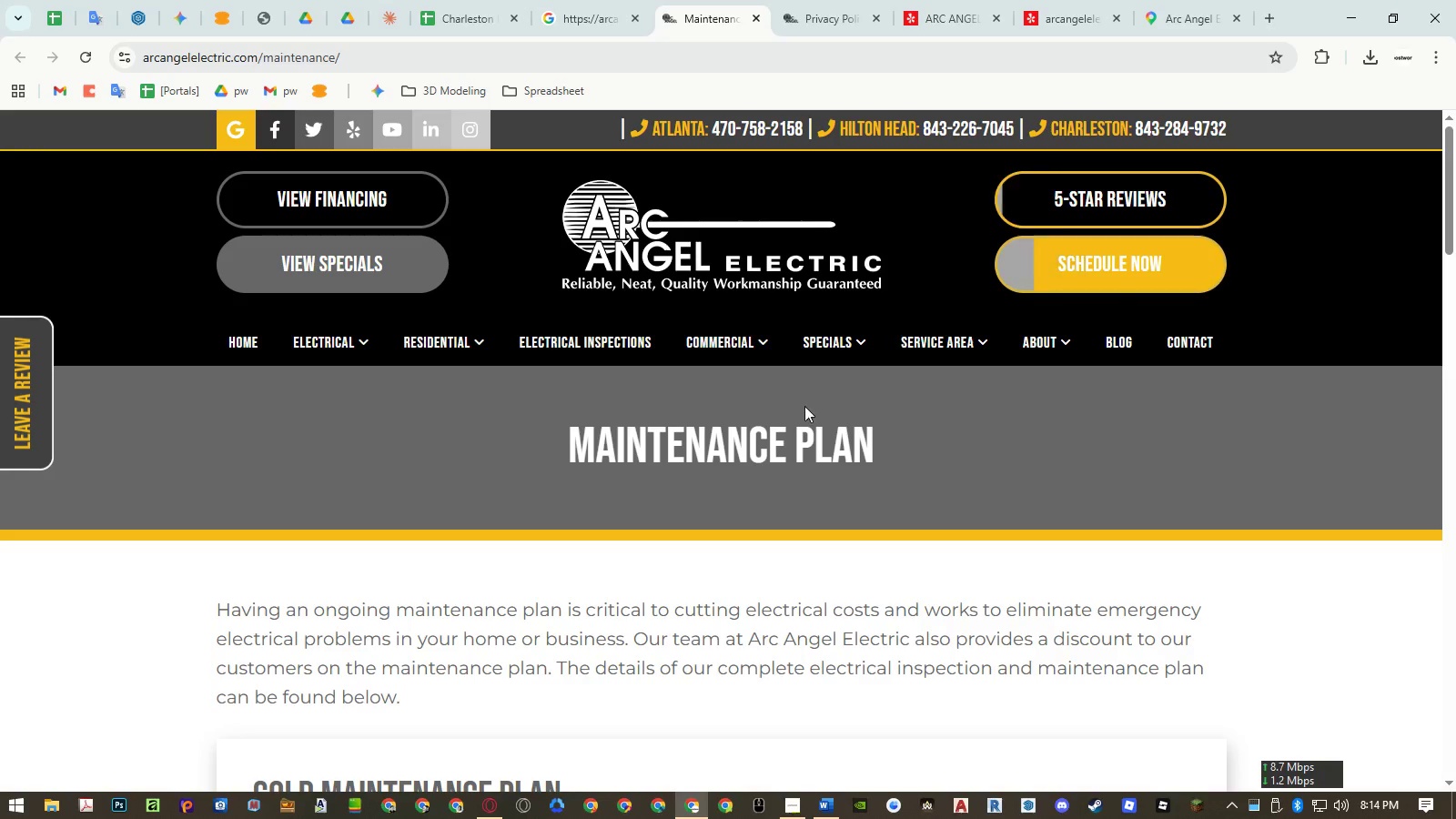 
hold_key(key=ControlLeft, duration=0.53)
 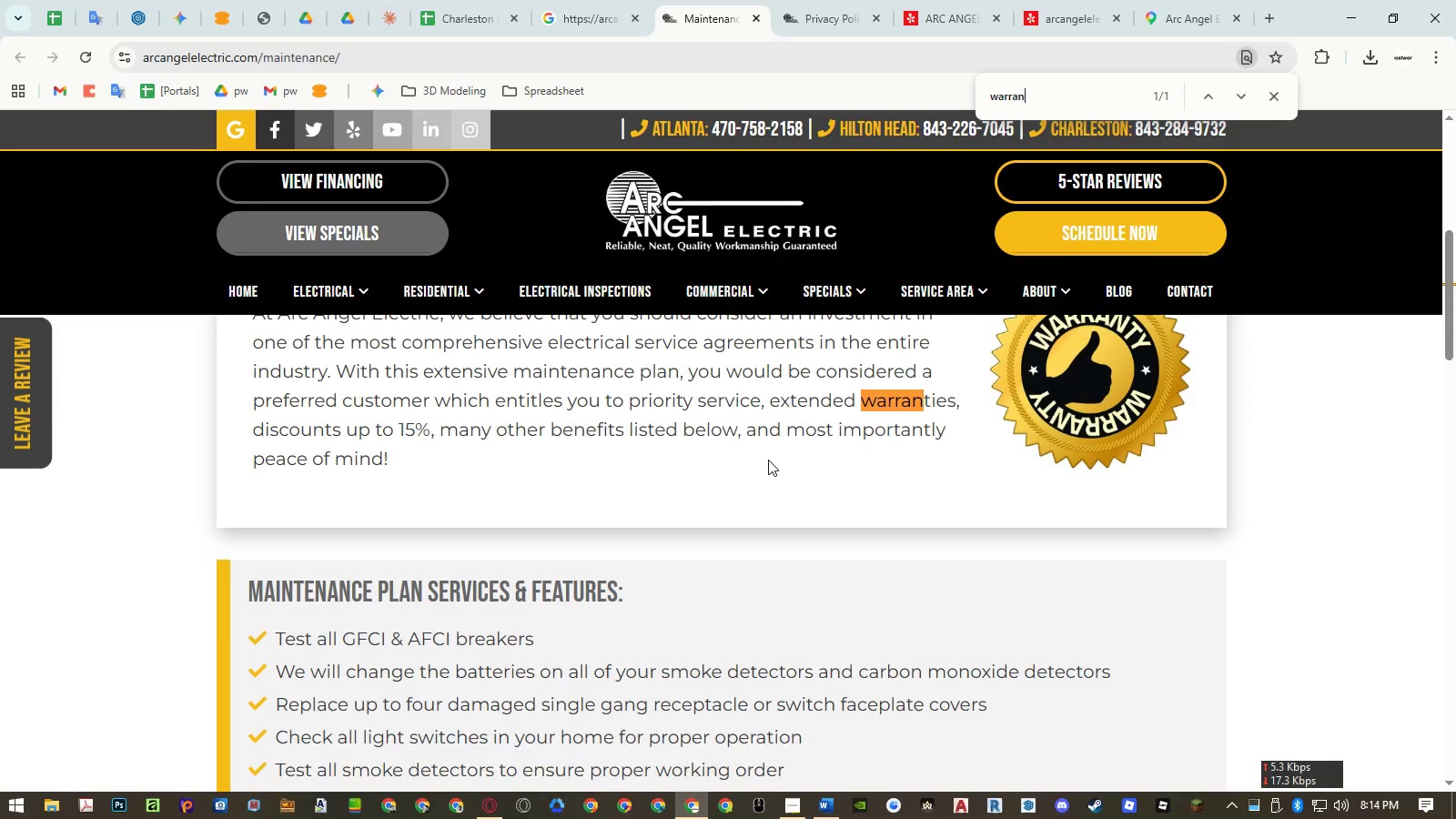 
key(F)
 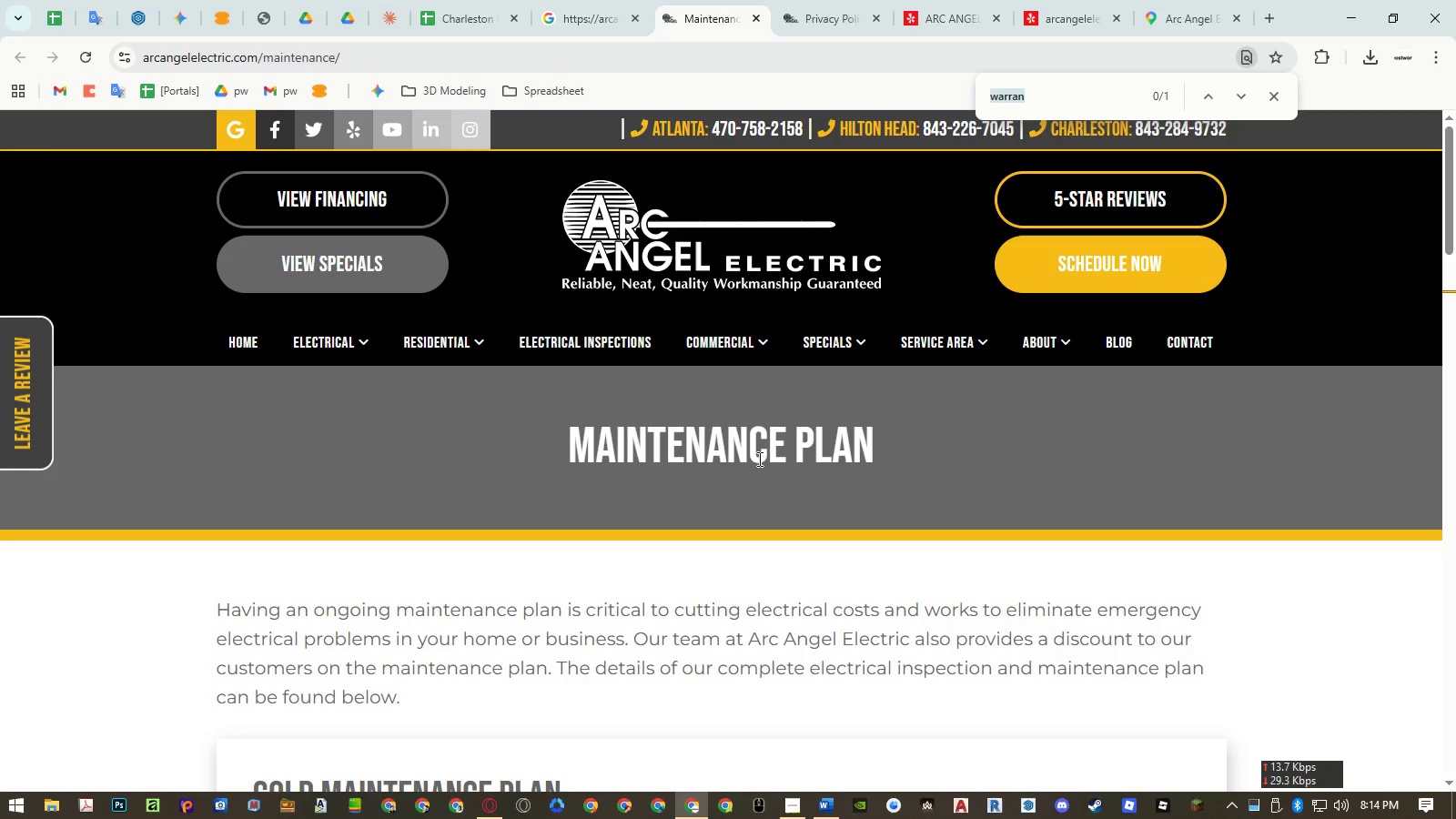 
key(Control+ControlLeft)
 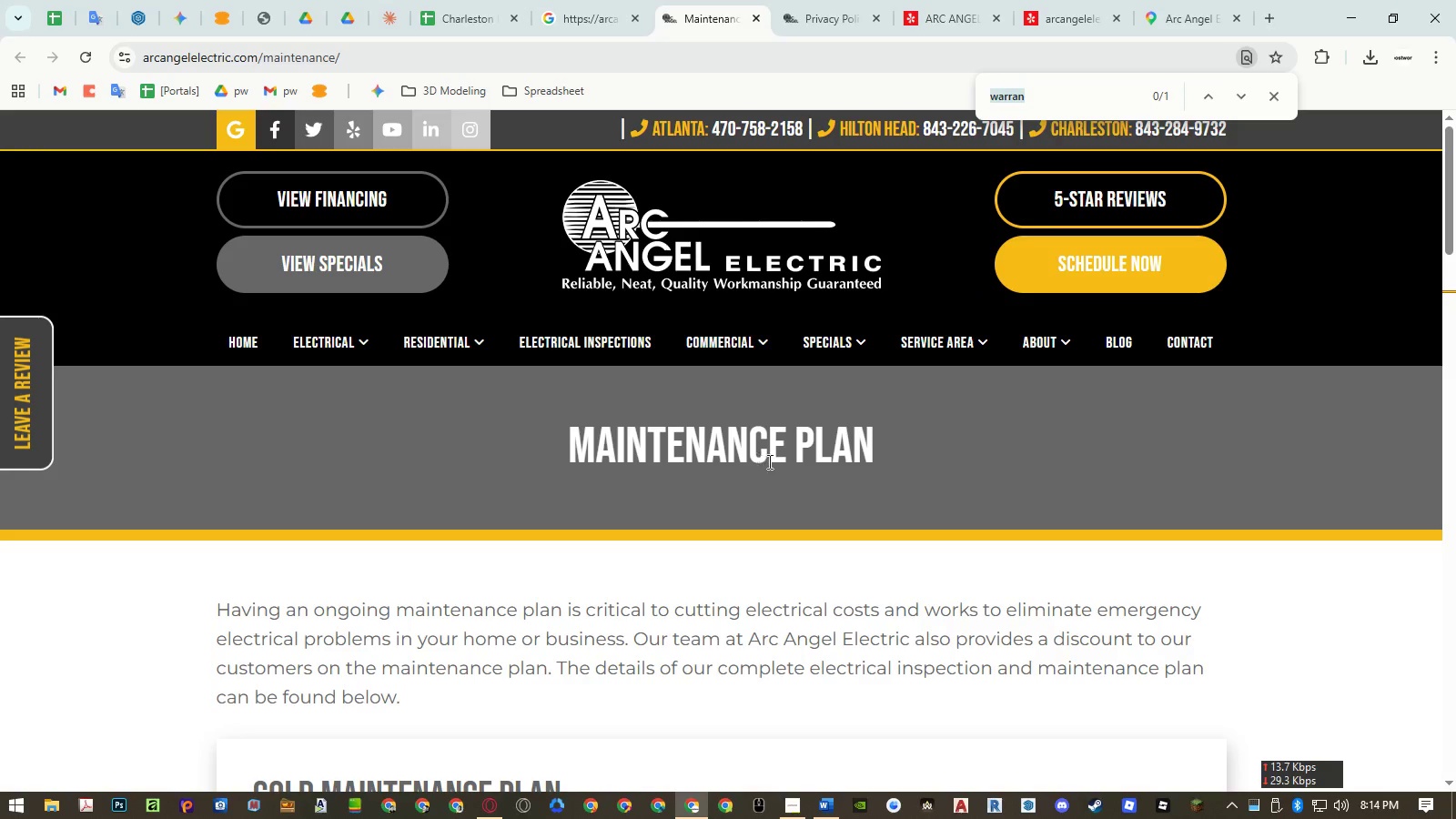 
key(Control+V)
 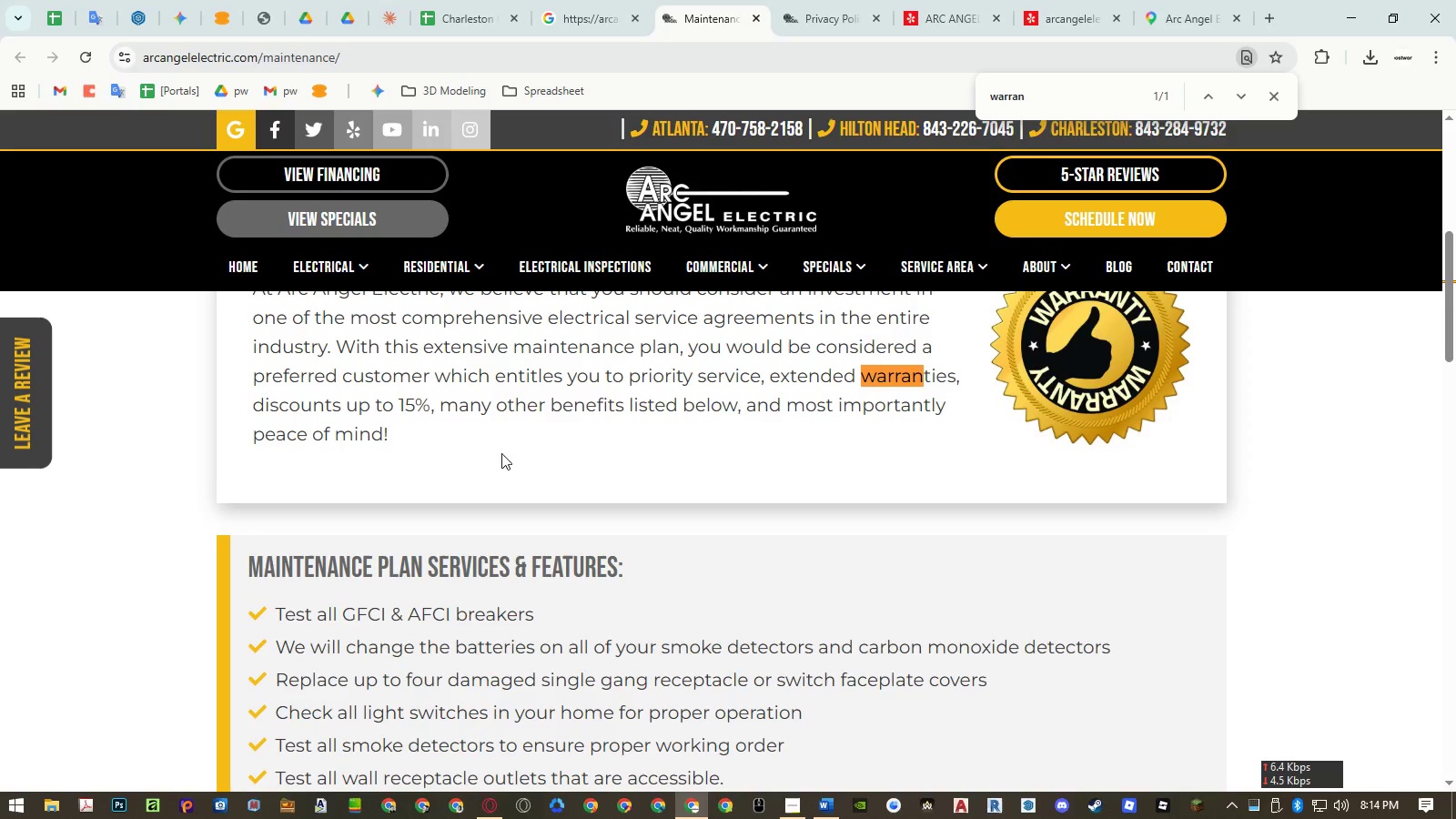 
scroll: coordinate [424, 409], scroll_direction: up, amount: 2.0
 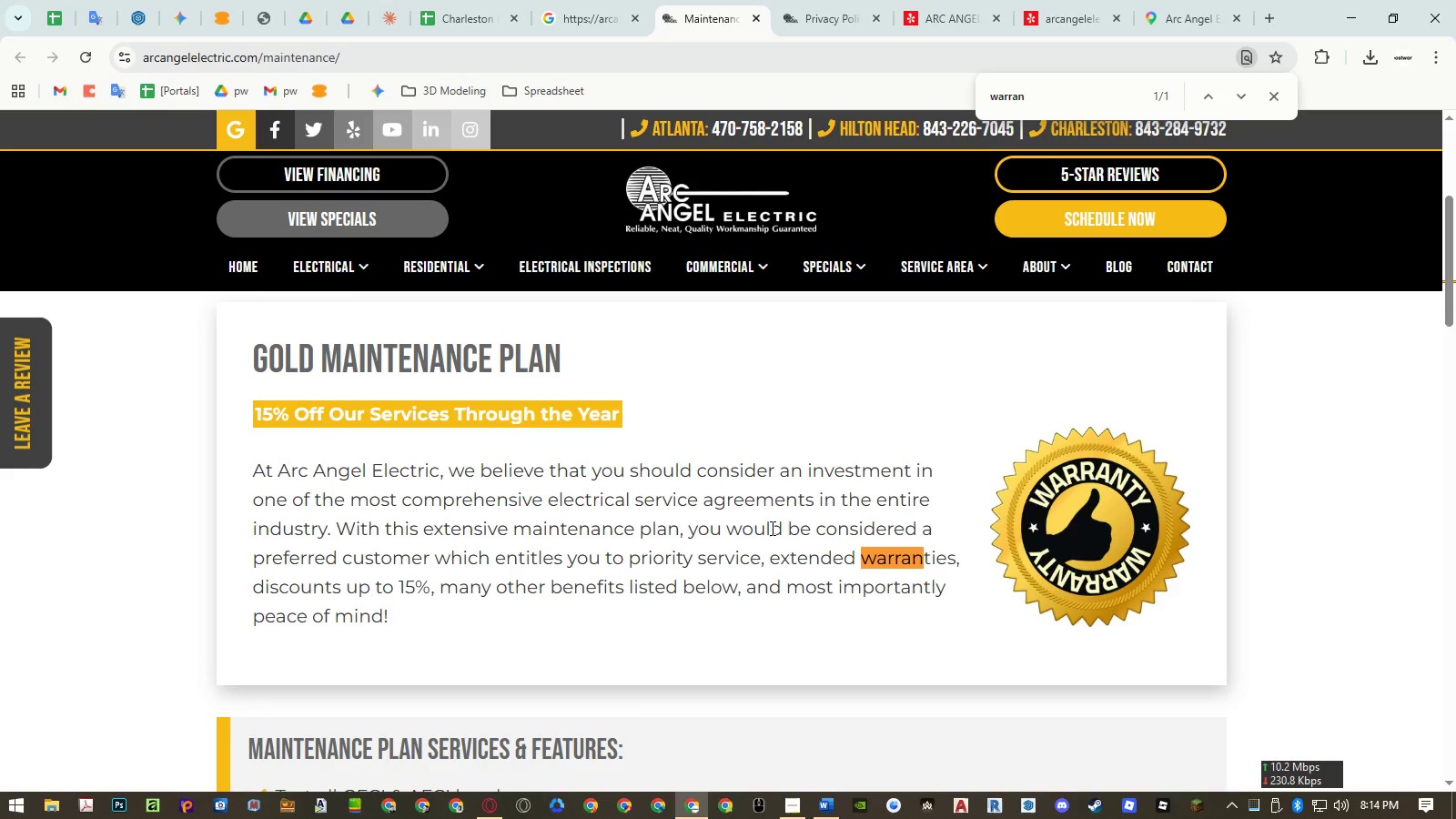 
scroll: coordinate [771, 528], scroll_direction: down, amount: 3.0
 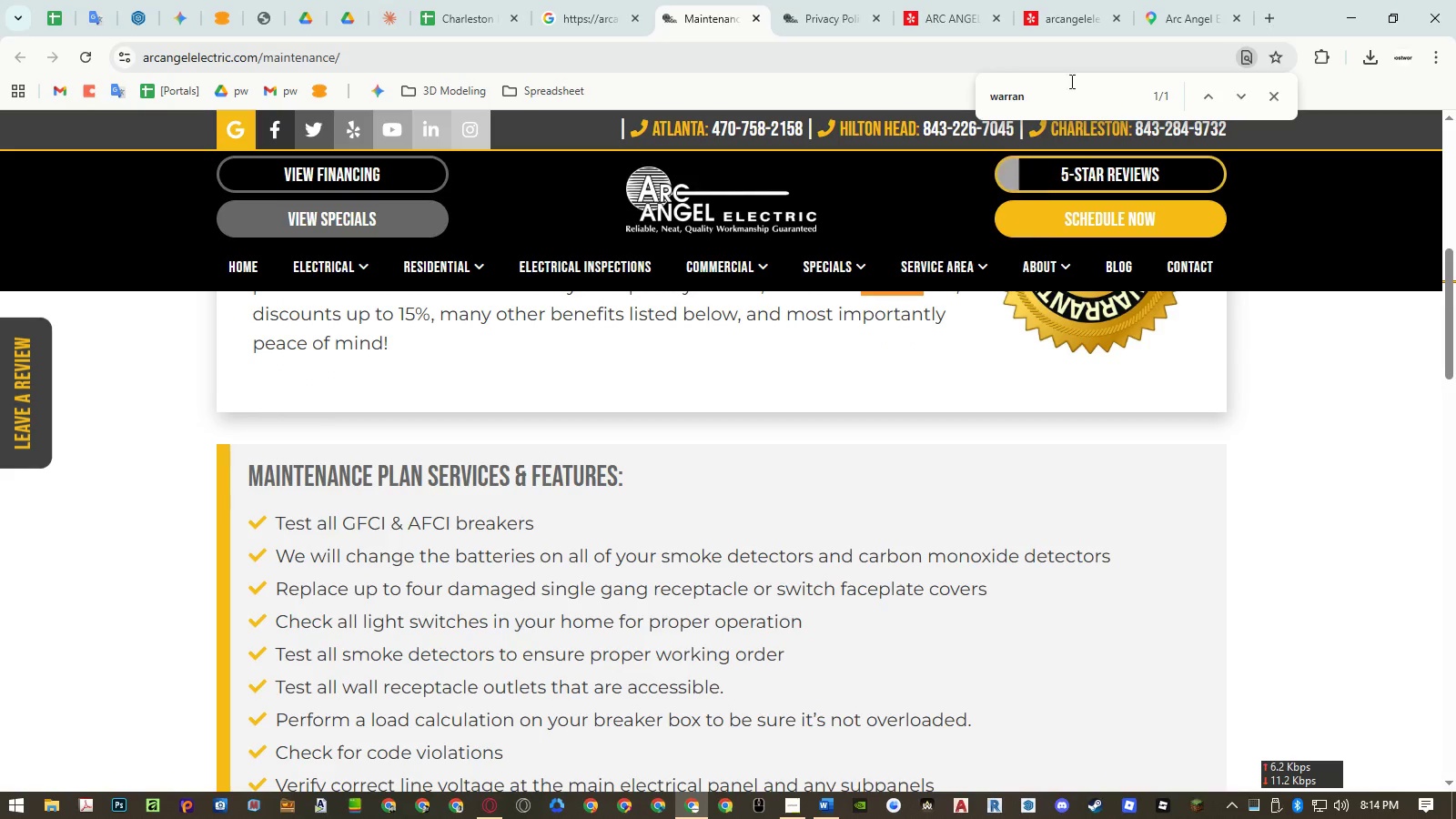 
left_click([787, 11])
 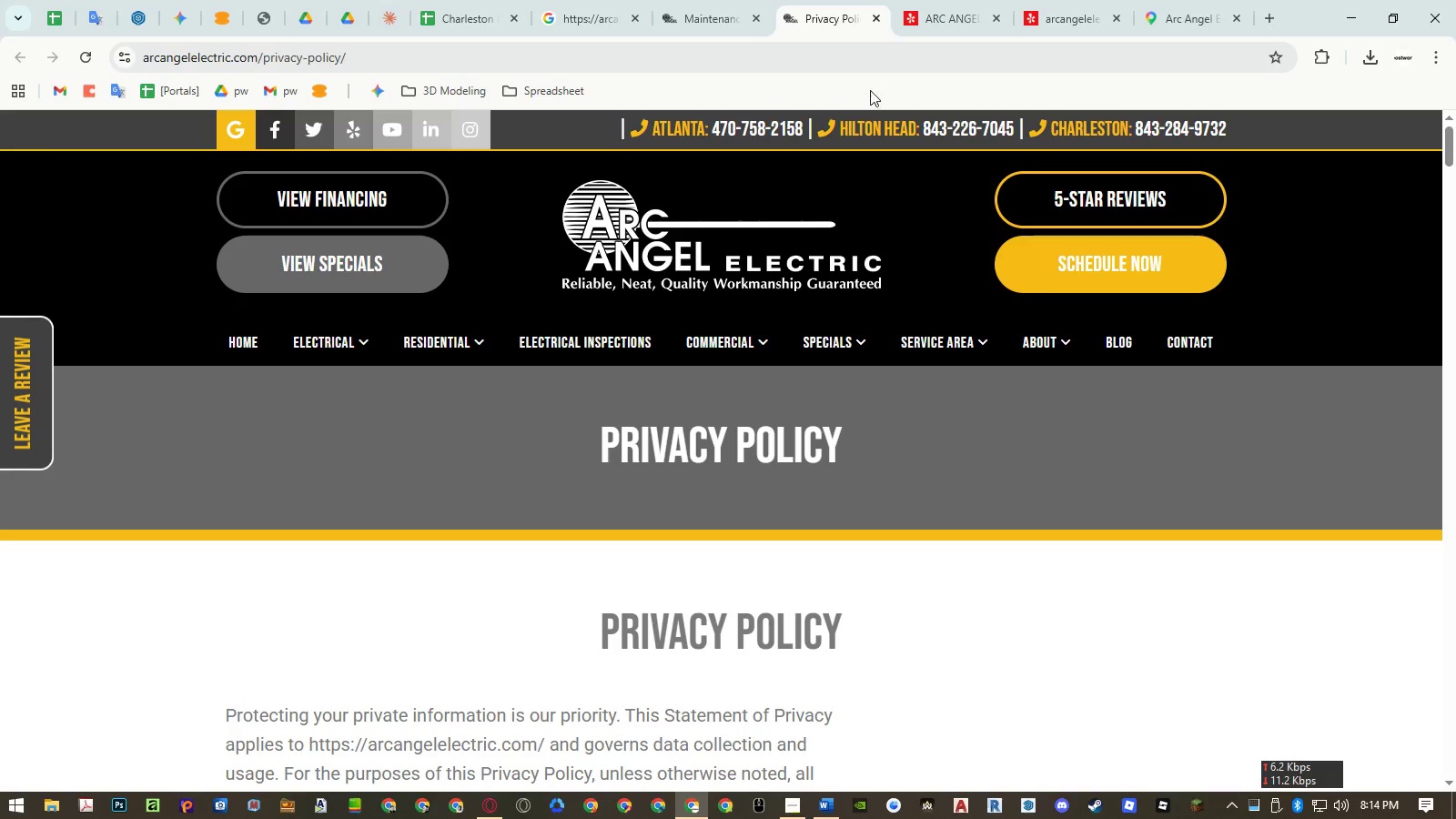 
key(Control+ControlLeft)
 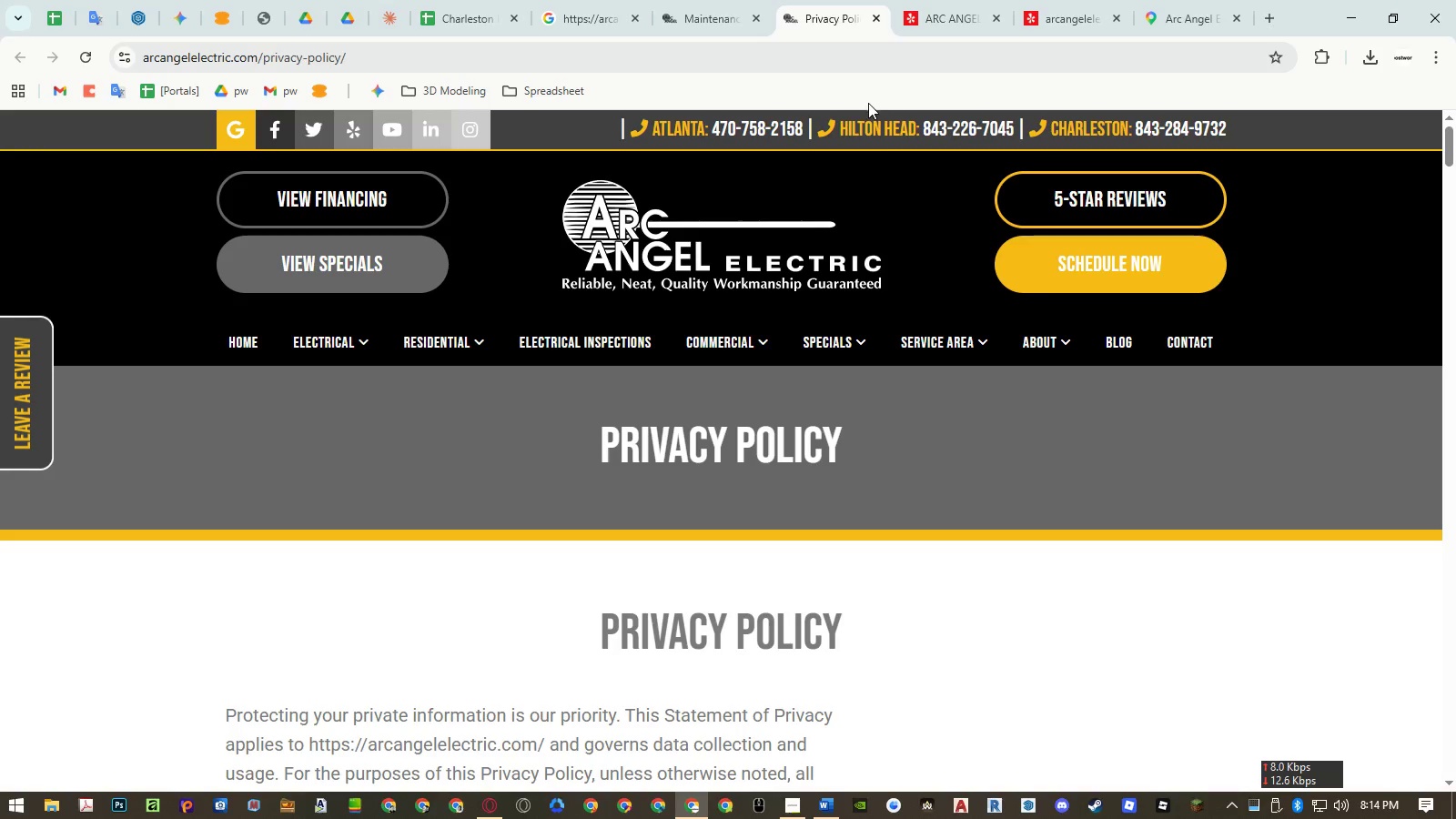 
key(Control+F)
 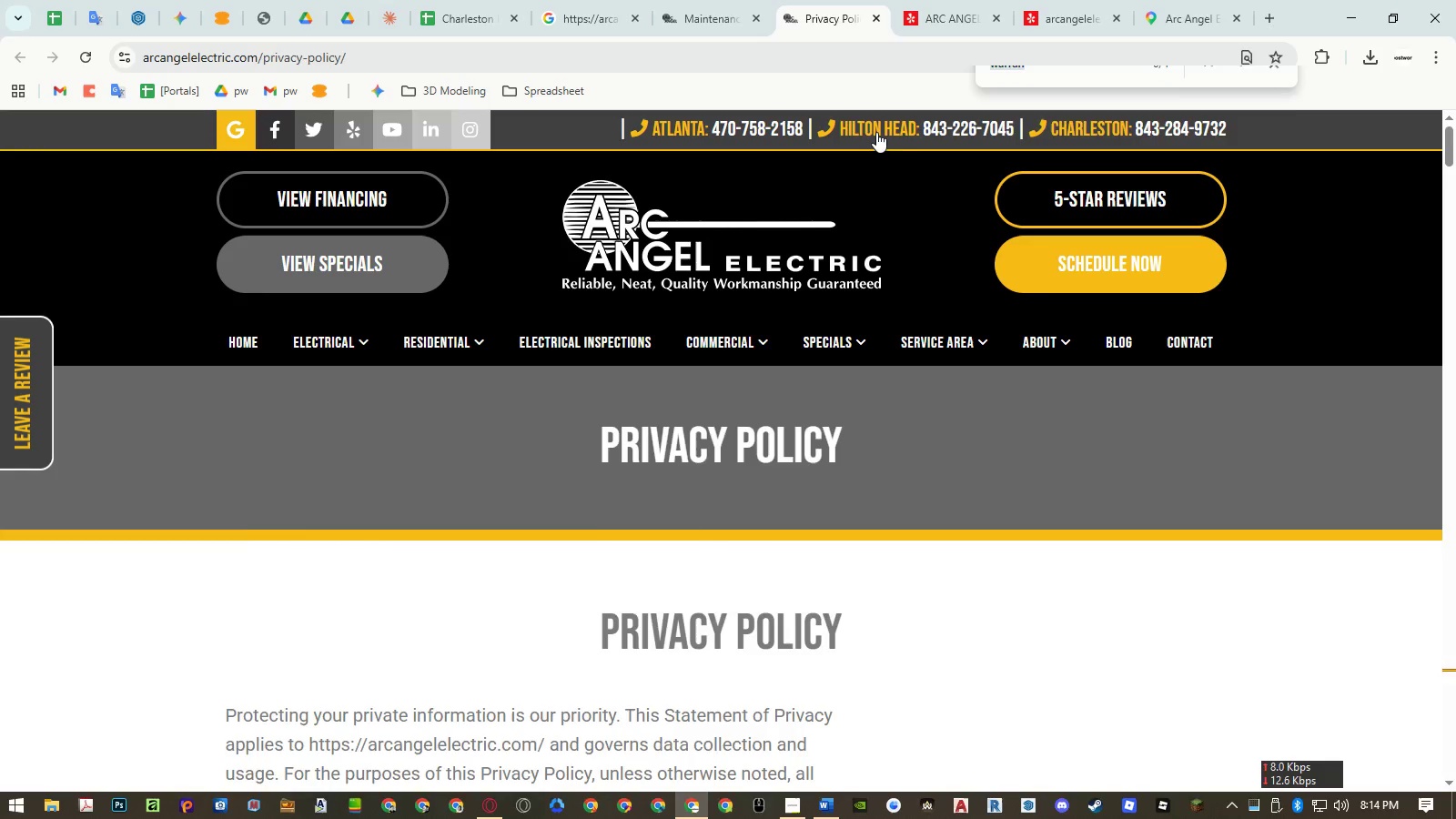 
key(Control+ControlLeft)
 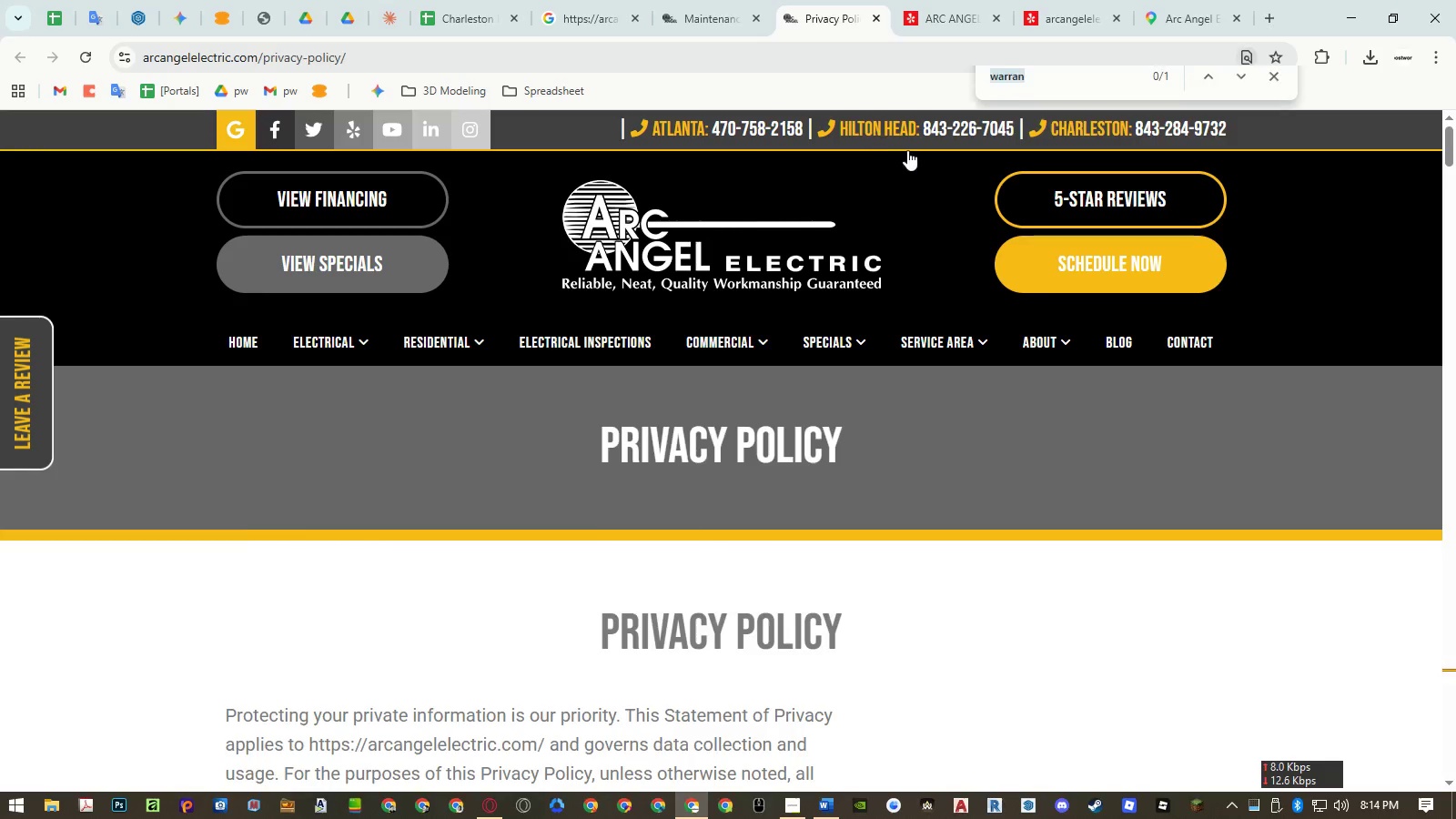 
key(Control+V)
 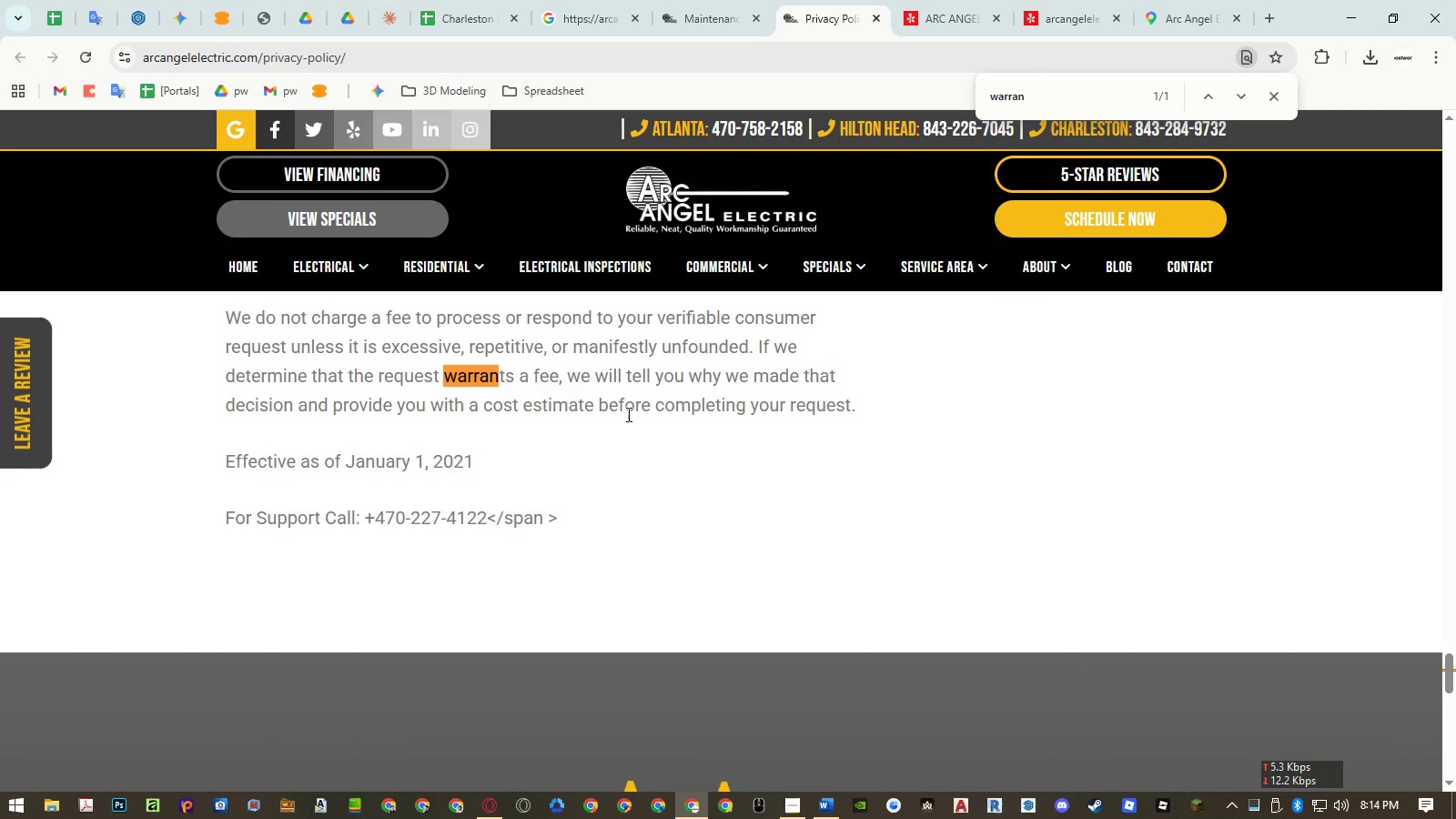 
scroll: coordinate [580, 423], scroll_direction: up, amount: 1.0
 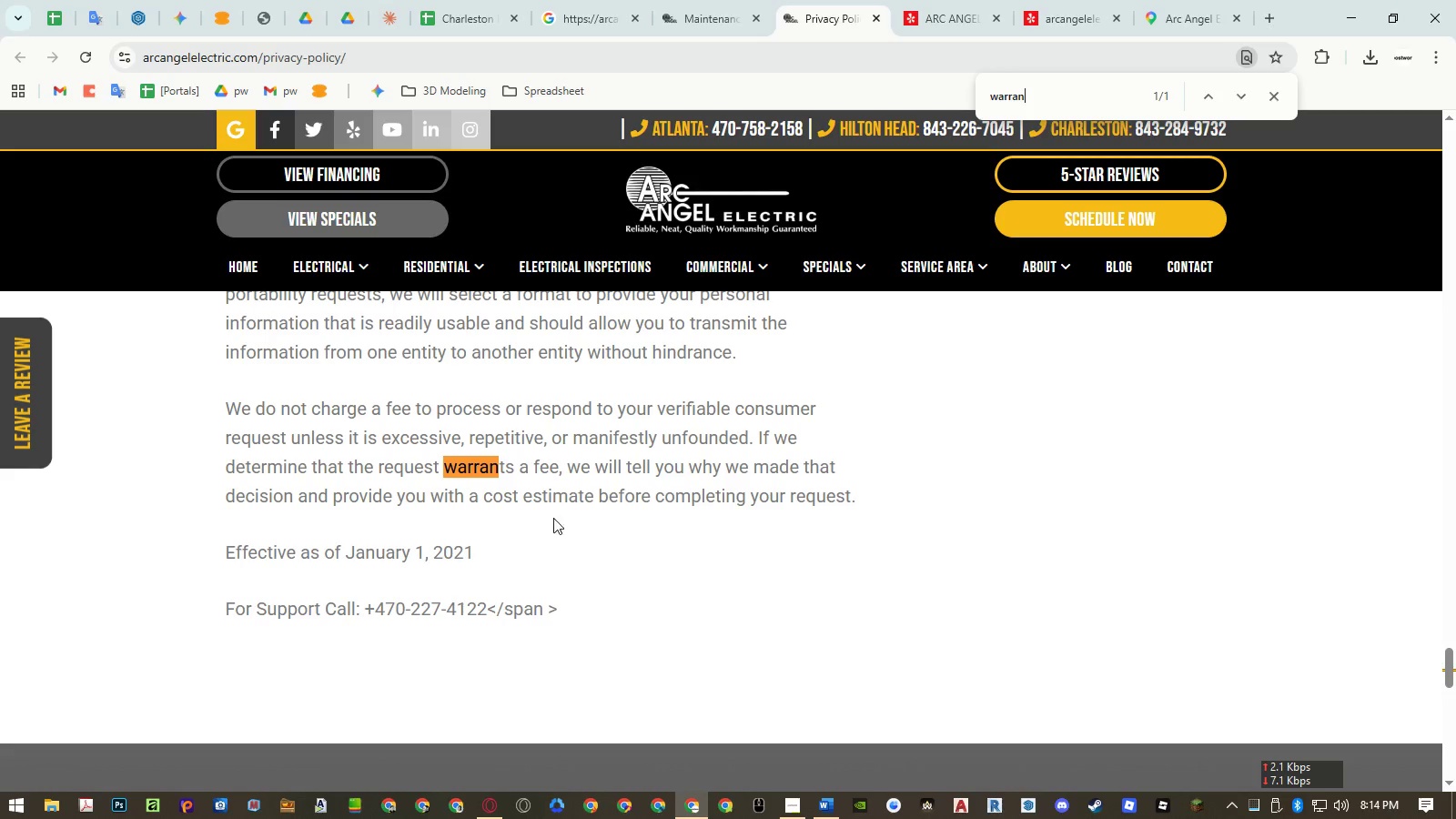 
wait(7.03)
 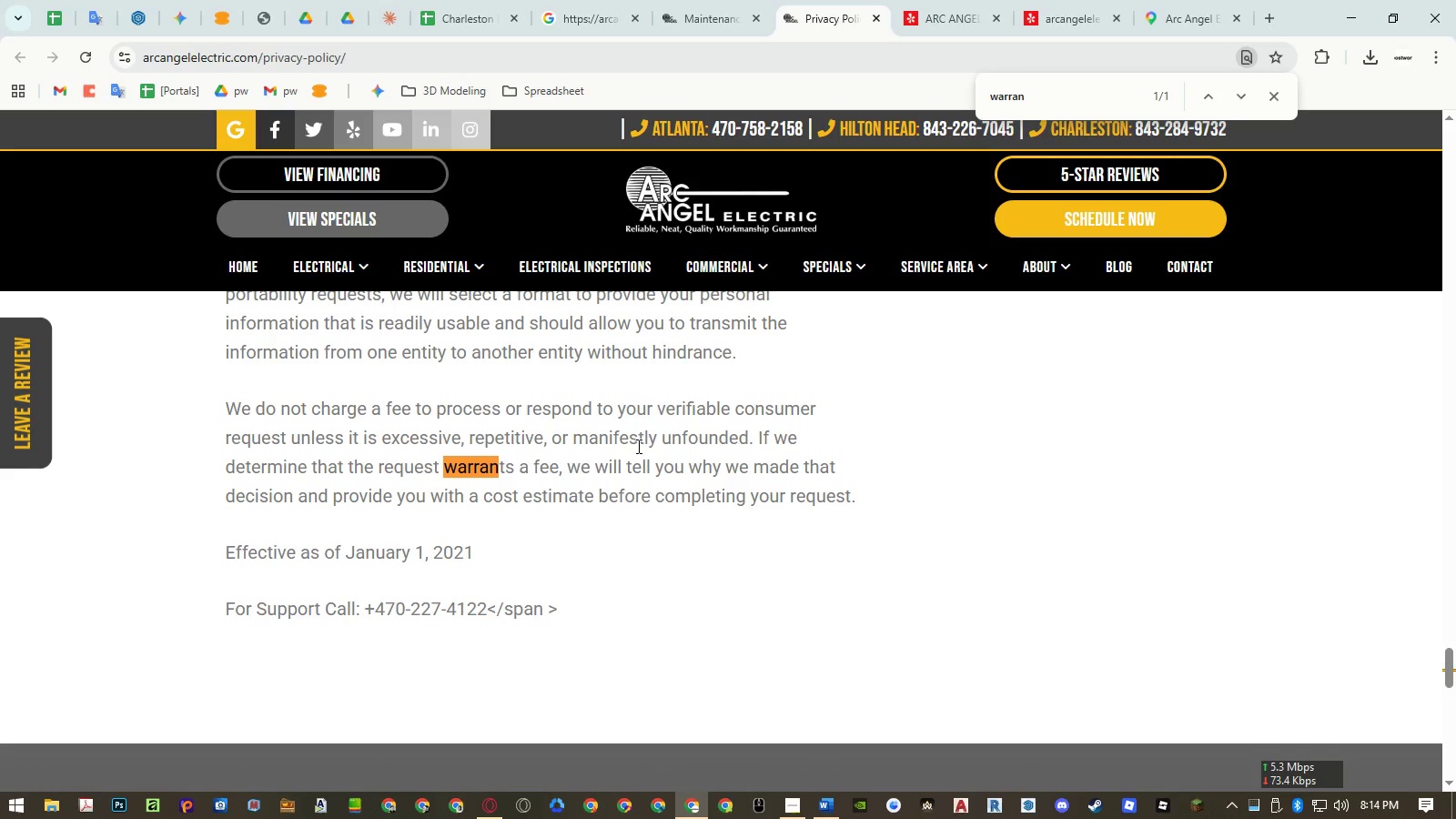 
scroll: coordinate [527, 532], scroll_direction: up, amount: 1.0
 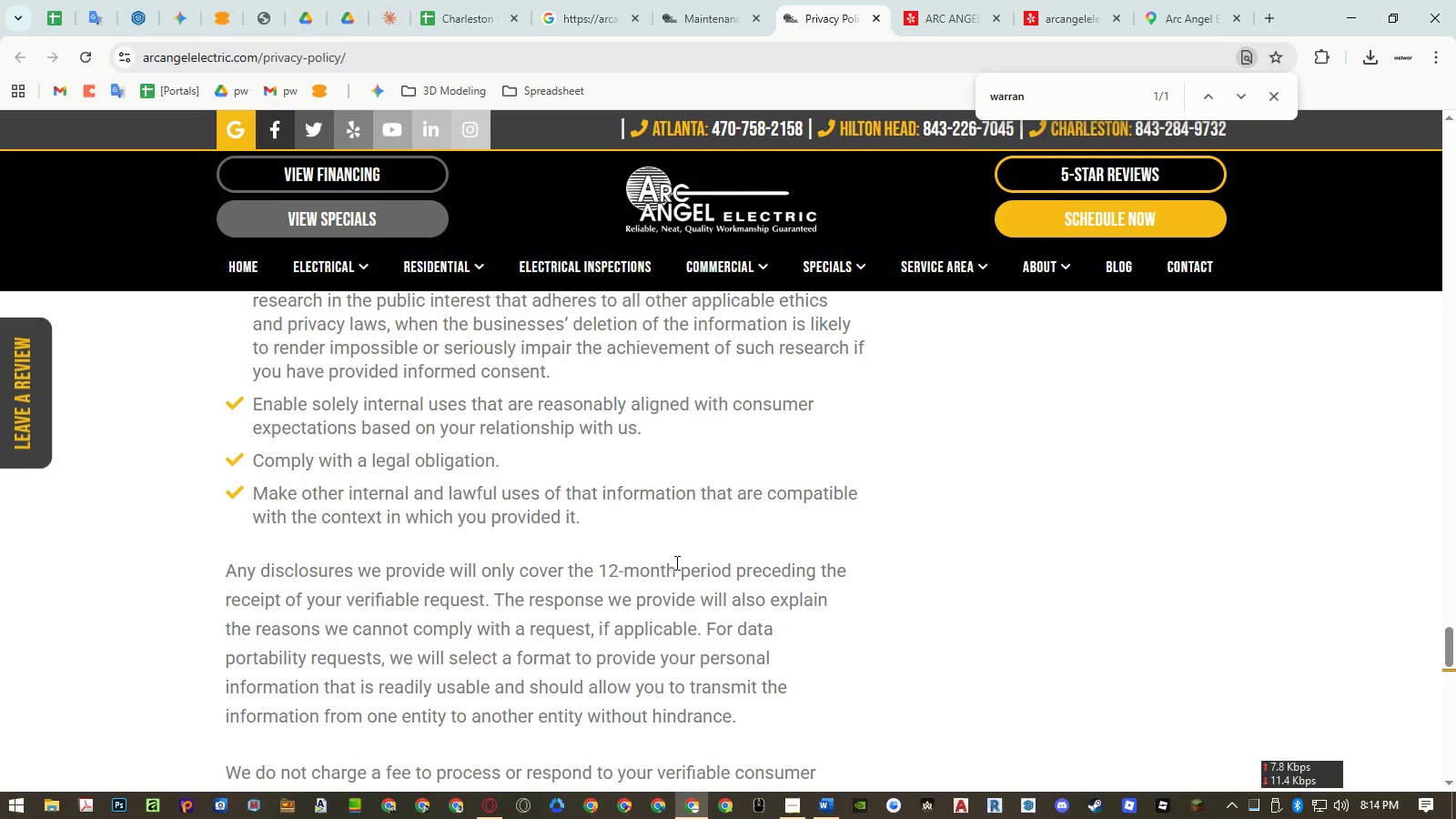 
wait(8.19)
 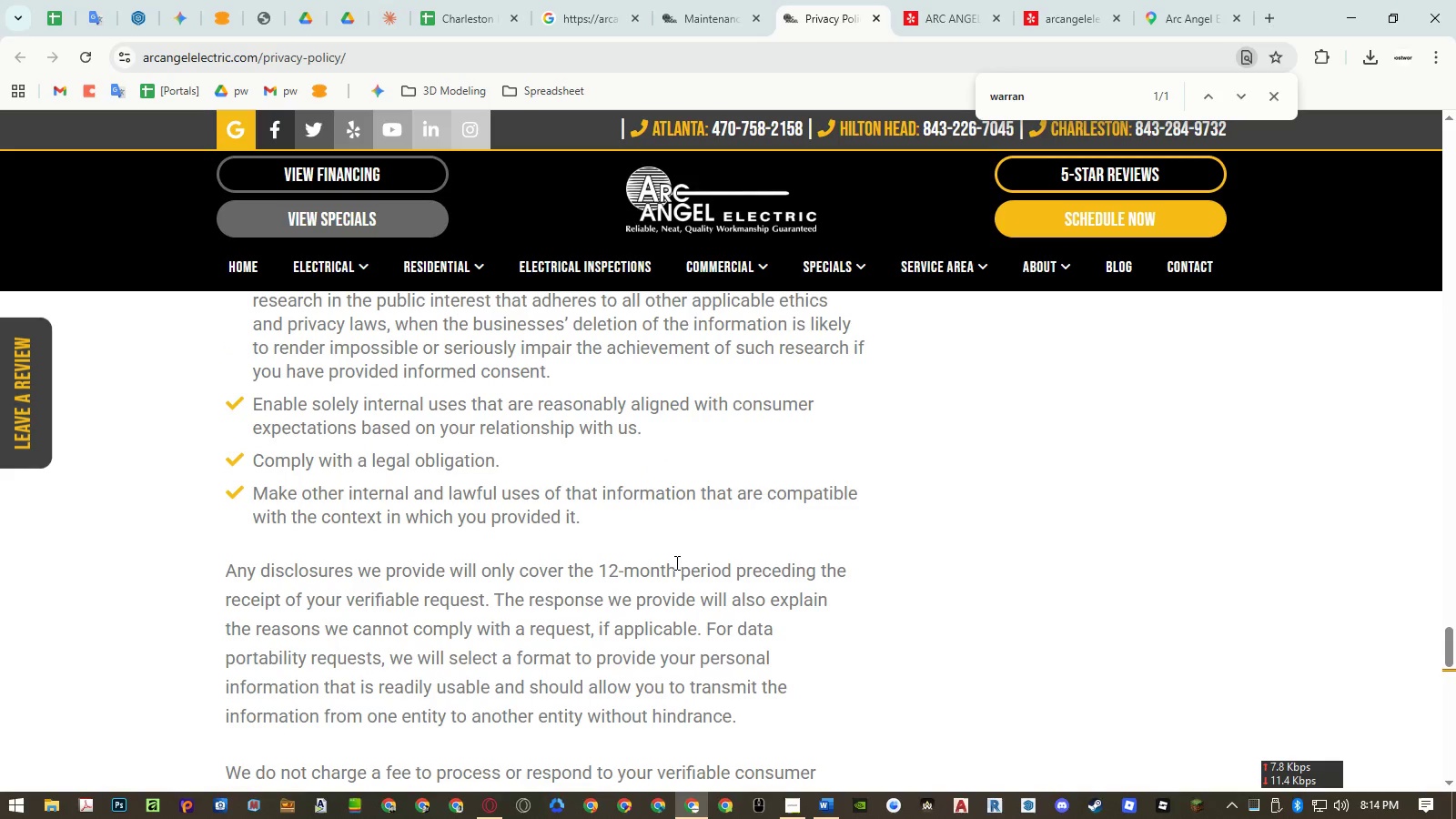 
left_click([645, 572])
 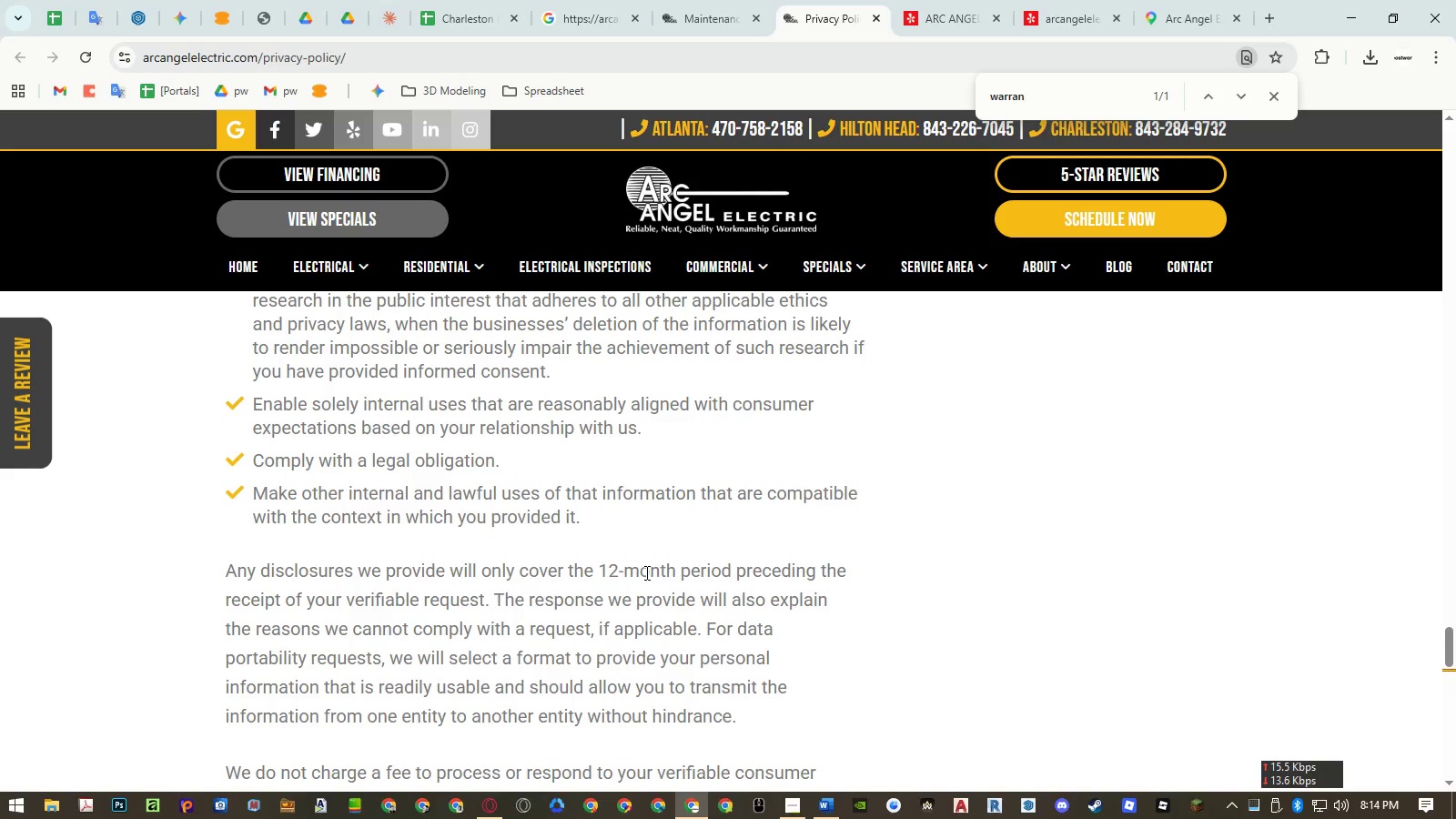 
left_click_drag(start_coordinate=[645, 572], to_coordinate=[612, 571])
 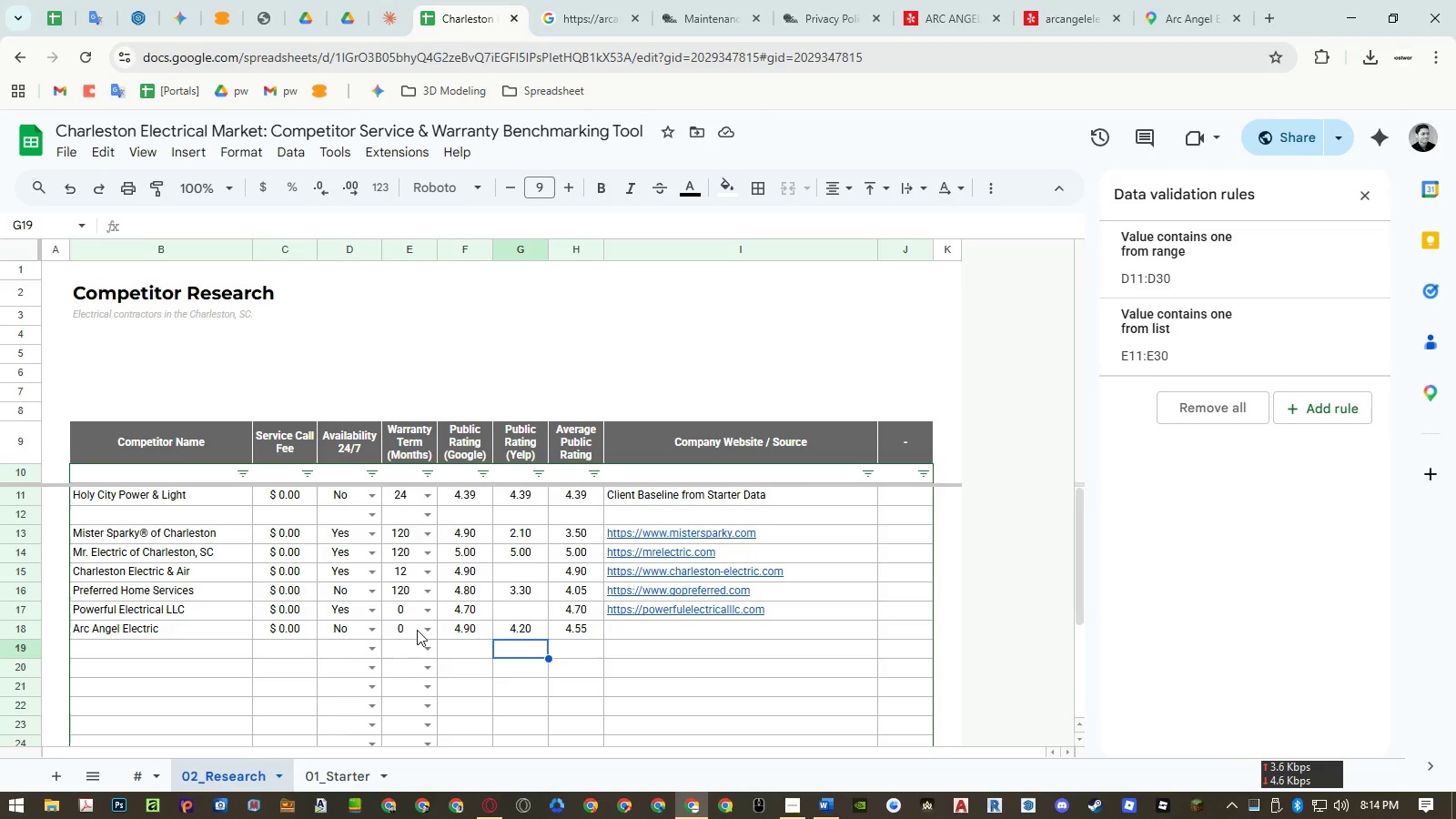 
left_click([425, 629])
 